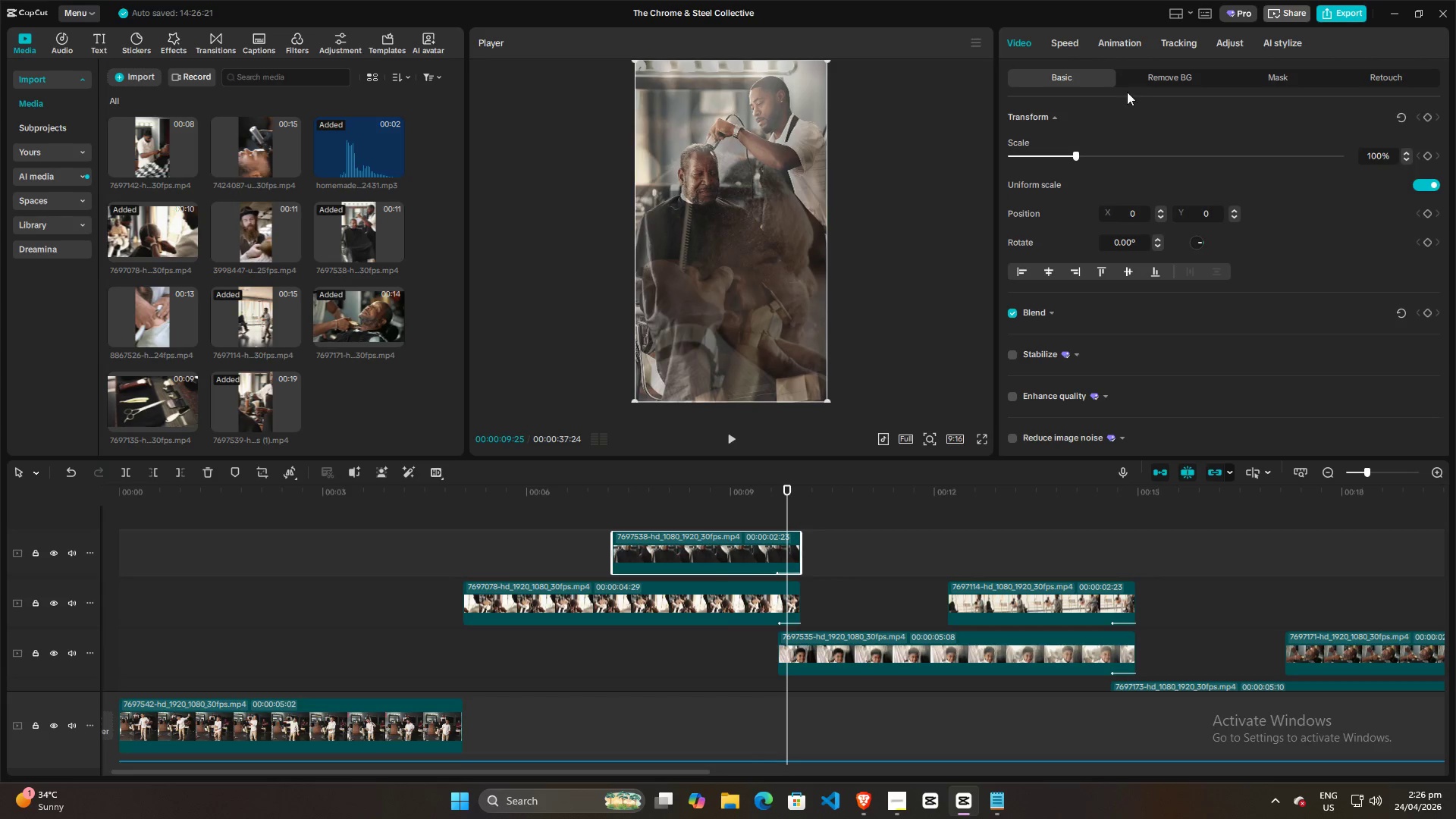 
left_click([1122, 51])
 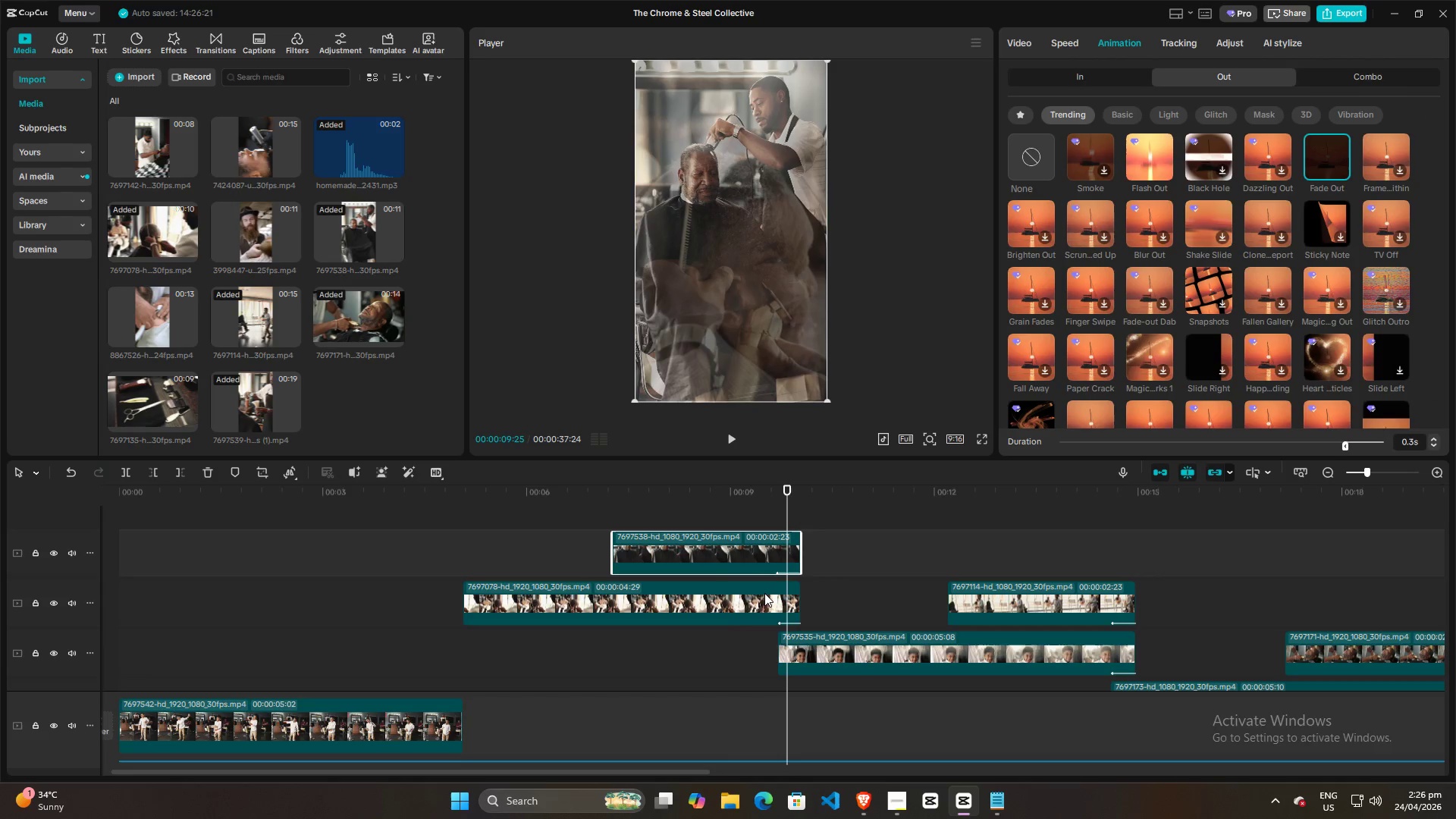 
left_click([750, 598])
 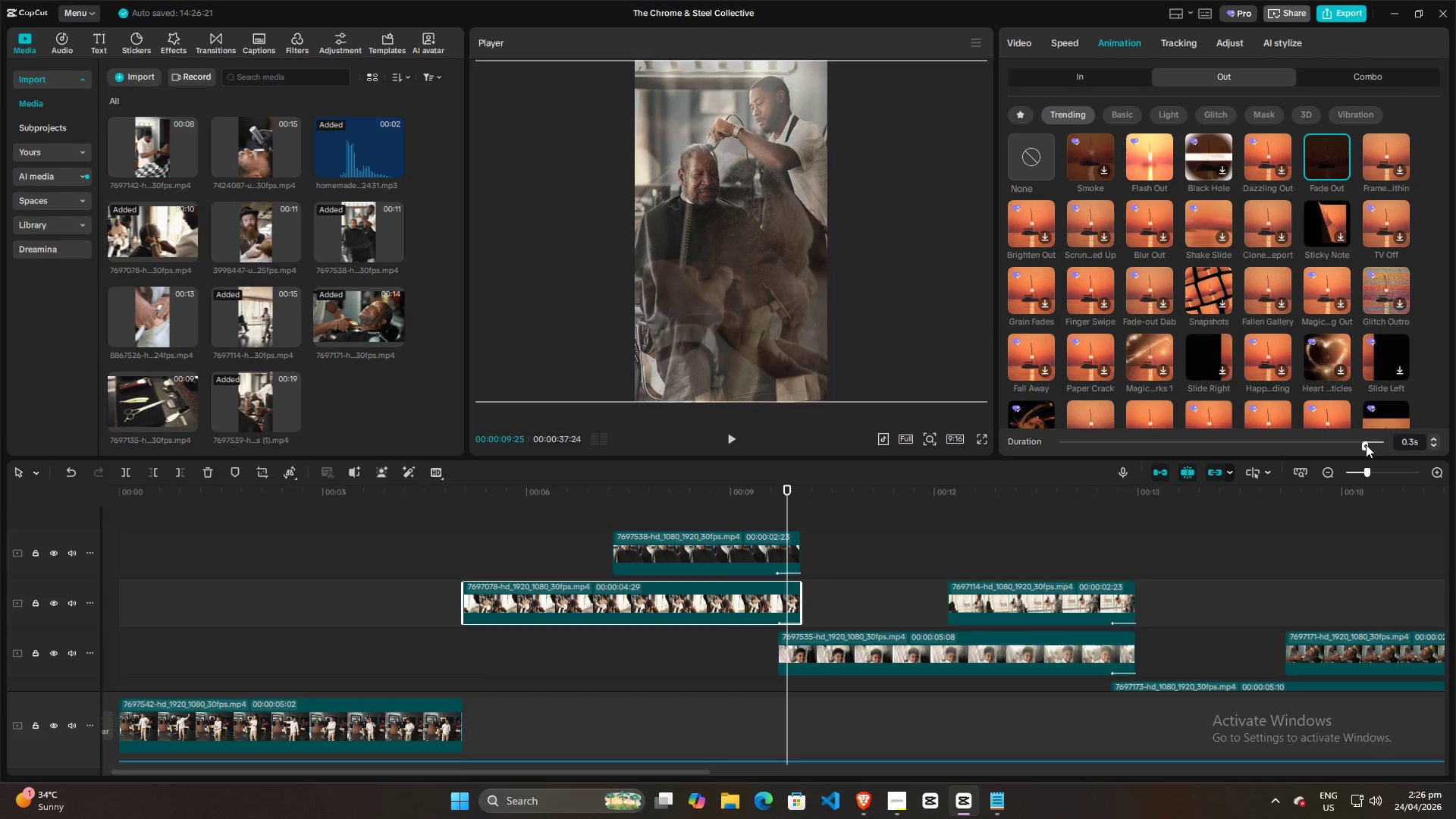 
left_click([899, 558])
 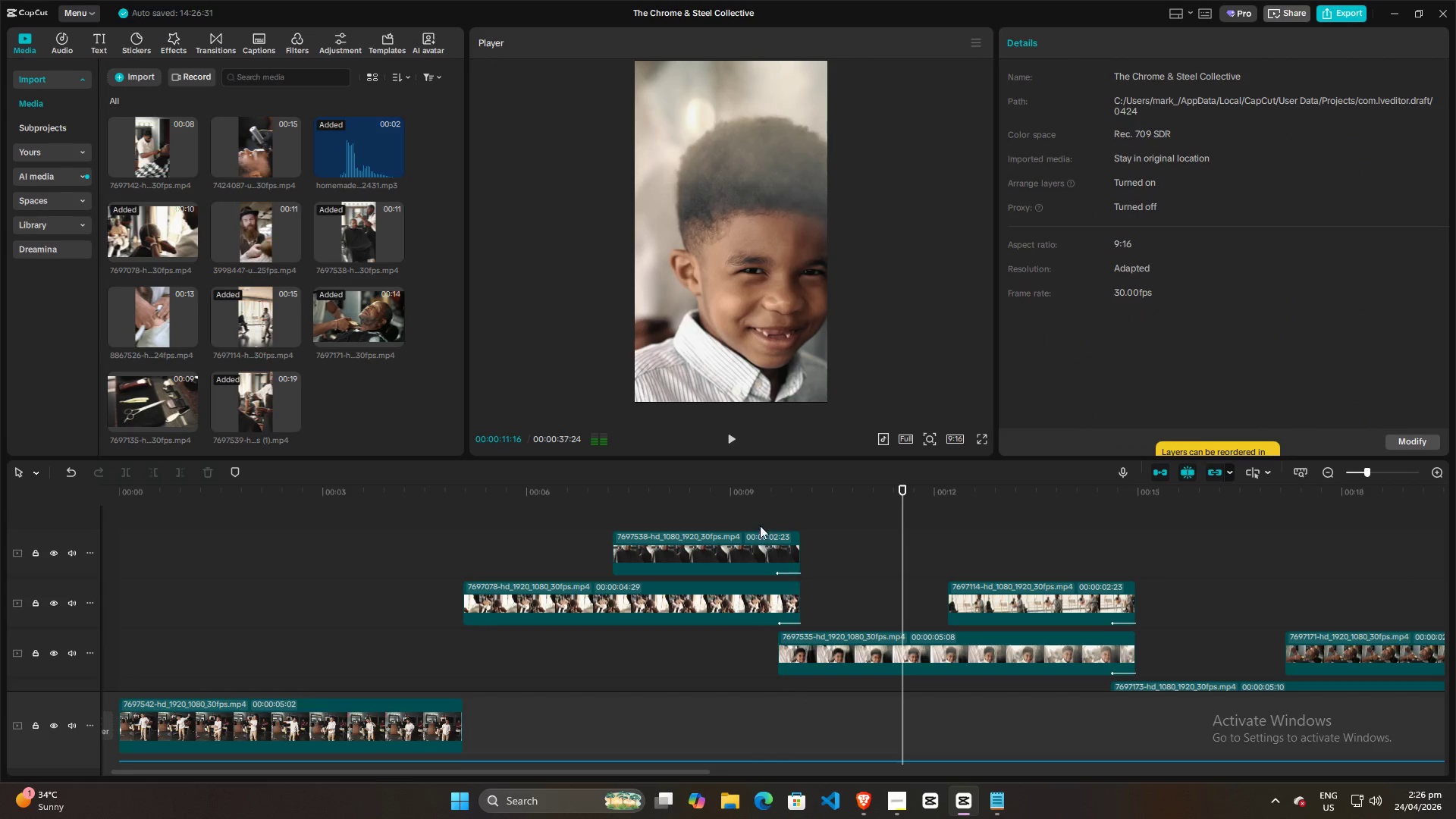 
left_click([760, 511])
 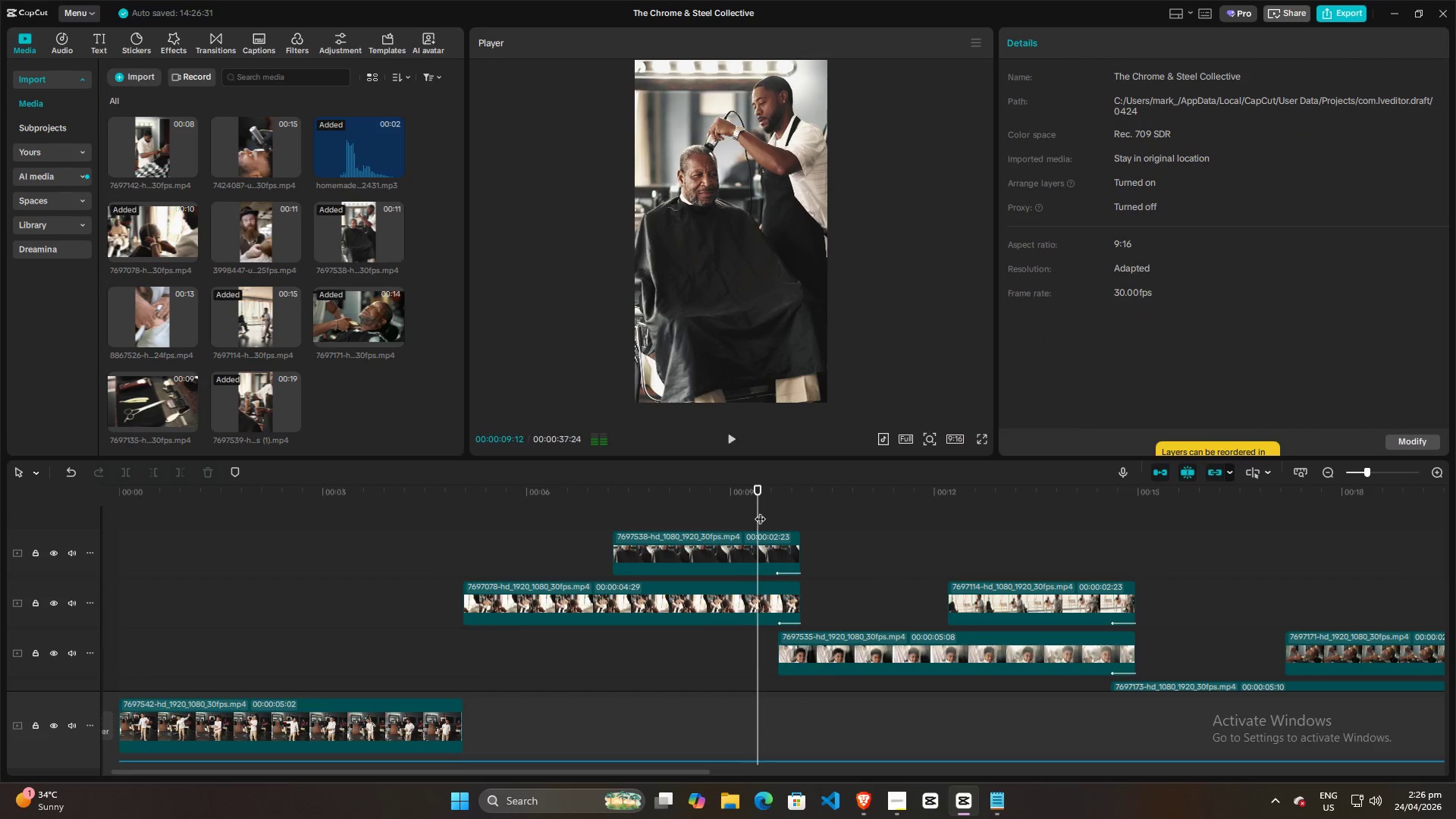 
key(Space)
 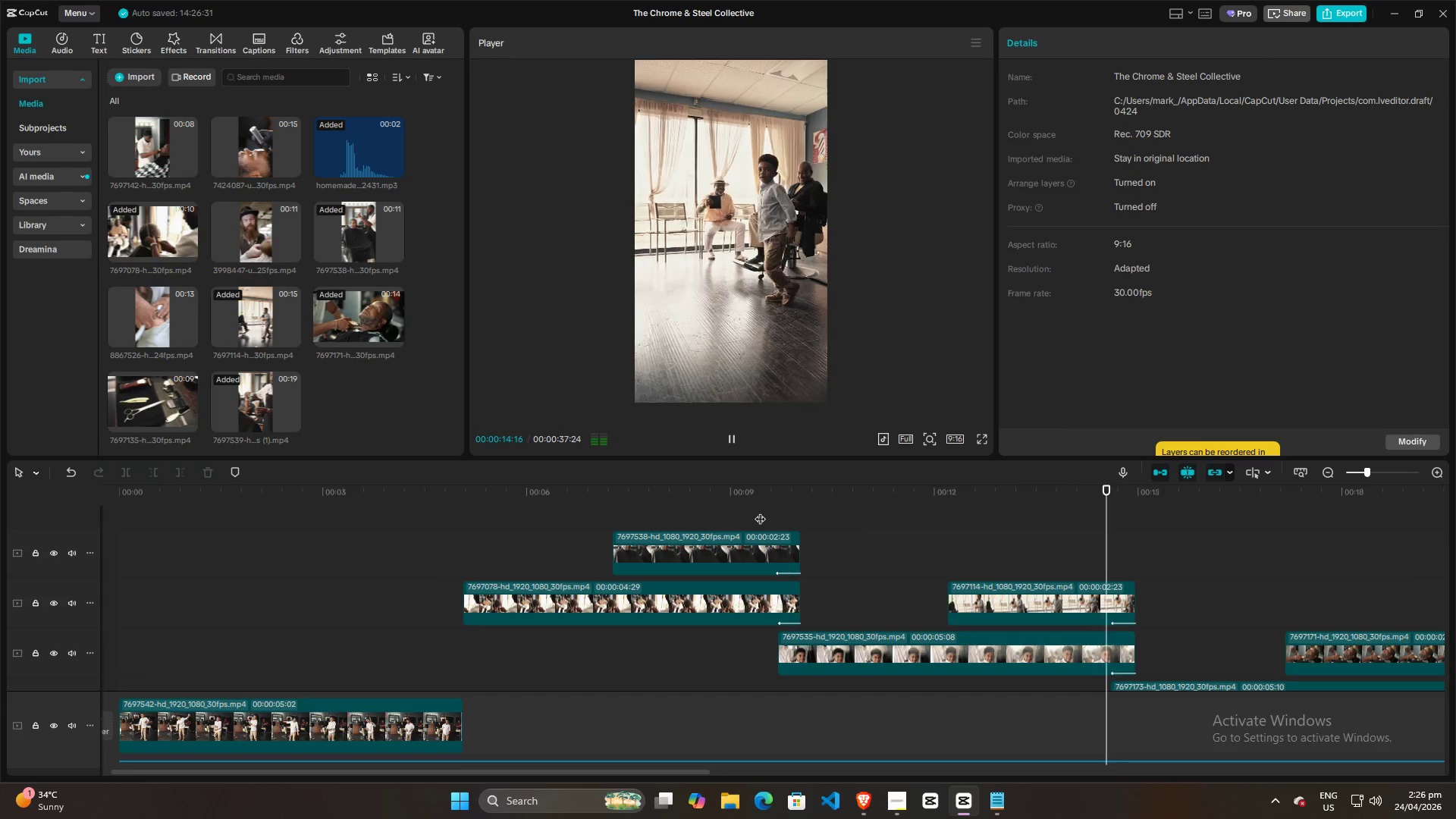 
wait(6.86)
 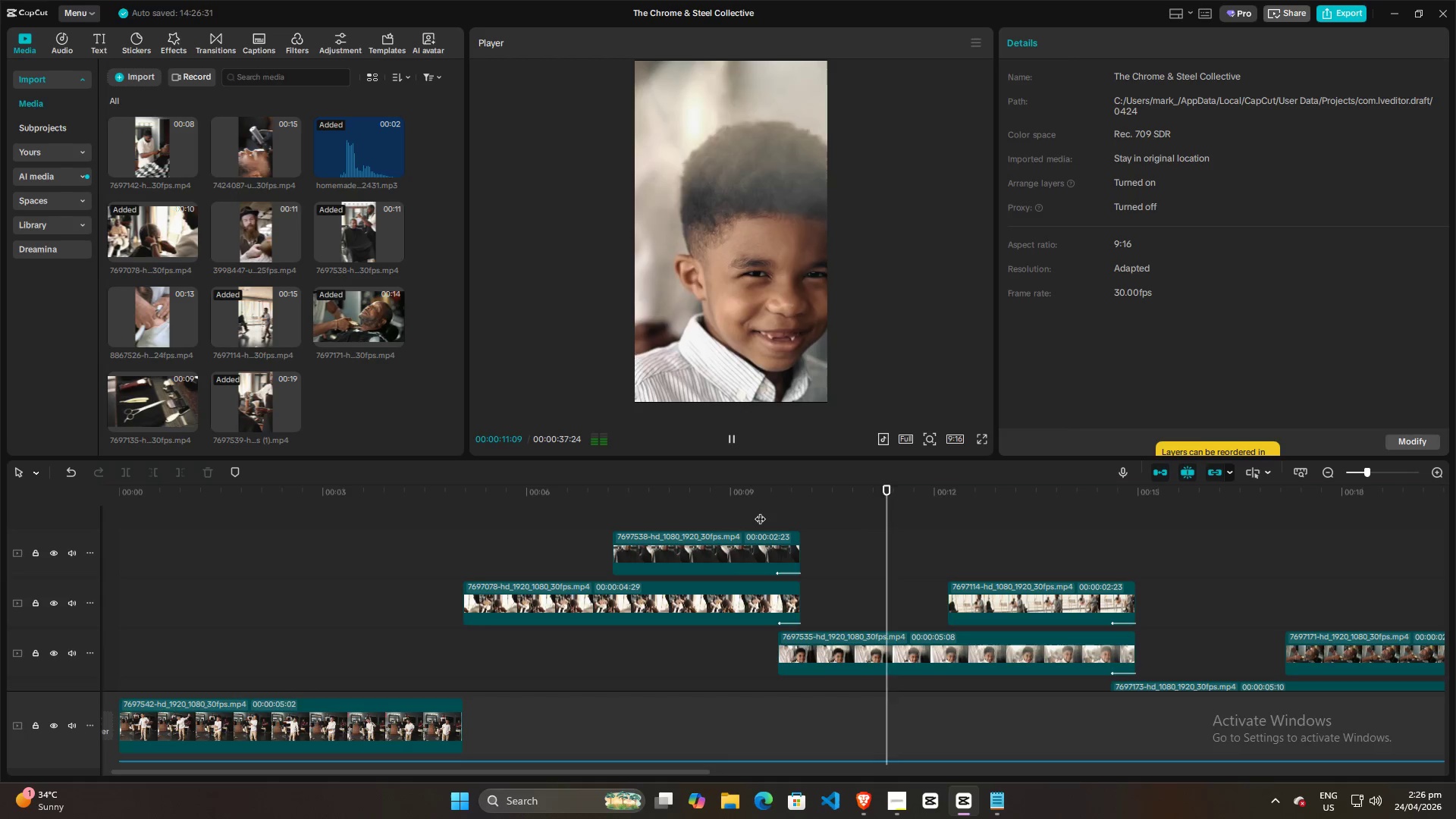 
scroll: coordinate [1247, 625], scroll_direction: down, amount: 6.0
 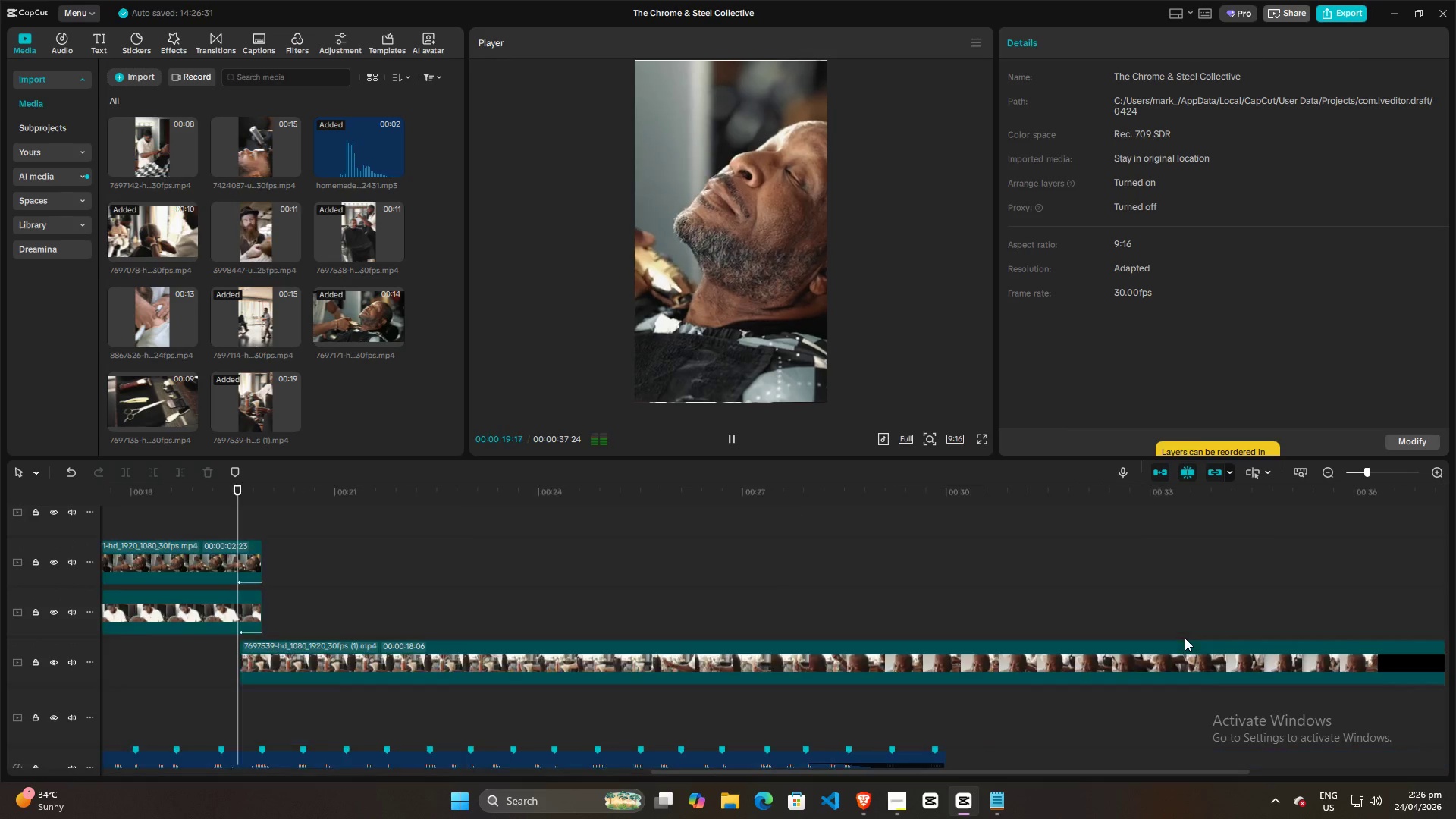 
key(Space)
 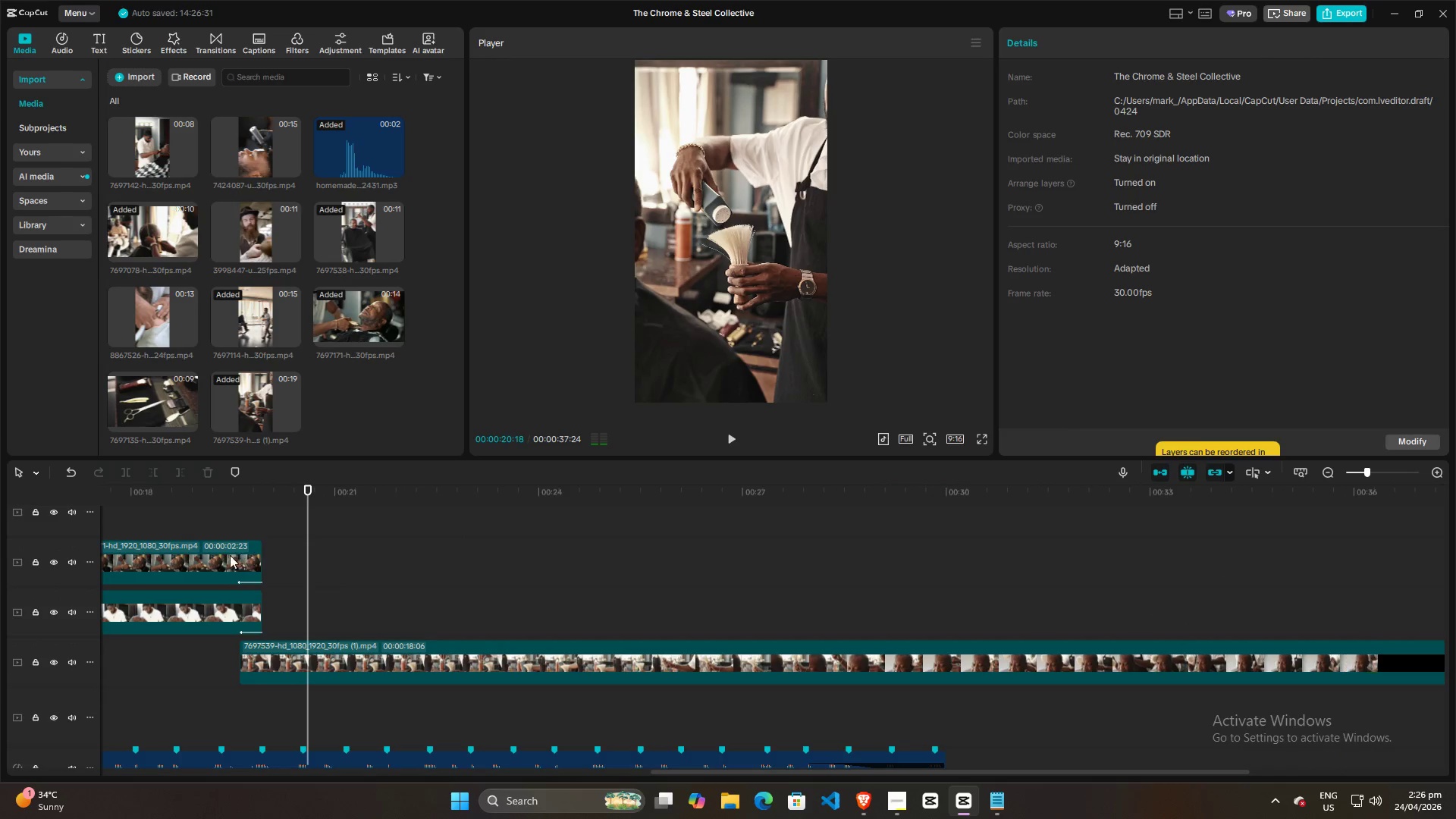 
left_click([224, 557])
 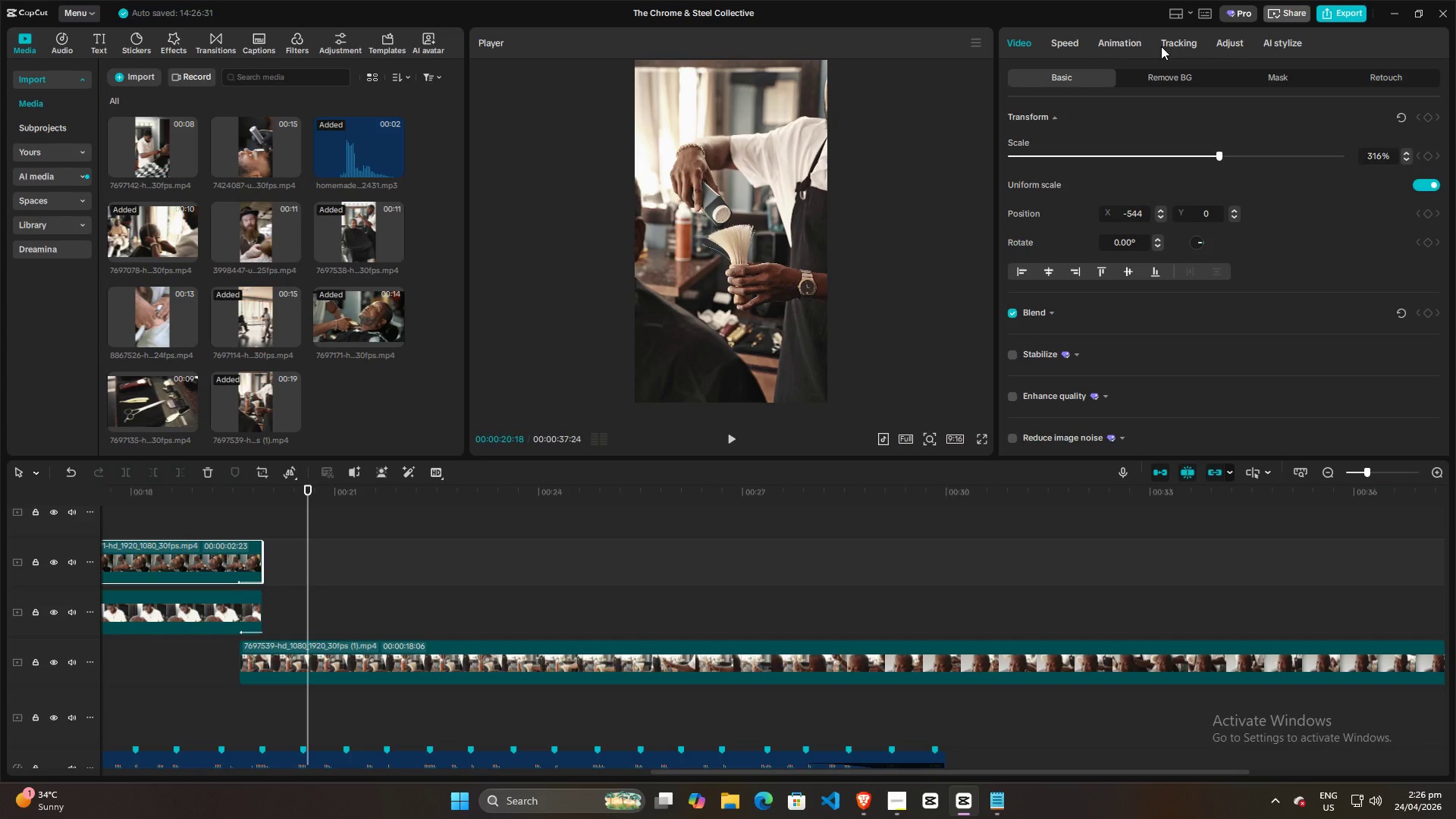 
left_click([1128, 37])
 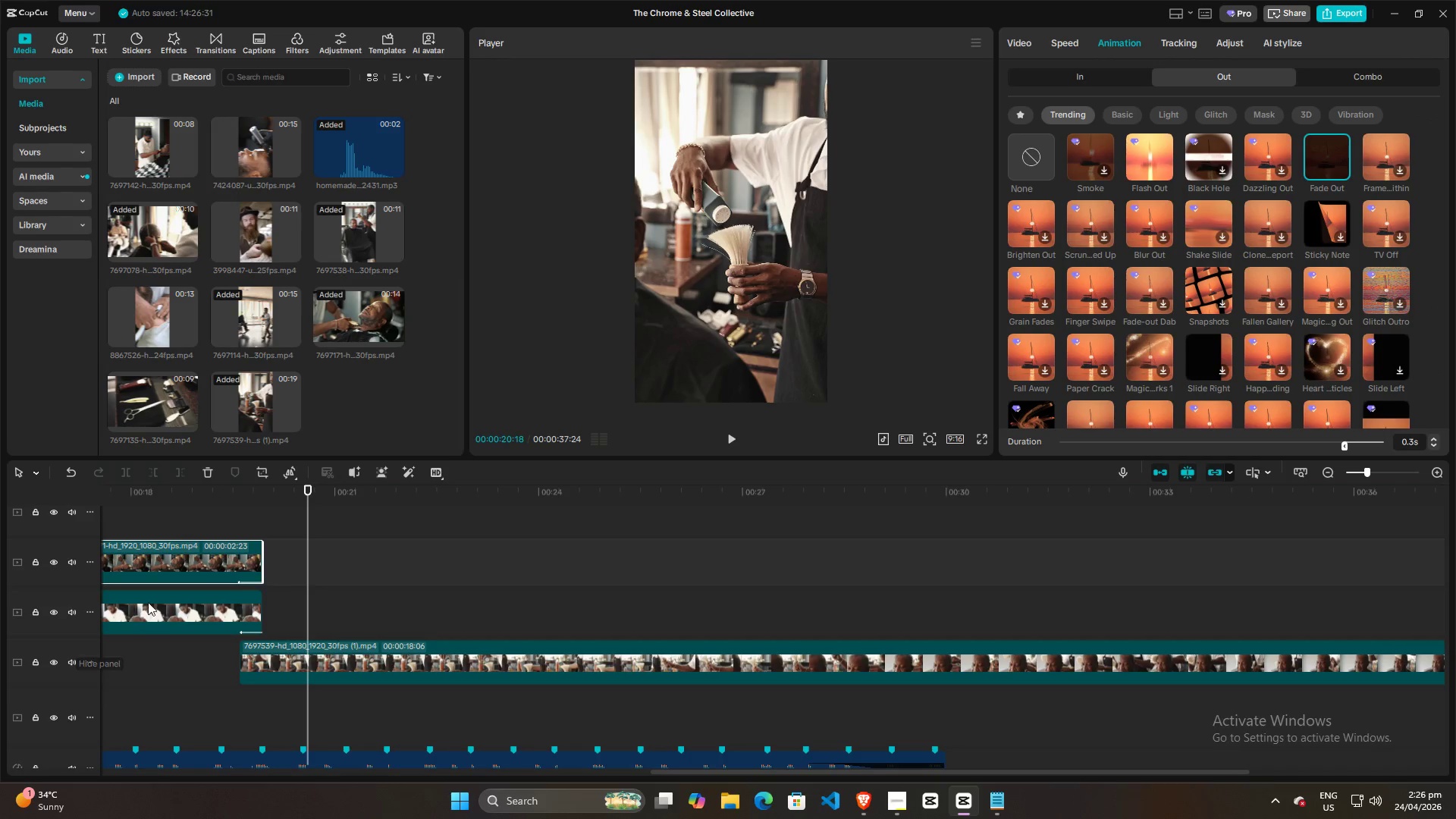 
left_click([178, 618])
 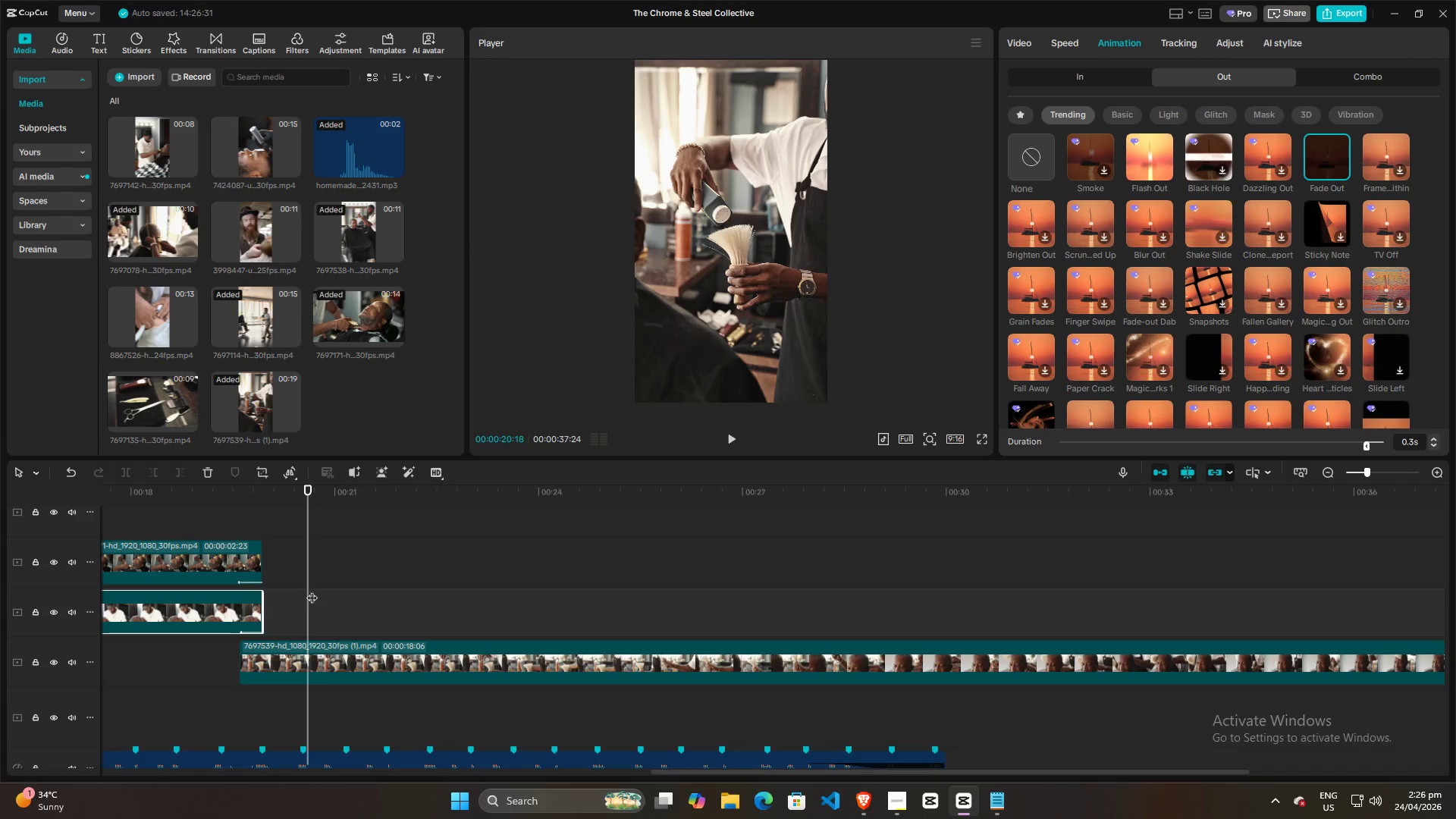 
hold_key(key=ControlLeft, duration=1.16)
scroll: coordinate [293, 599], scroll_direction: up, amount: 19.0
 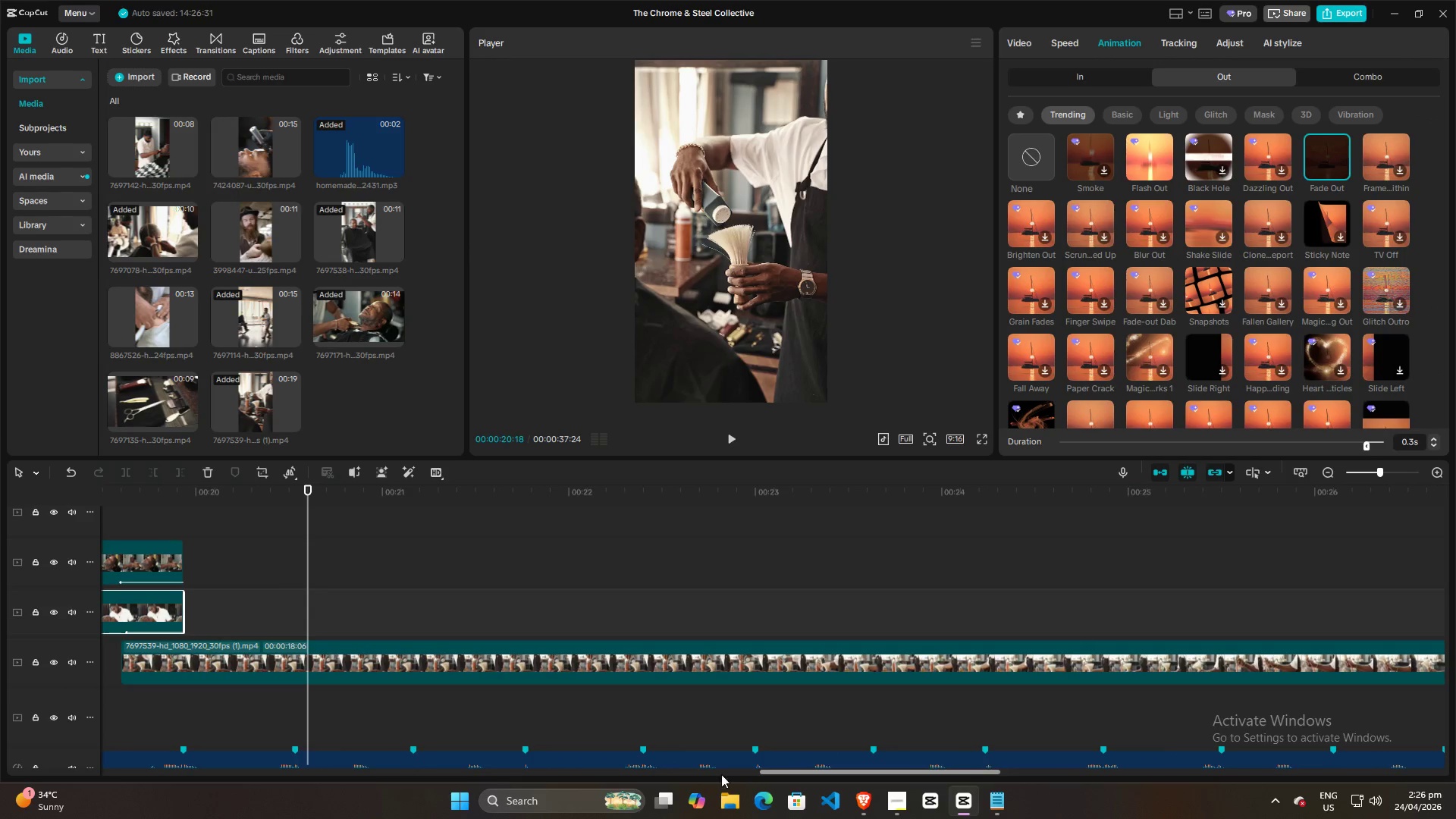 
left_click_drag(start_coordinate=[779, 771], to_coordinate=[682, 776])
 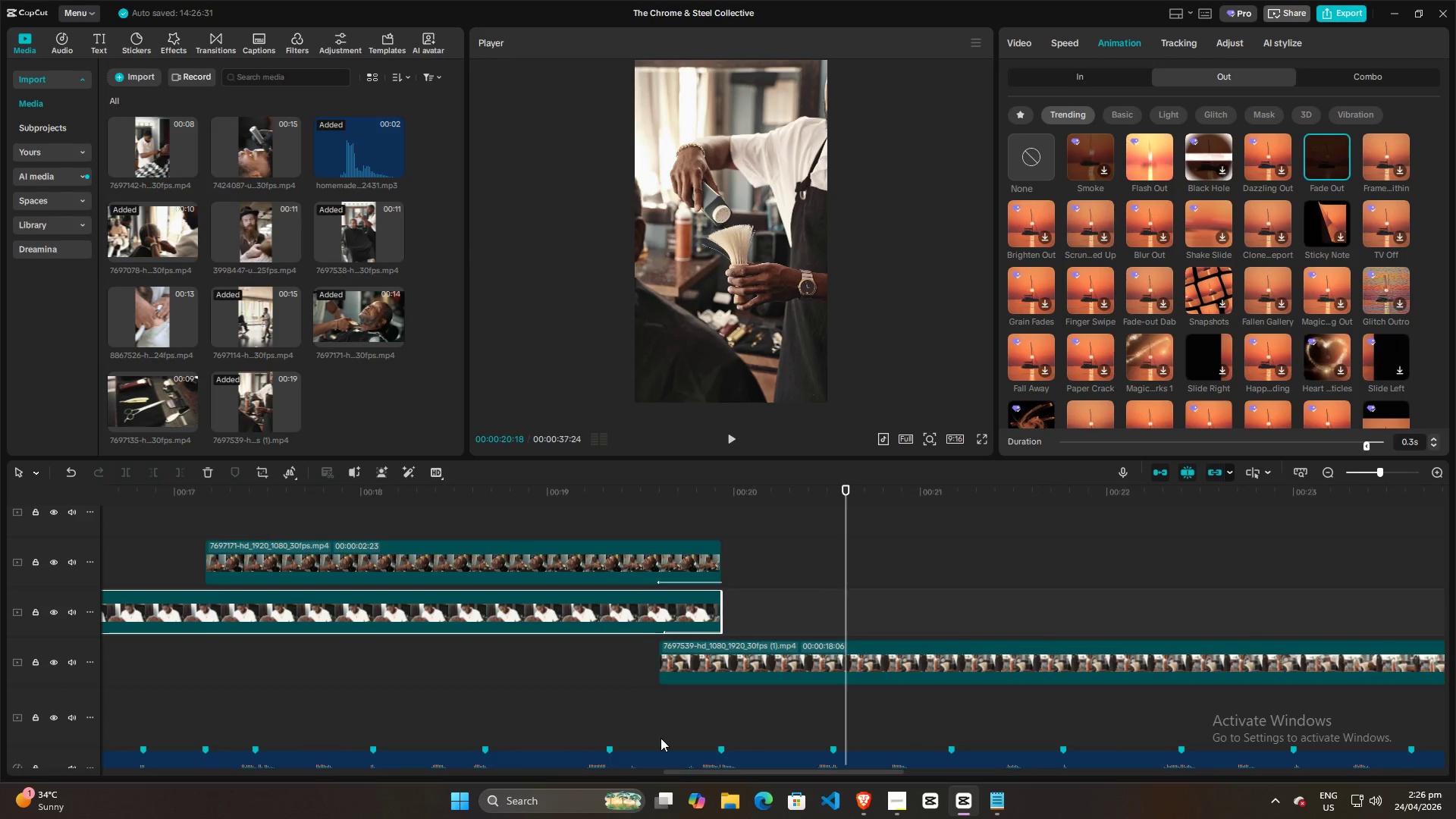 
hold_key(key=ControlLeft, duration=0.91)
scroll: coordinate [660, 734], scroll_direction: up, amount: 12.0
 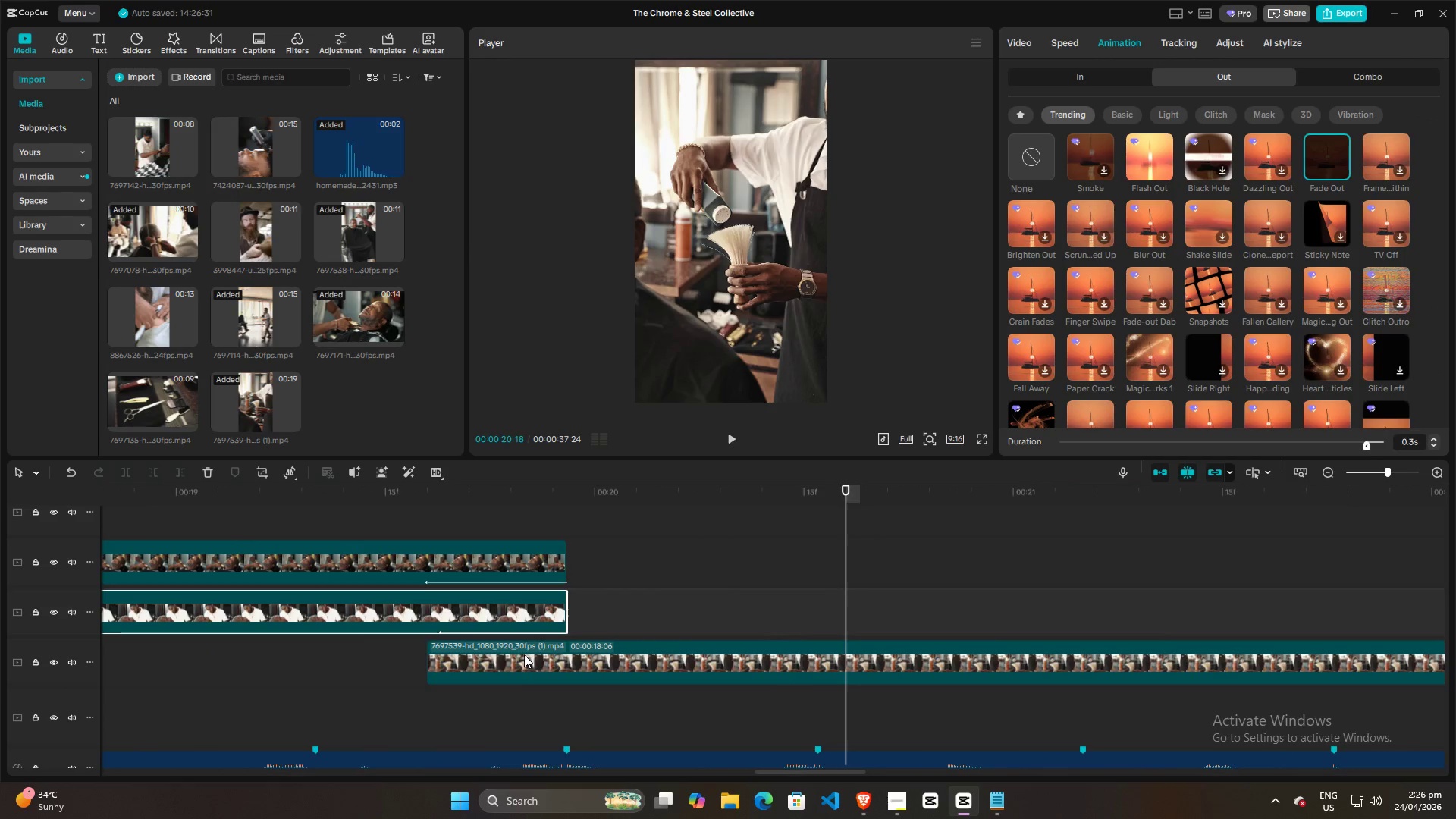 
left_click_drag(start_coordinate=[521, 652], to_coordinate=[535, 652])
 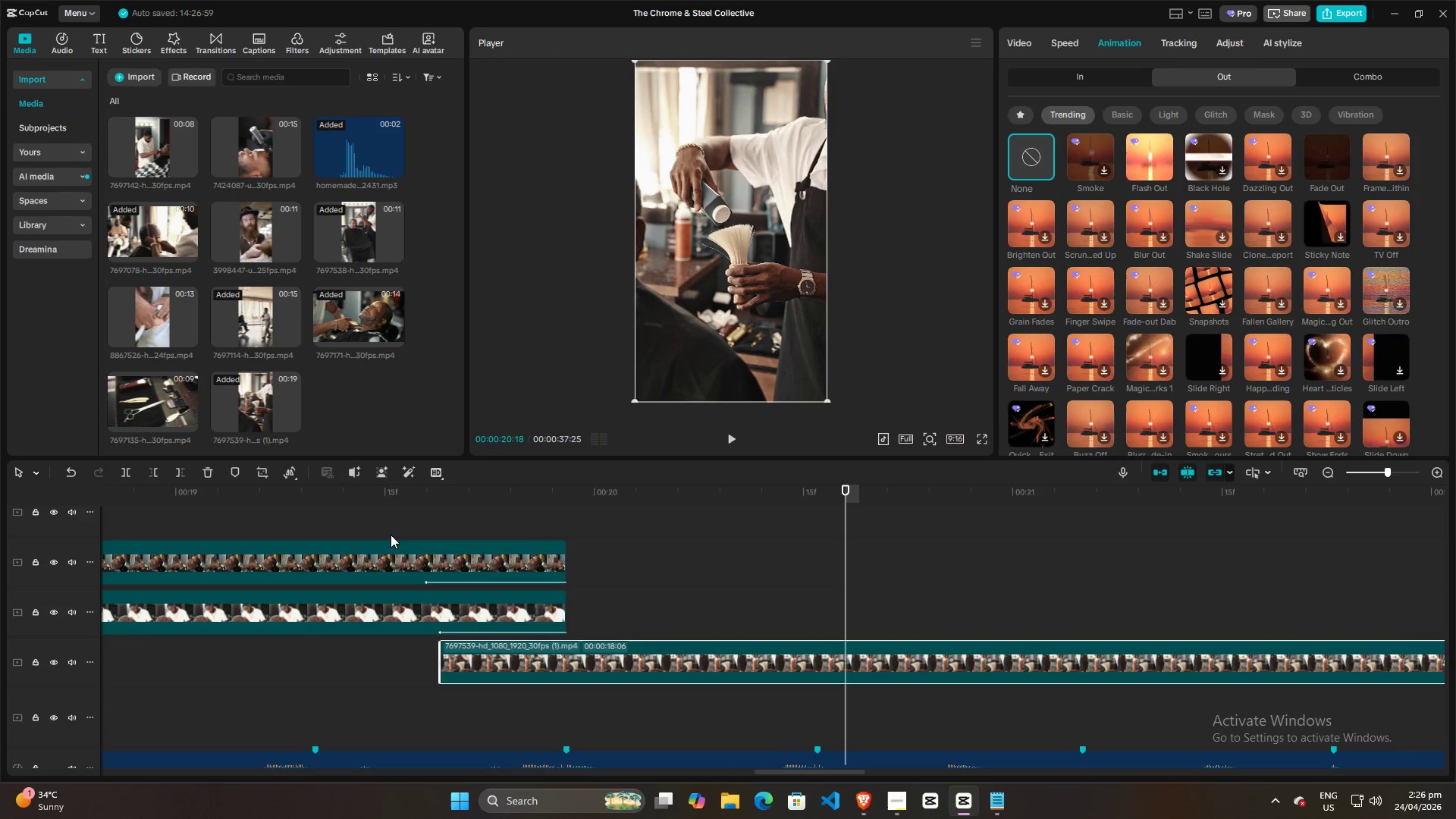 
left_click([385, 526])
 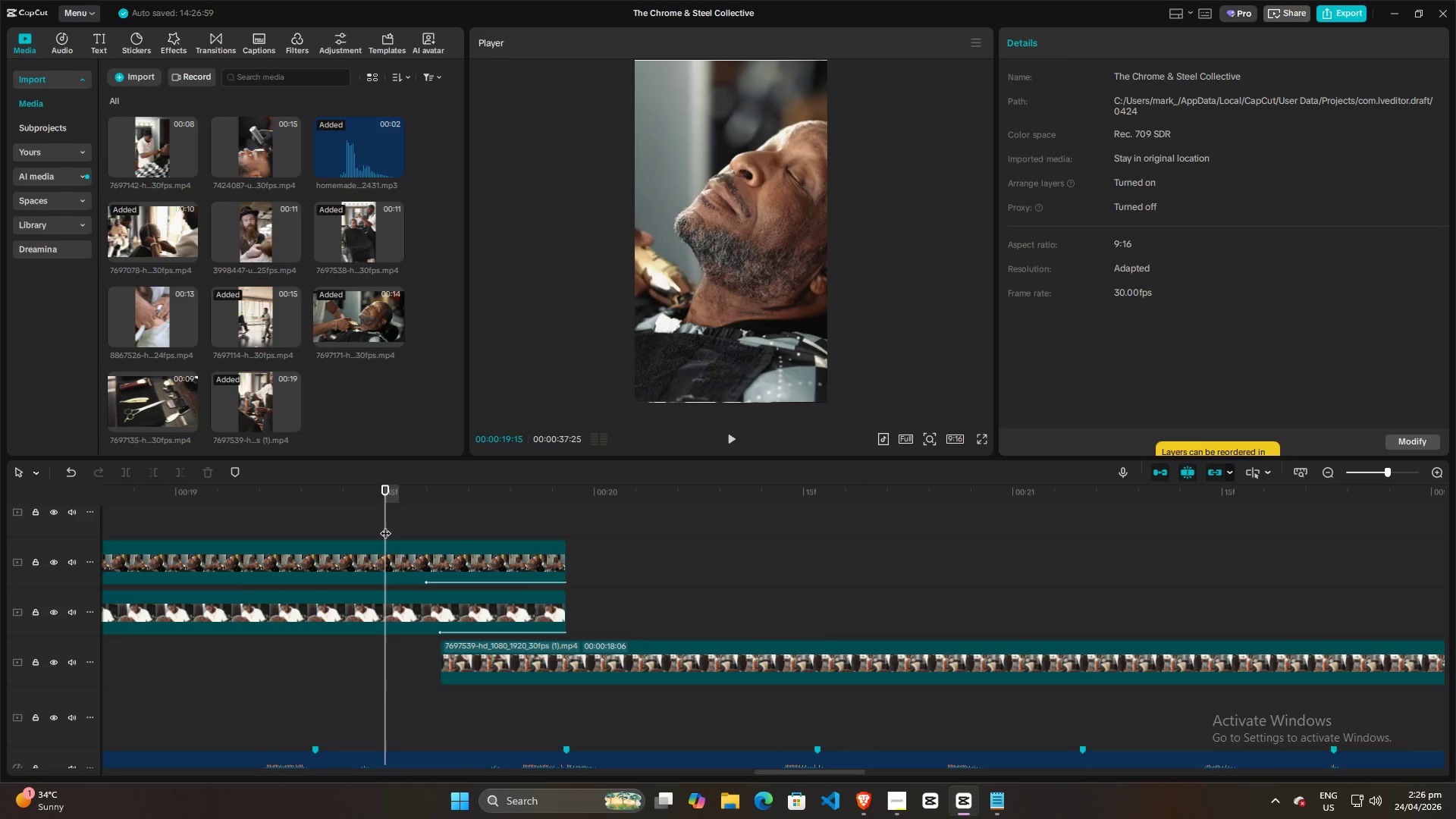 
key(Space)
 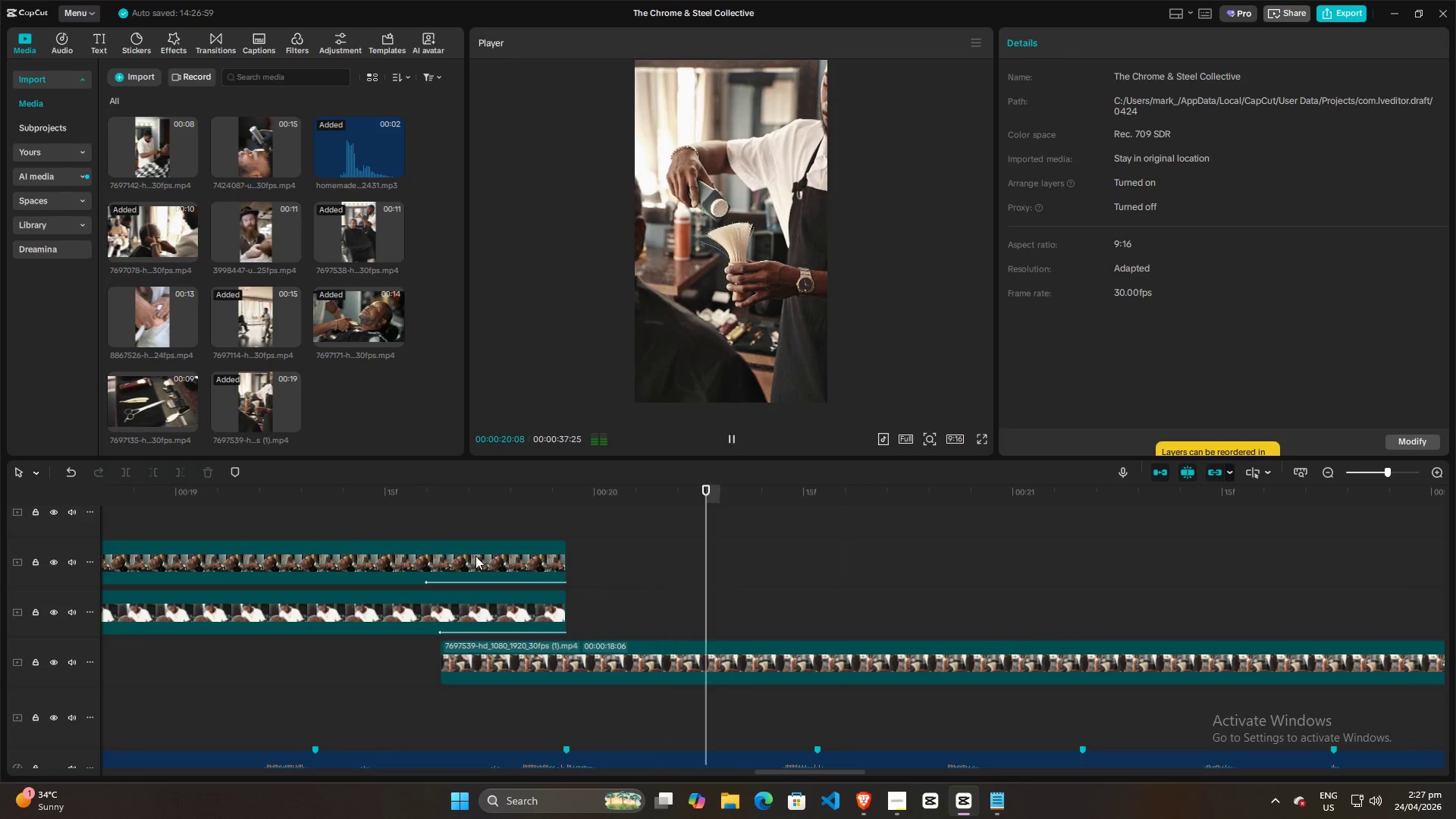 
key(Space)
 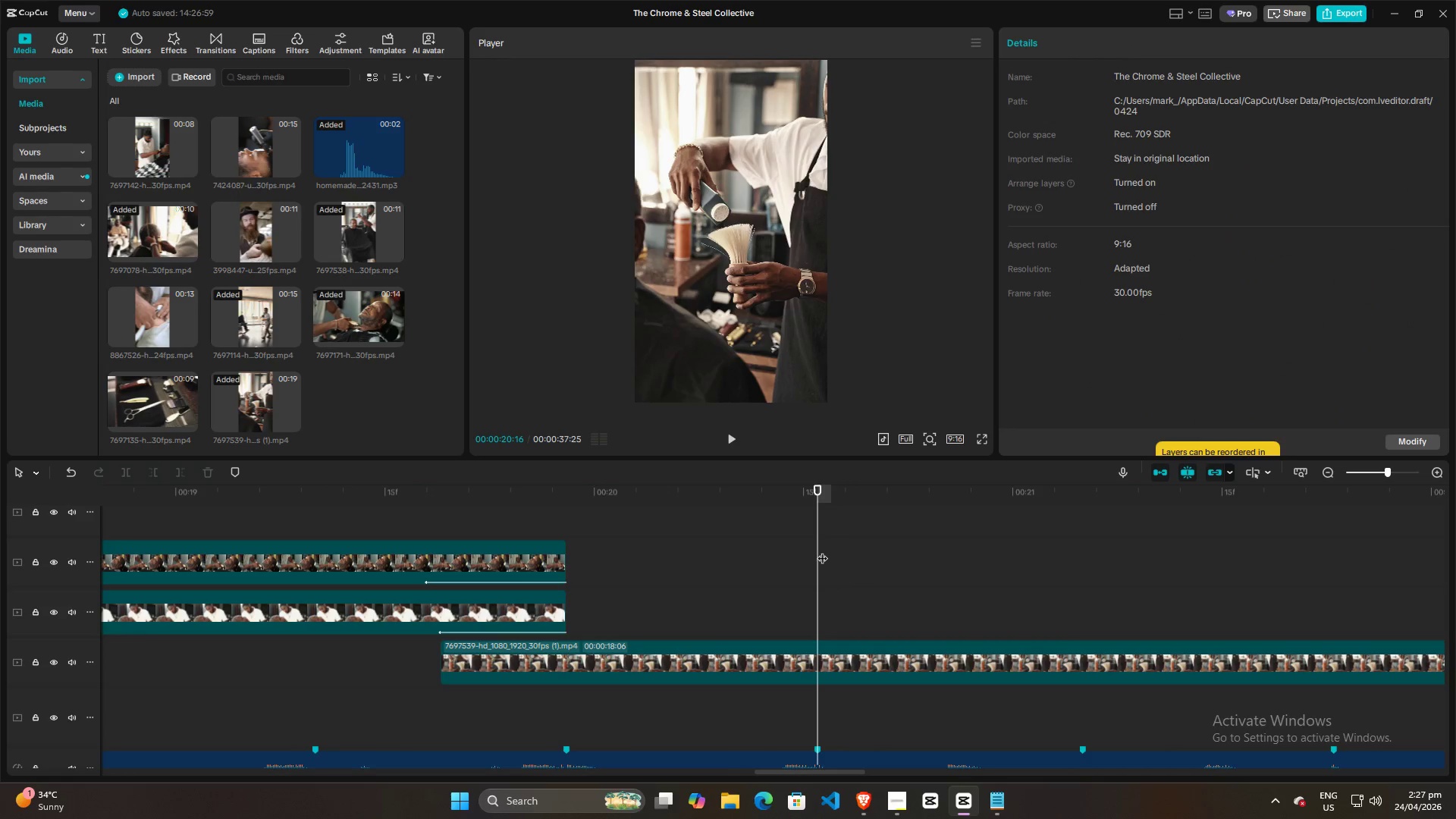 
left_click_drag(start_coordinate=[819, 551], to_coordinate=[393, 551])
 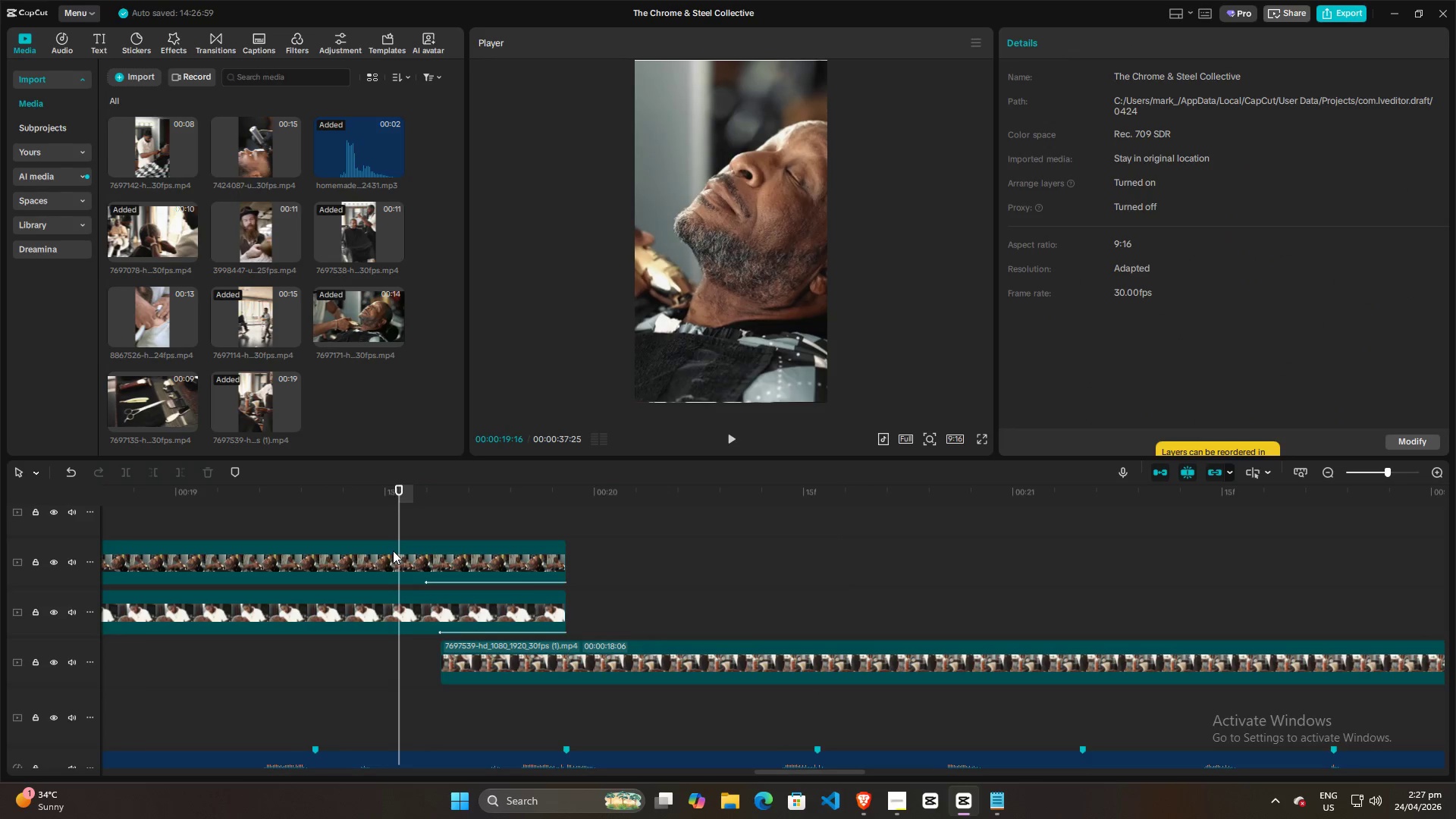 
key(Space)
 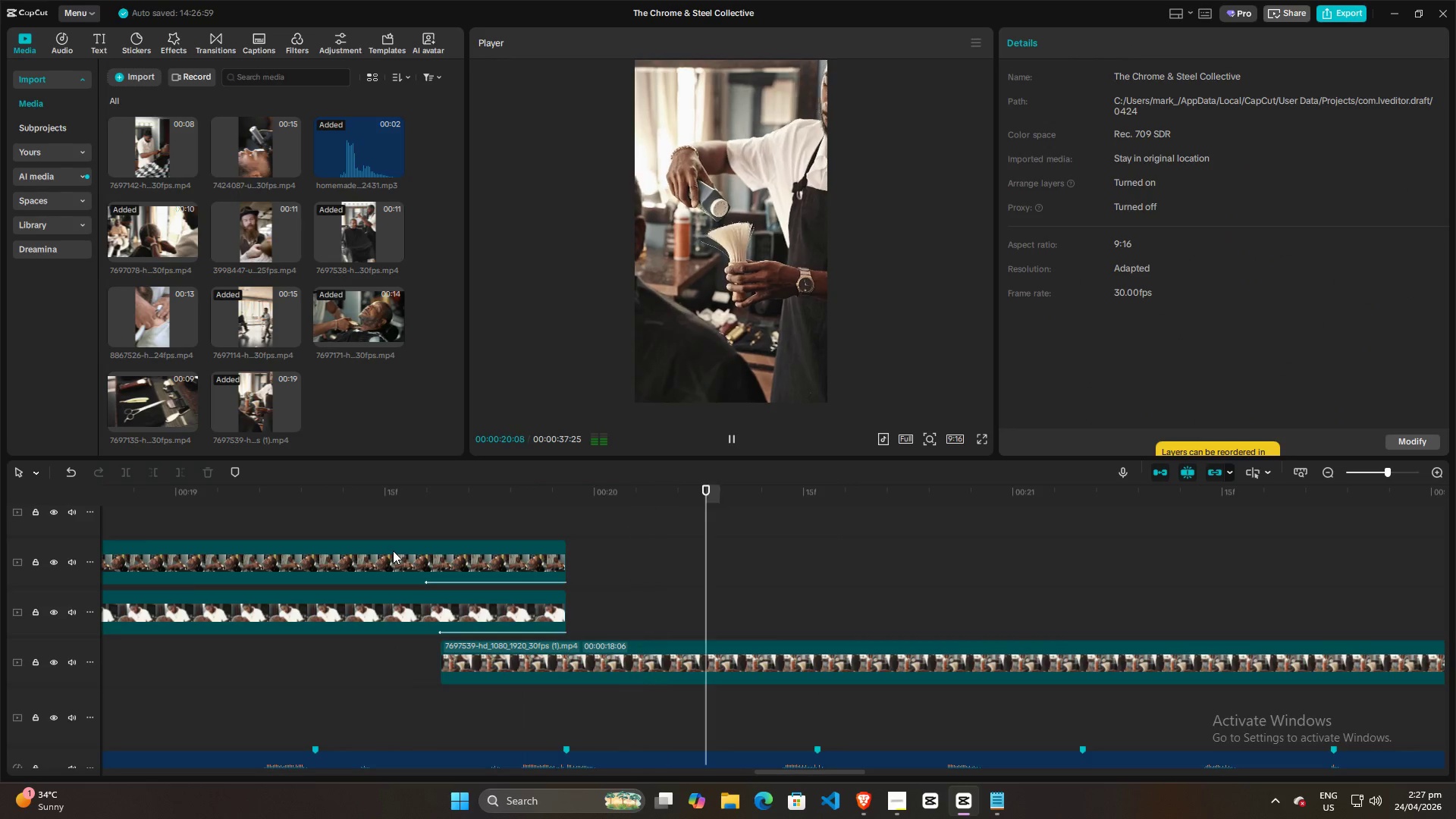 
key(Space)
 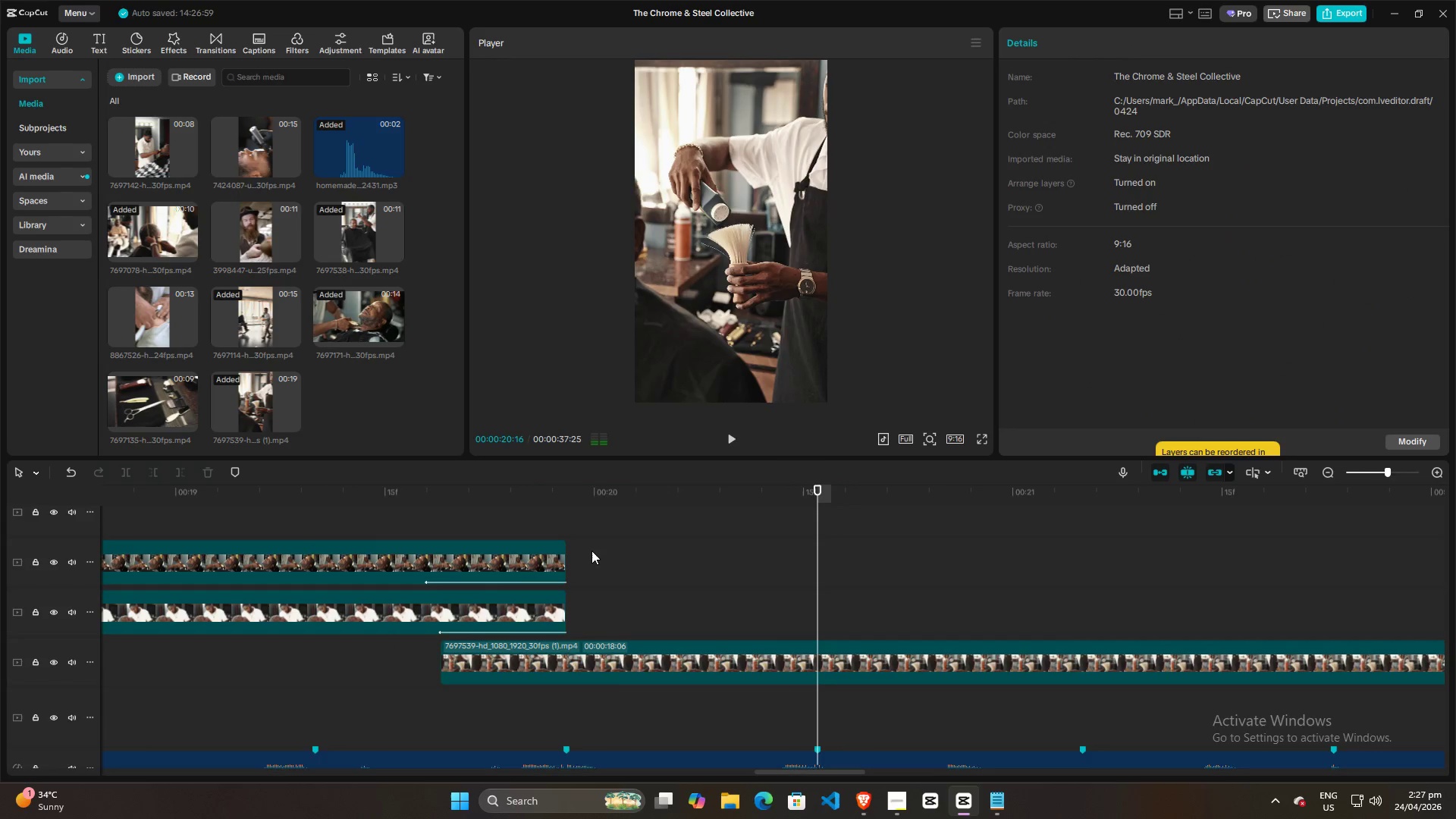 
hold_key(key=ControlLeft, duration=1.09)
scroll: coordinate [602, 544], scroll_direction: down, amount: 15.0
 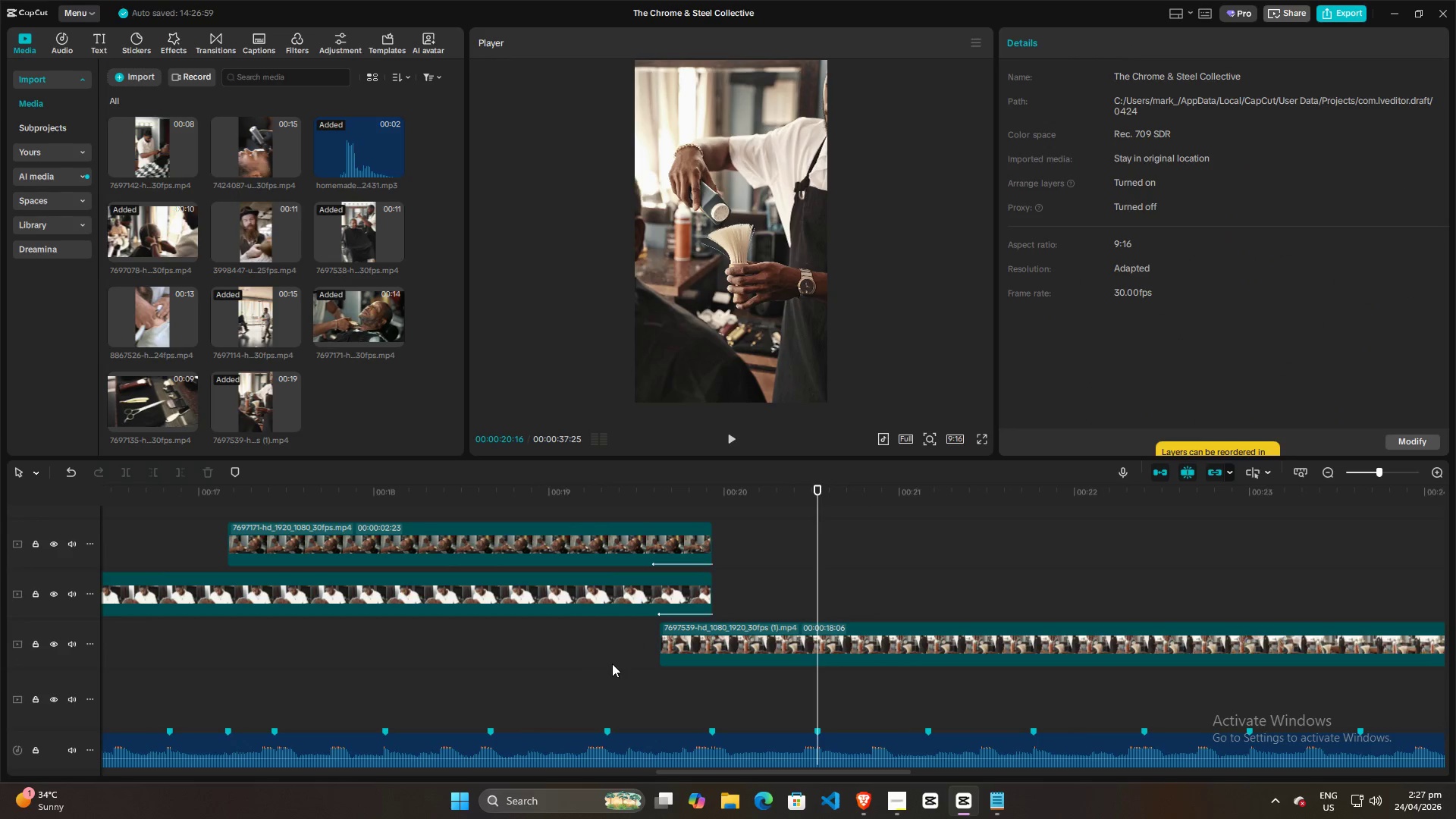 
left_click([612, 664])
 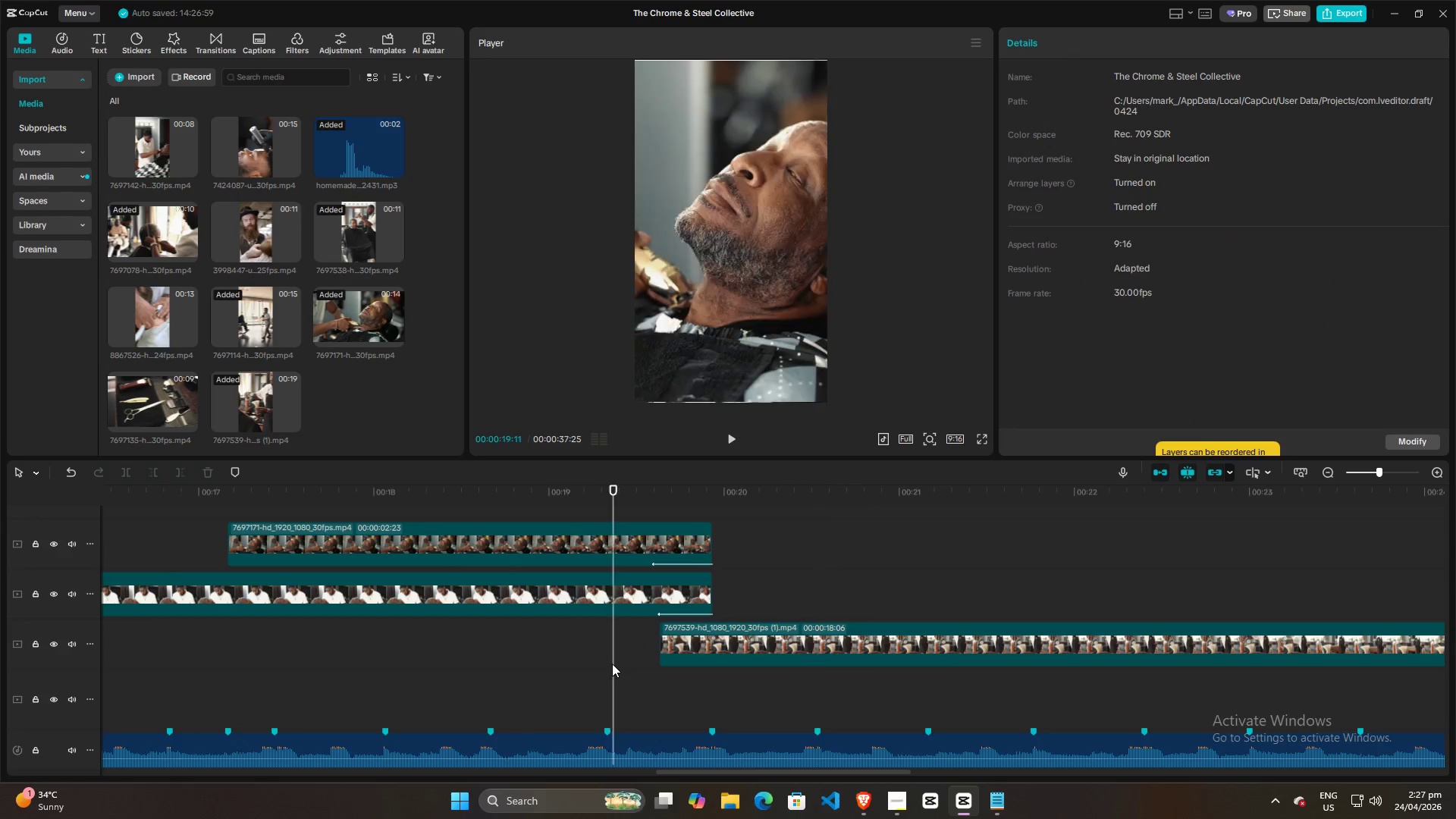 
key(Space)
 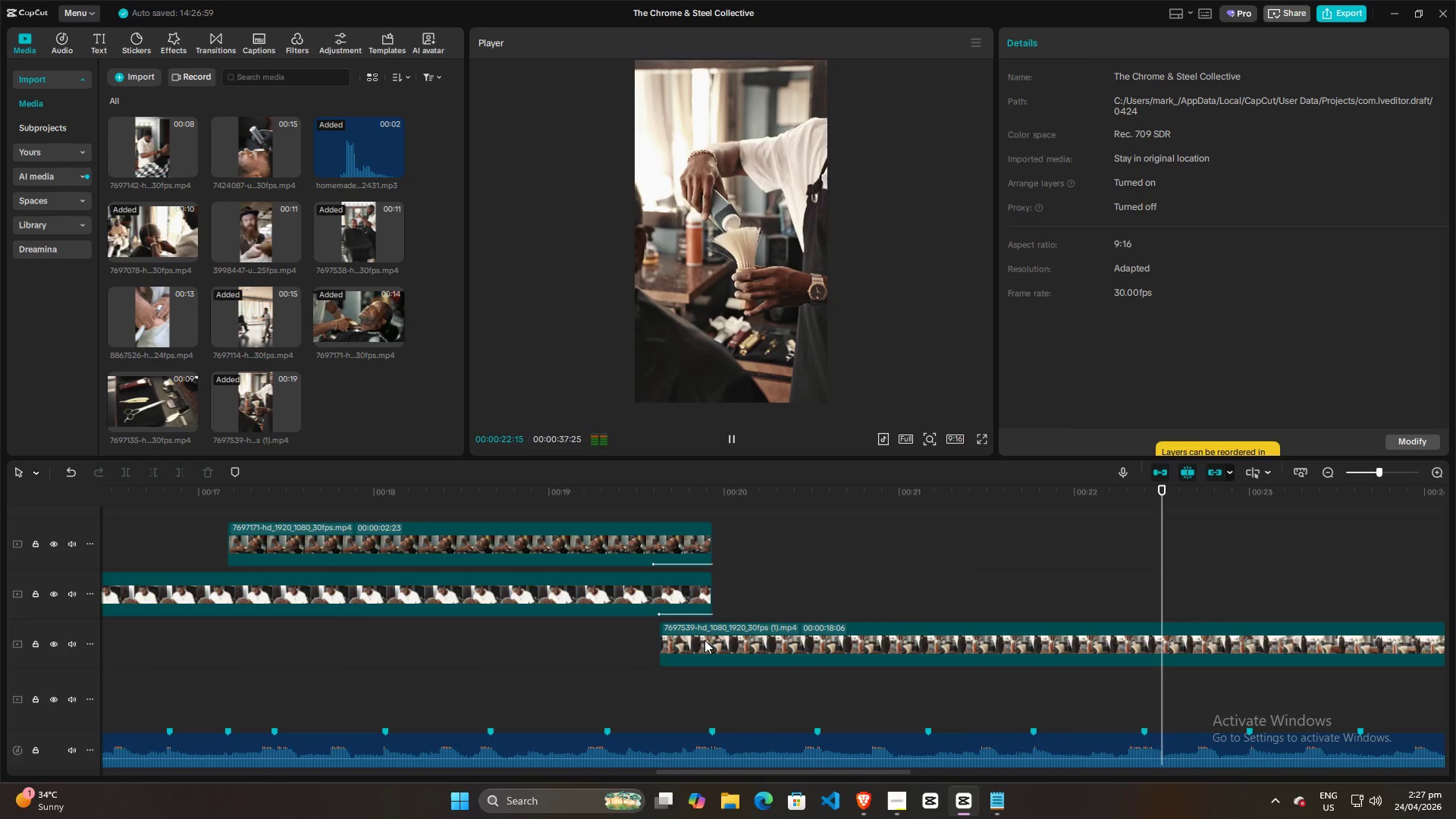 
key(Space)
 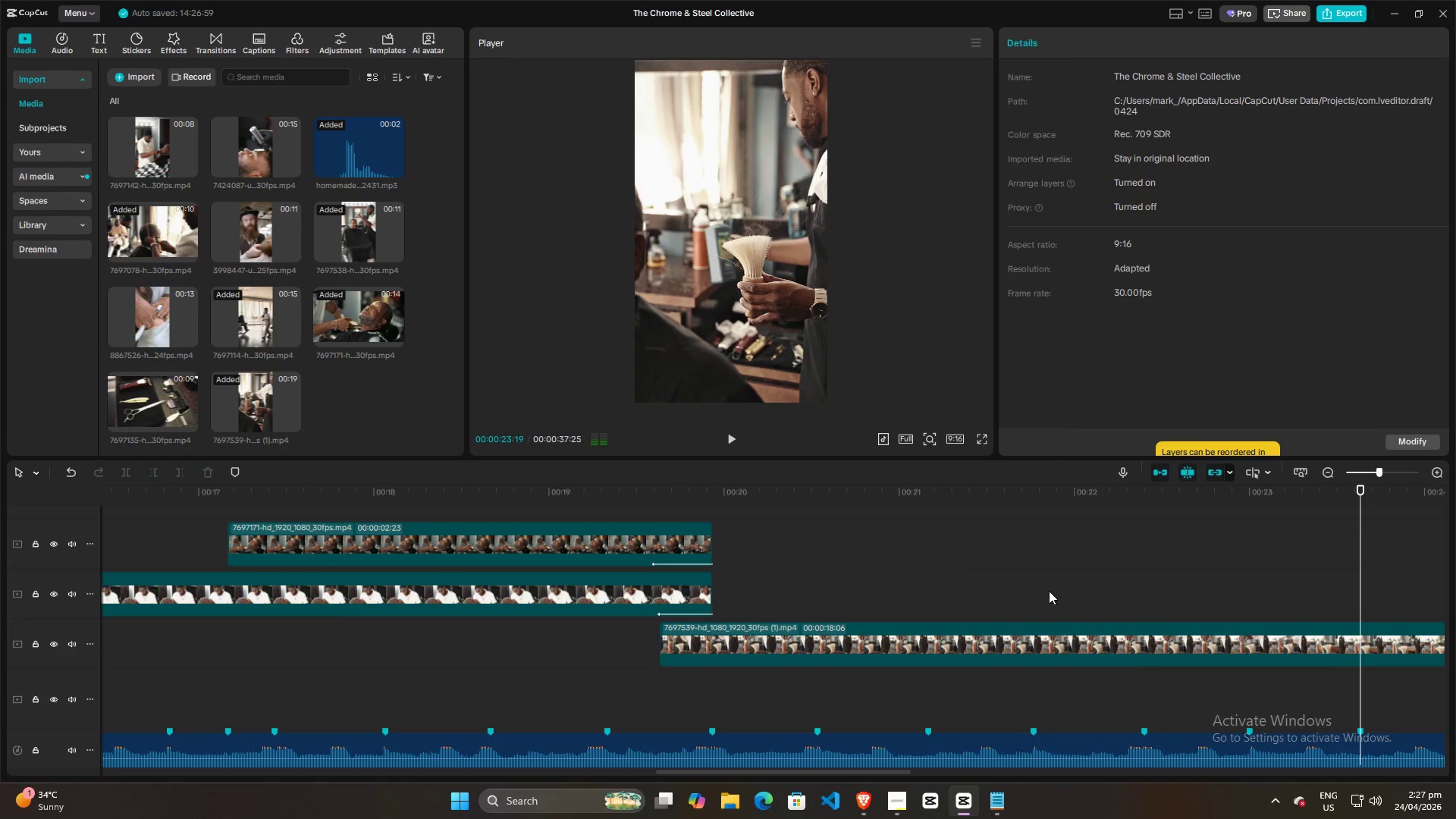 
key(Space)
 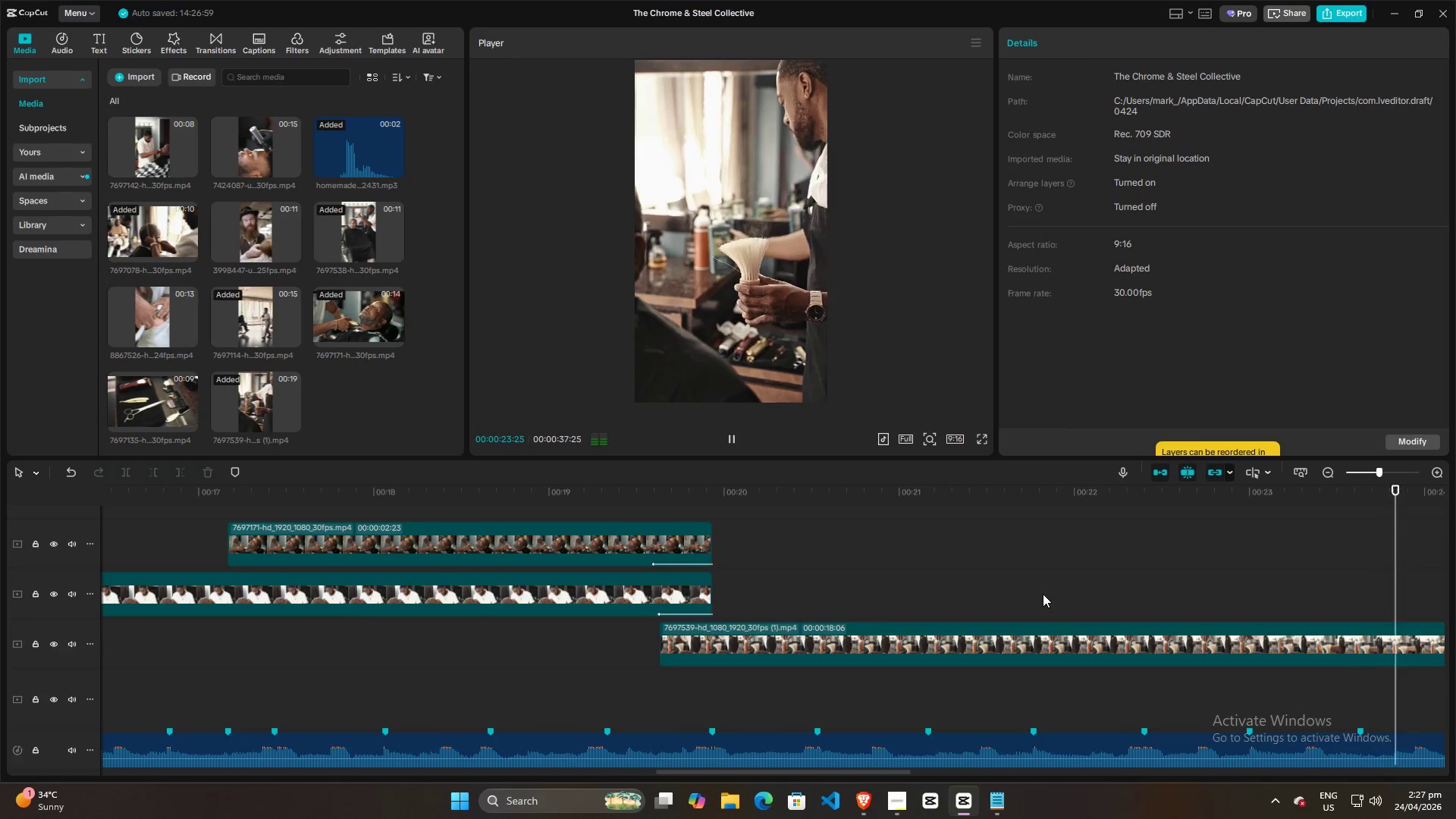 
hold_key(key=ControlLeft, duration=1.14)
scroll: coordinate [1042, 606], scroll_direction: down, amount: 6.0
 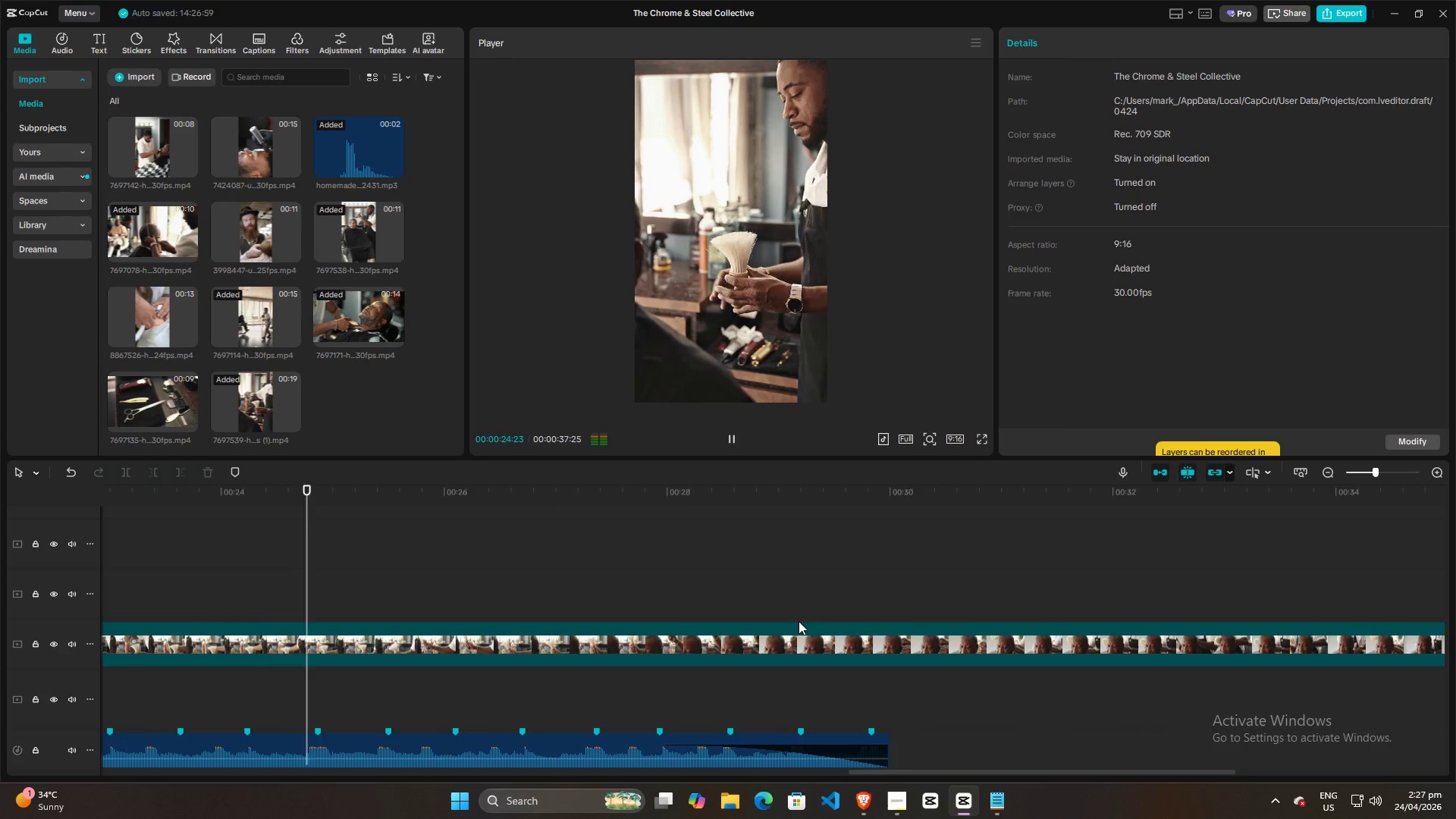 
key(Space)
 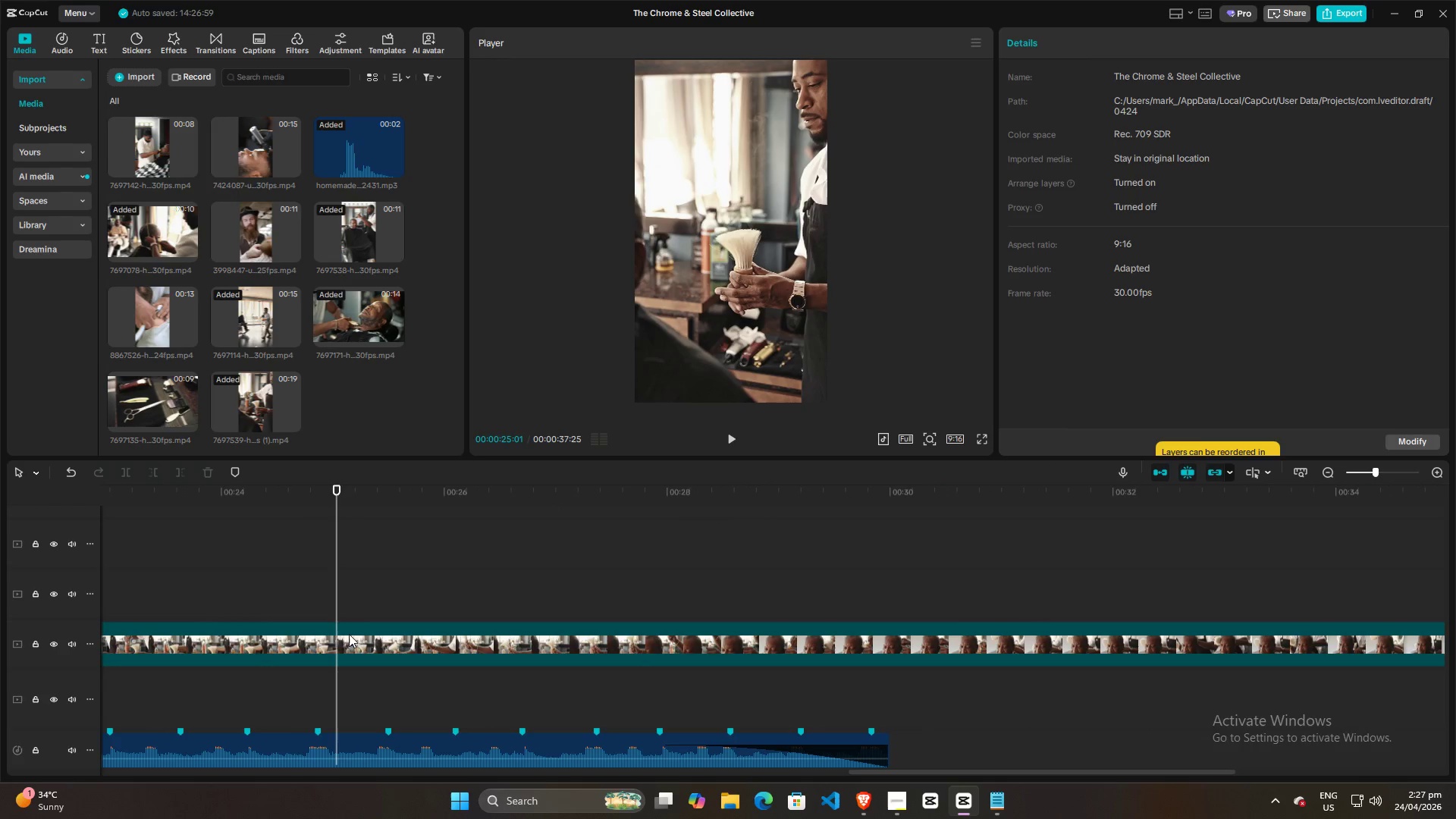 
left_click([278, 691])
 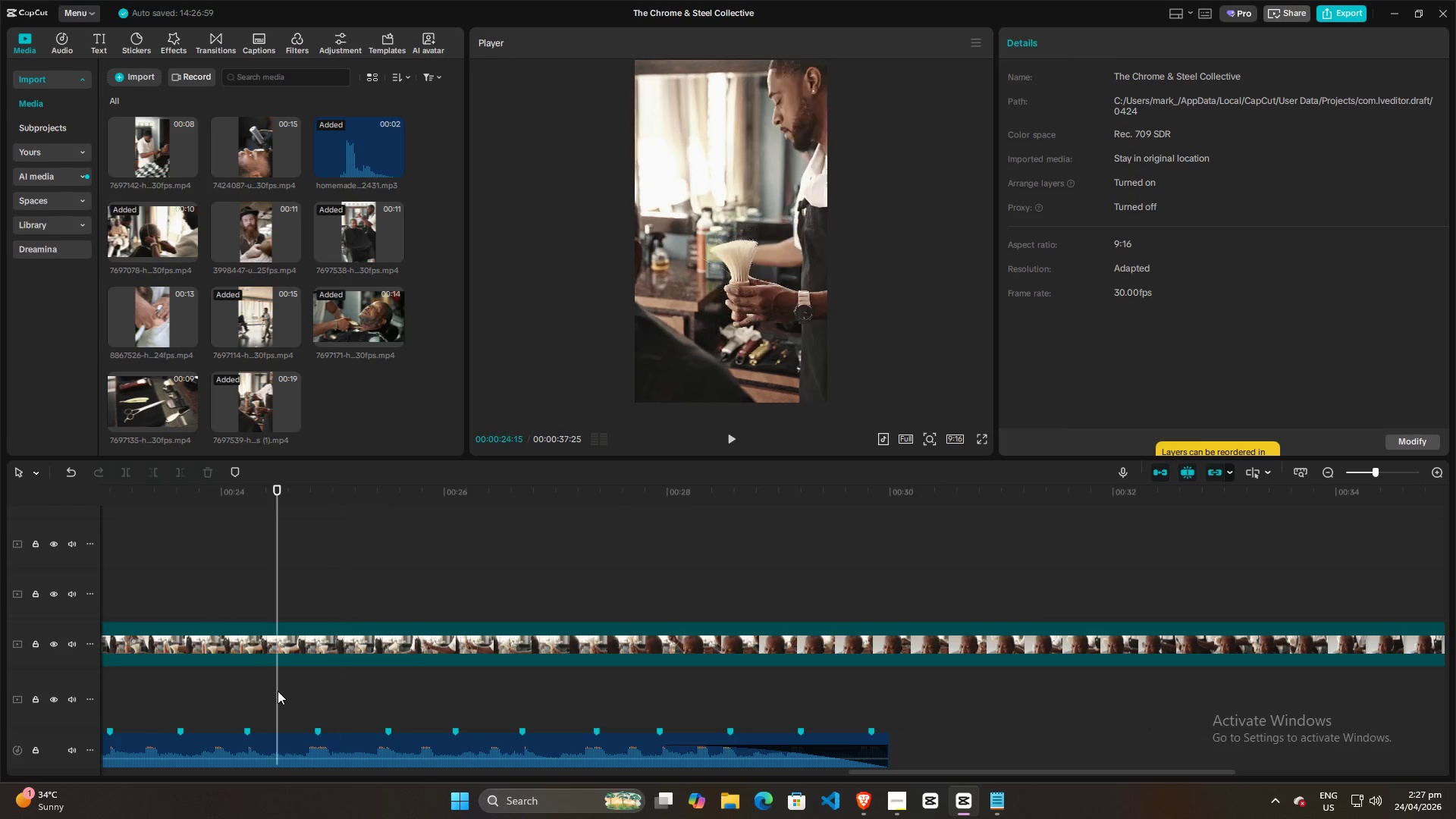 
key(Space)
 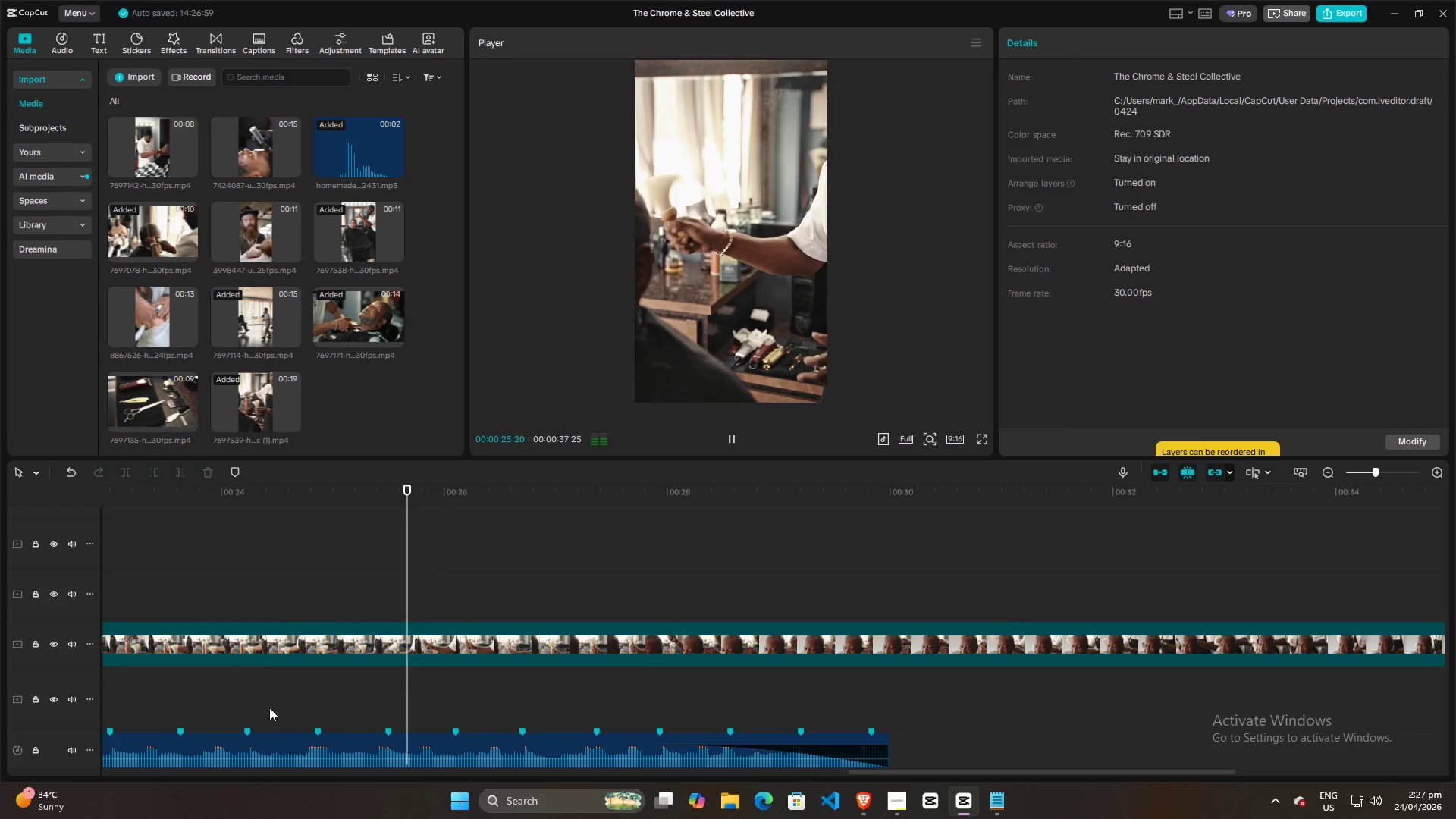 
left_click([258, 692])
 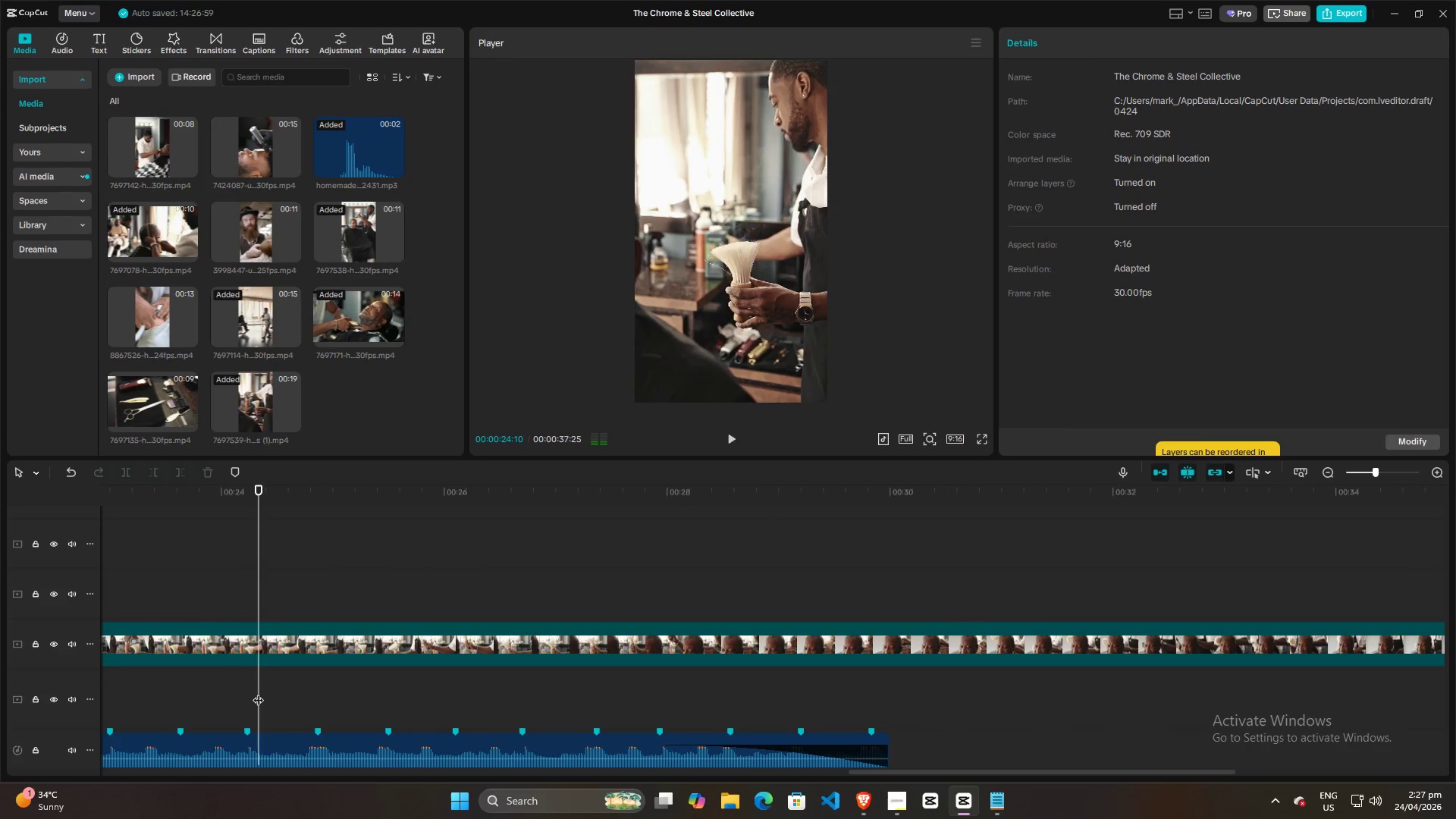 
key(Space)
 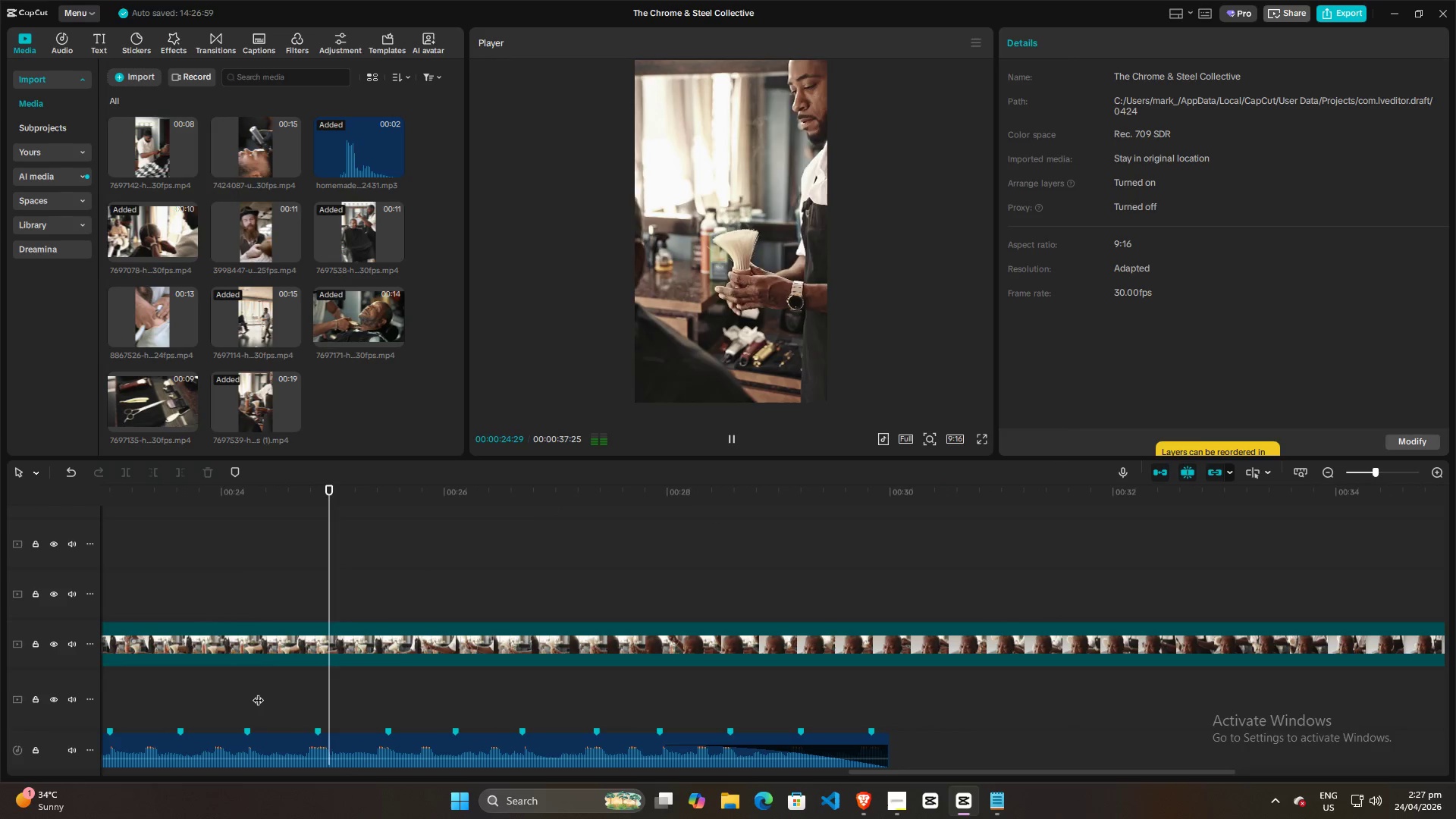 
key(Space)
 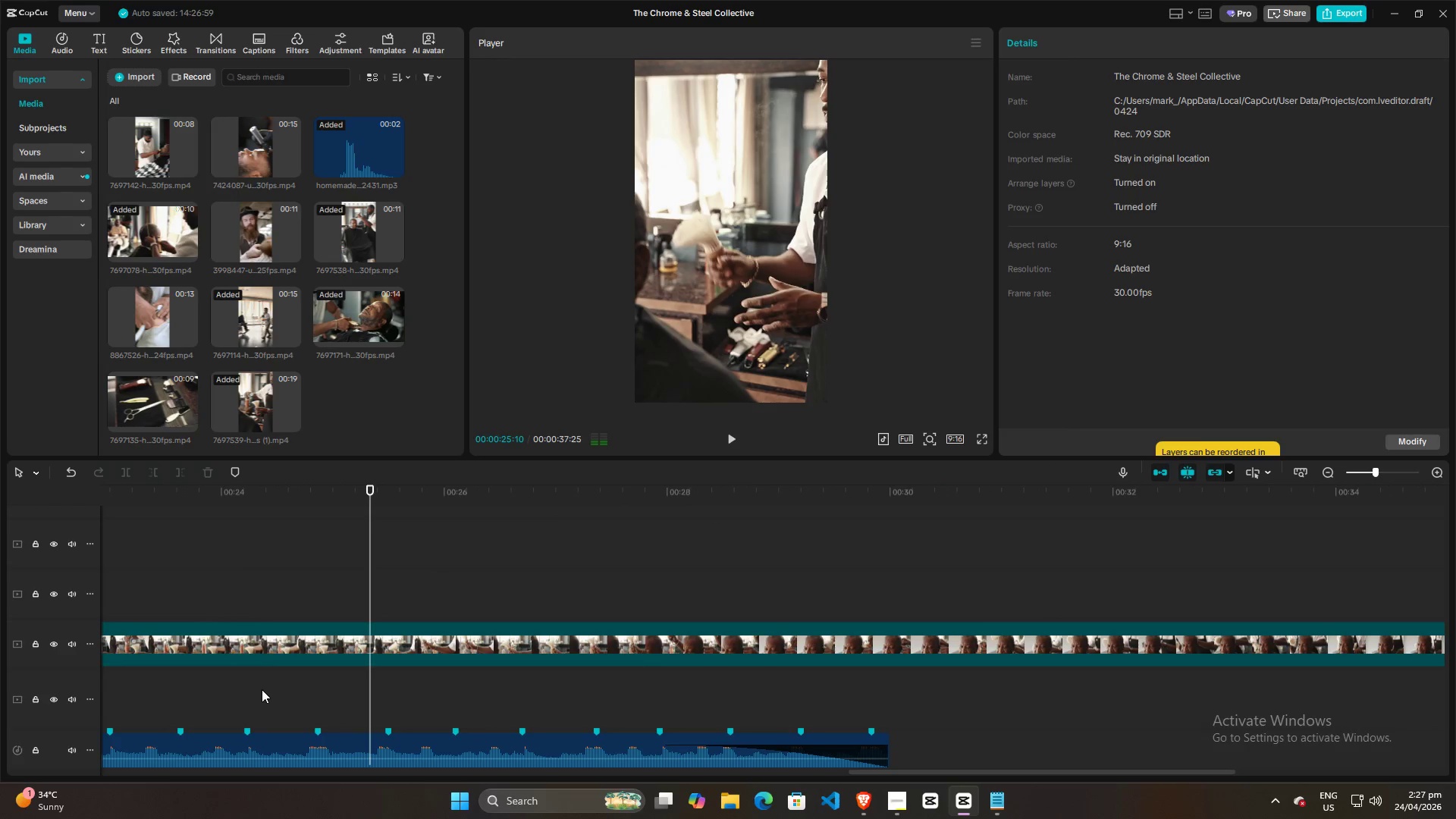 
left_click([262, 693])
 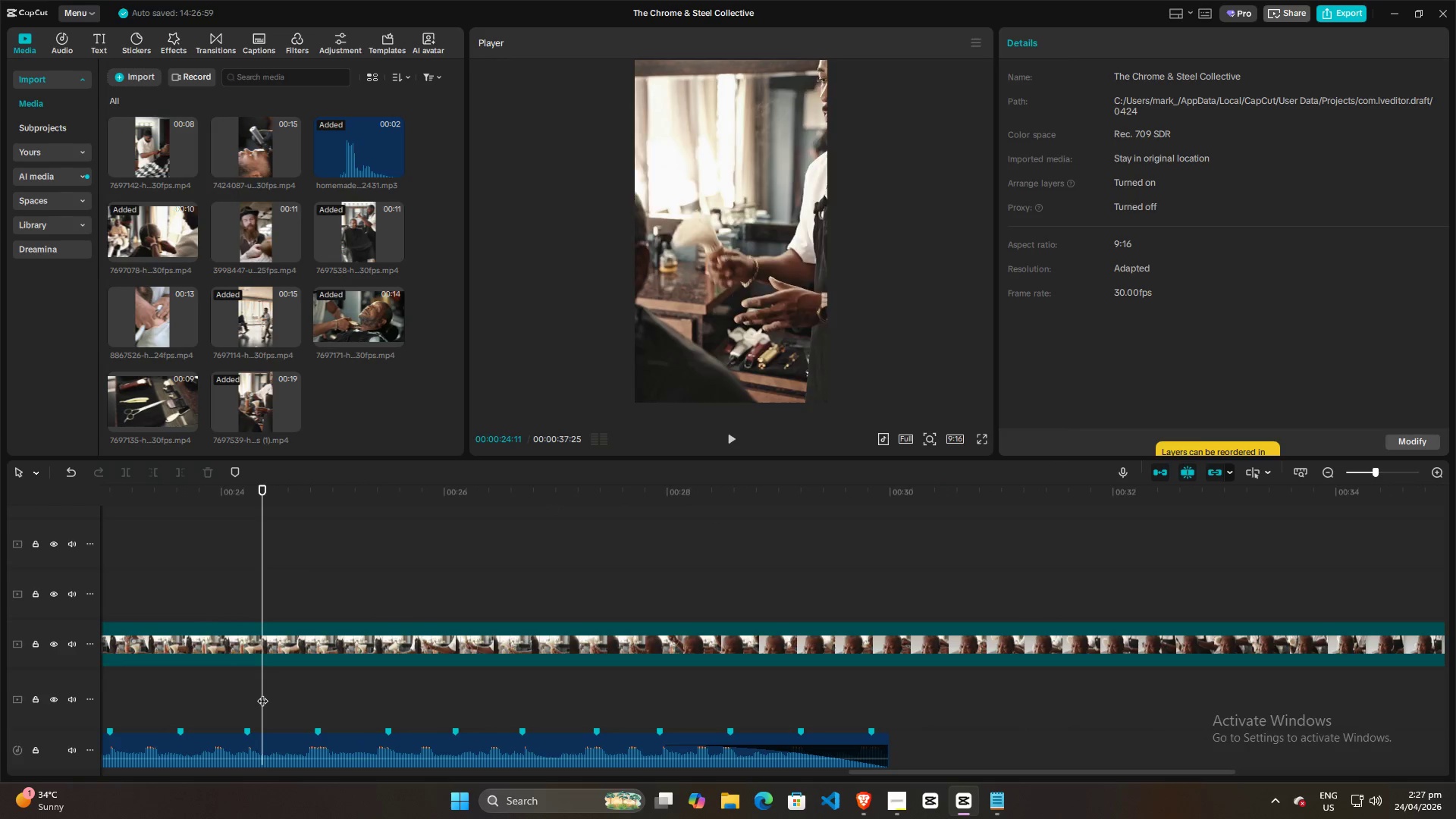 
key(Space)
 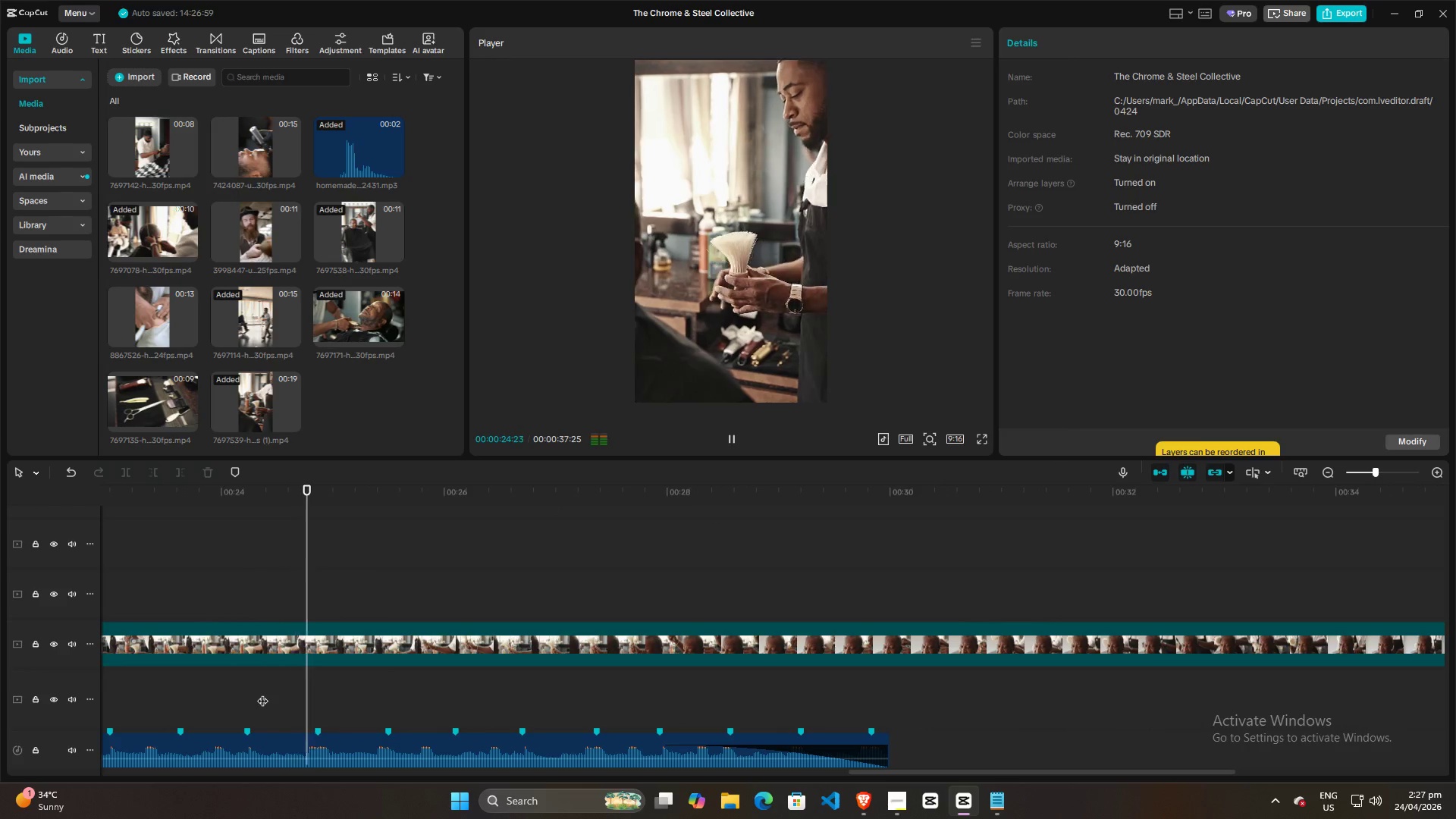 
key(Space)
 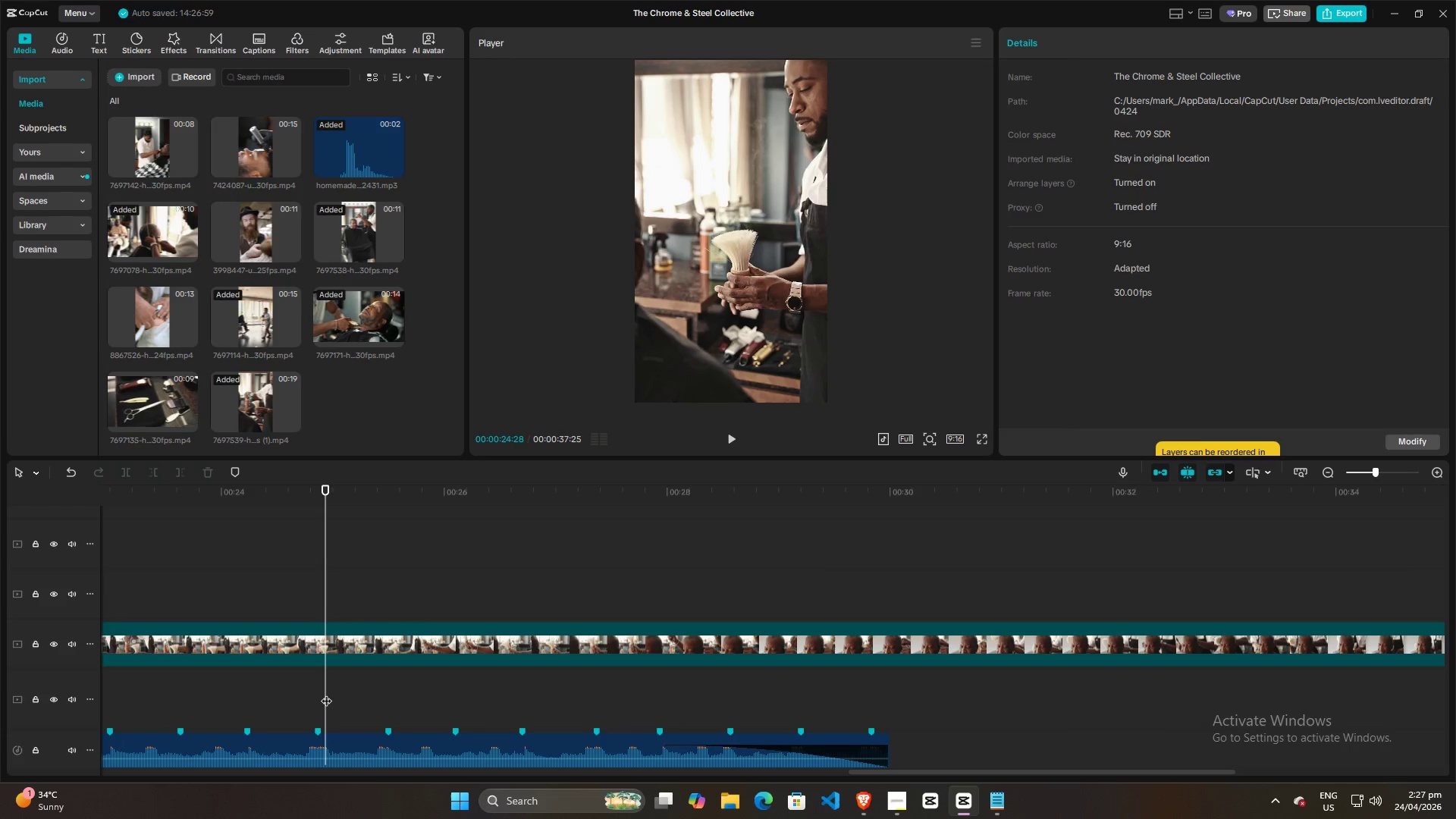 
left_click_drag(start_coordinate=[326, 693], to_coordinate=[320, 694])
 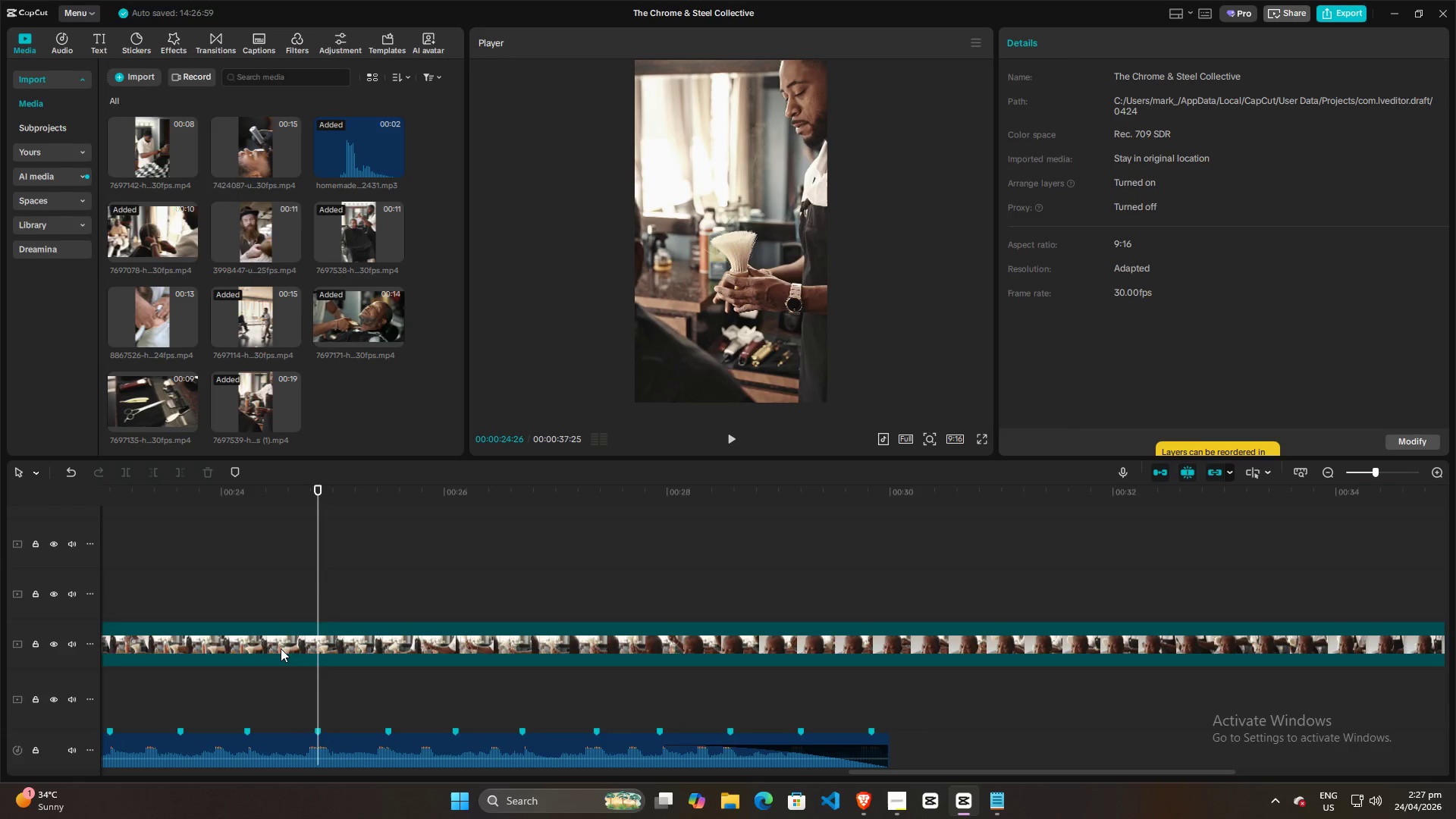 
left_click([281, 648])
 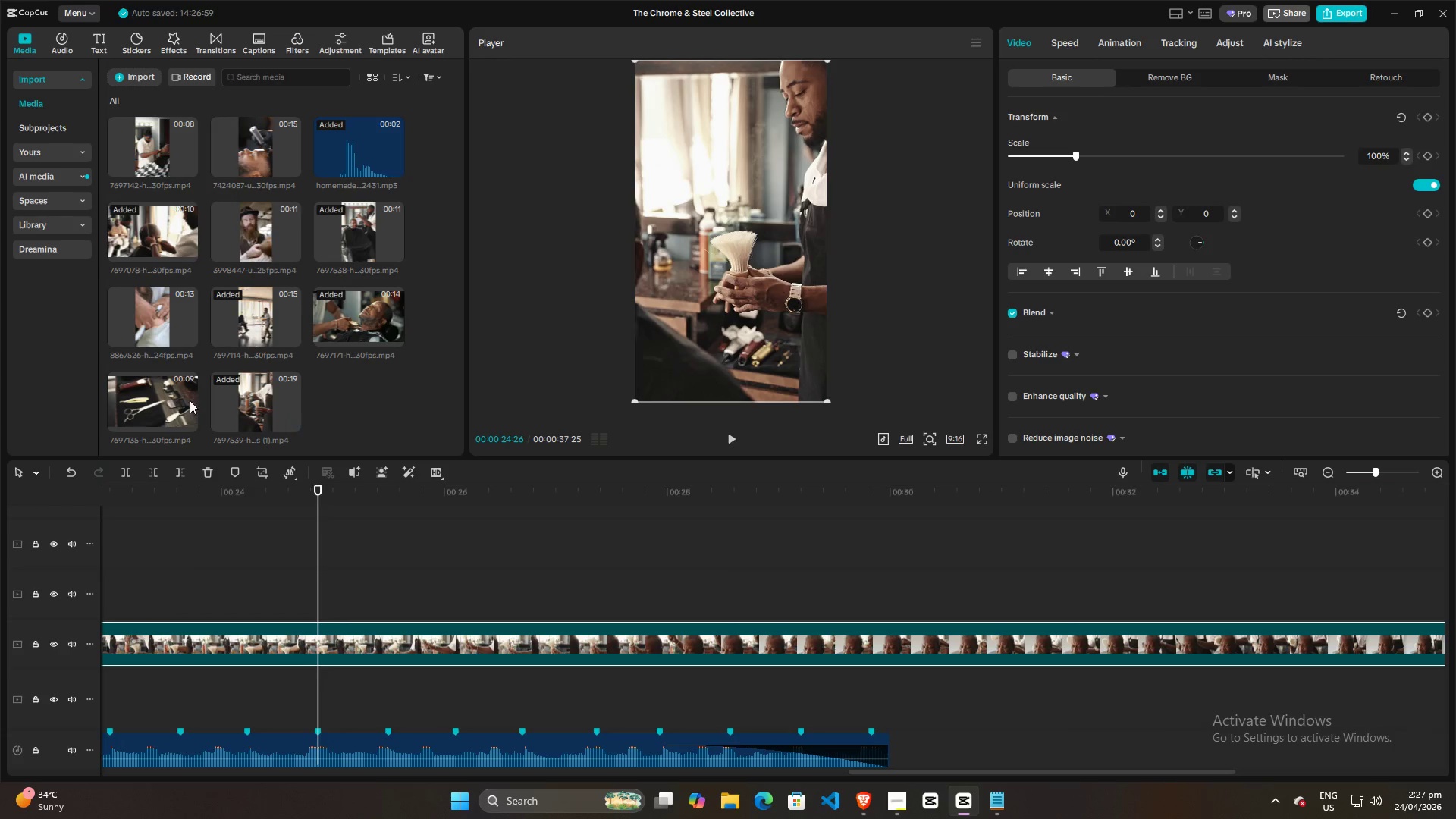 
left_click_drag(start_coordinate=[151, 392], to_coordinate=[315, 672])
 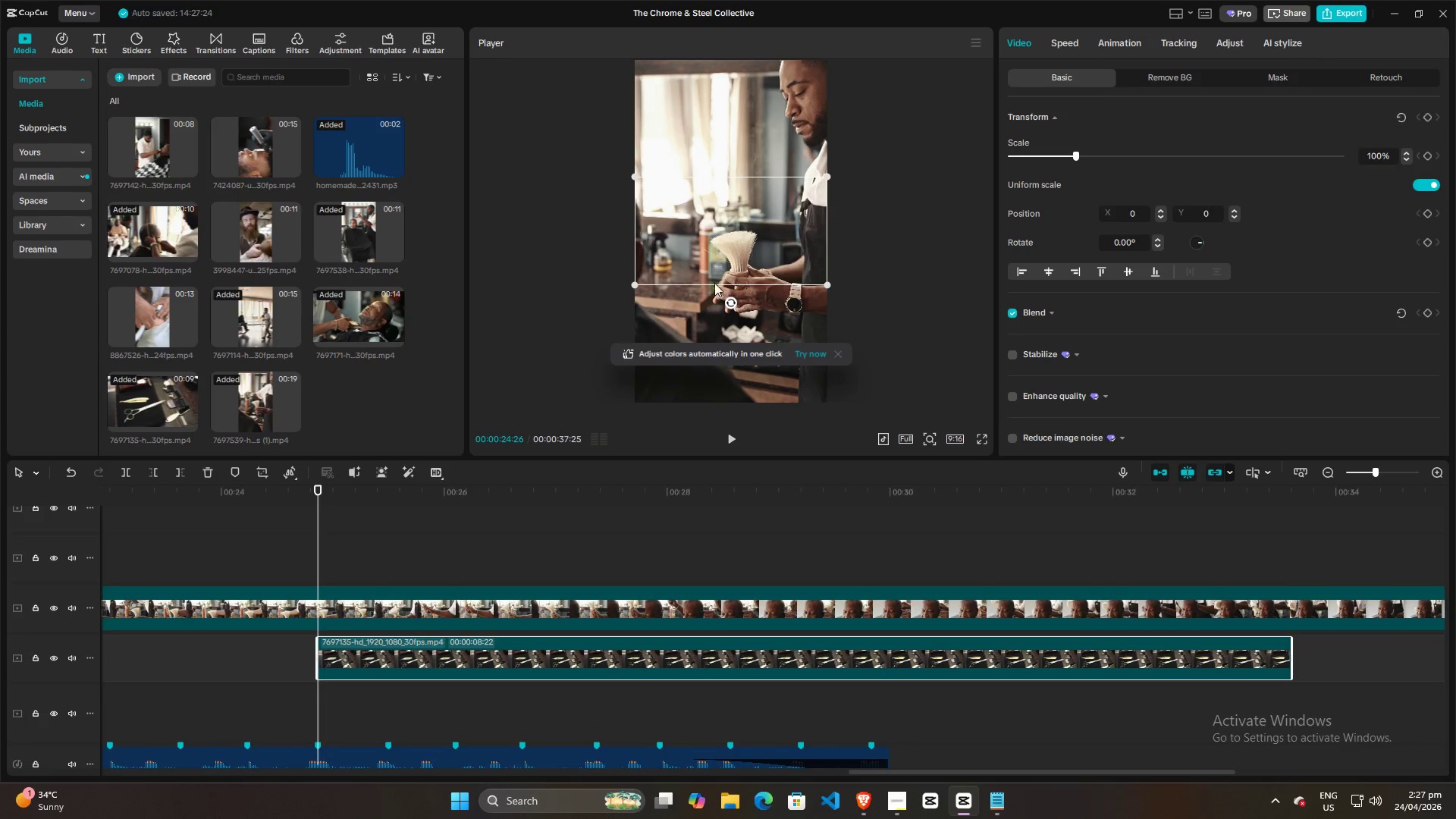 
key(Space)
 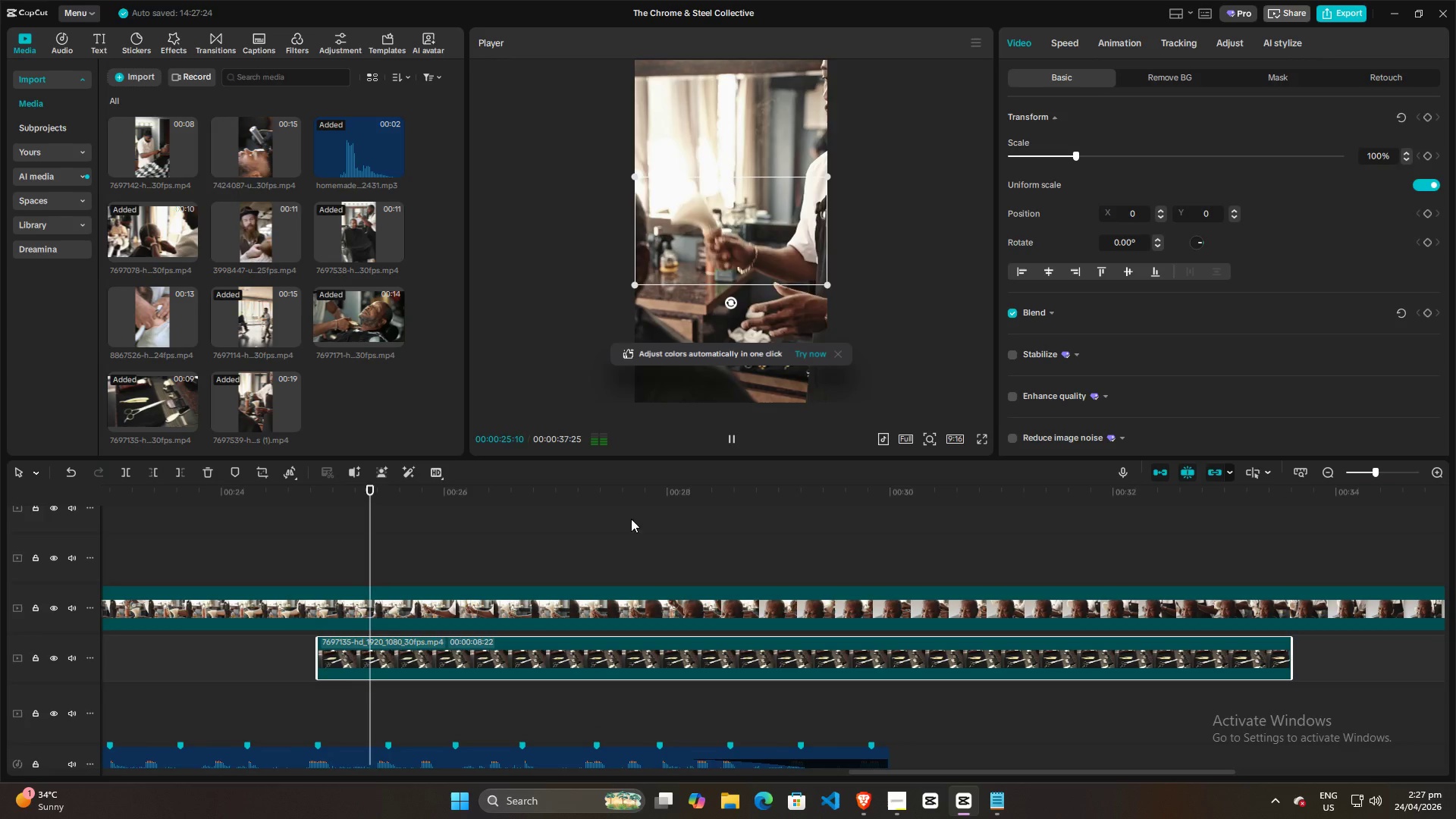 
key(Space)
 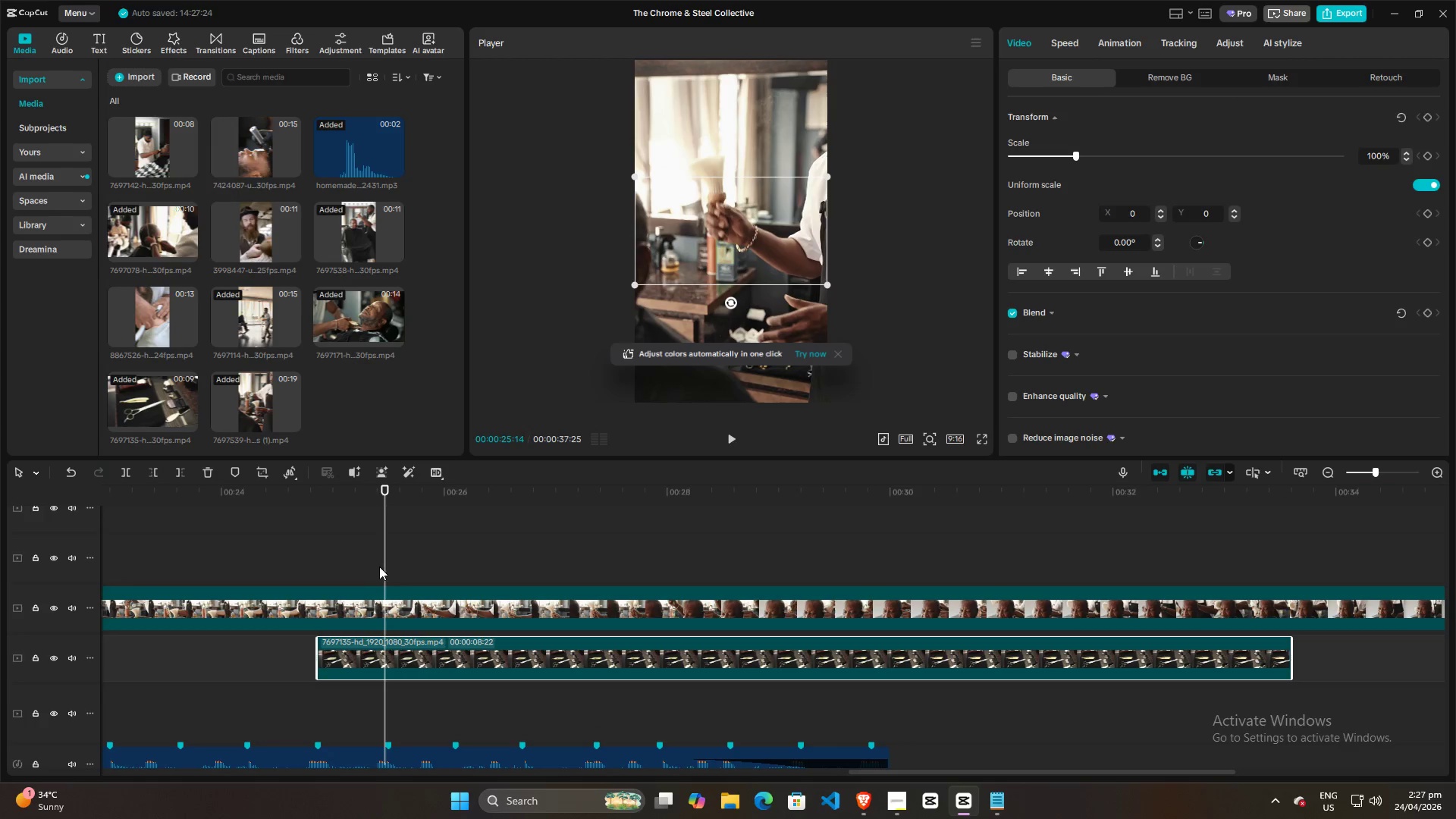 
left_click_drag(start_coordinate=[382, 565], to_coordinate=[321, 565])
 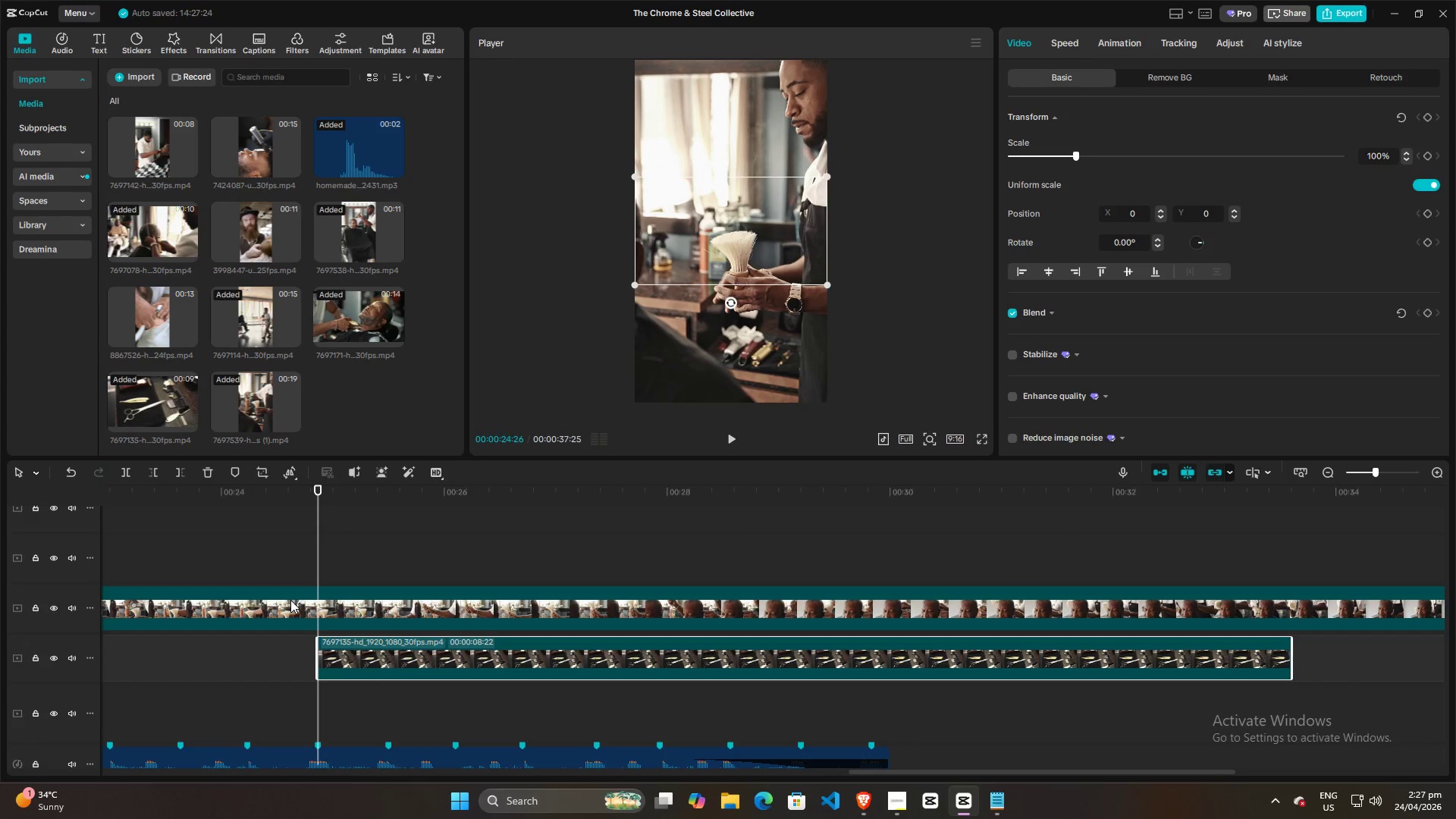 
left_click([290, 600])
 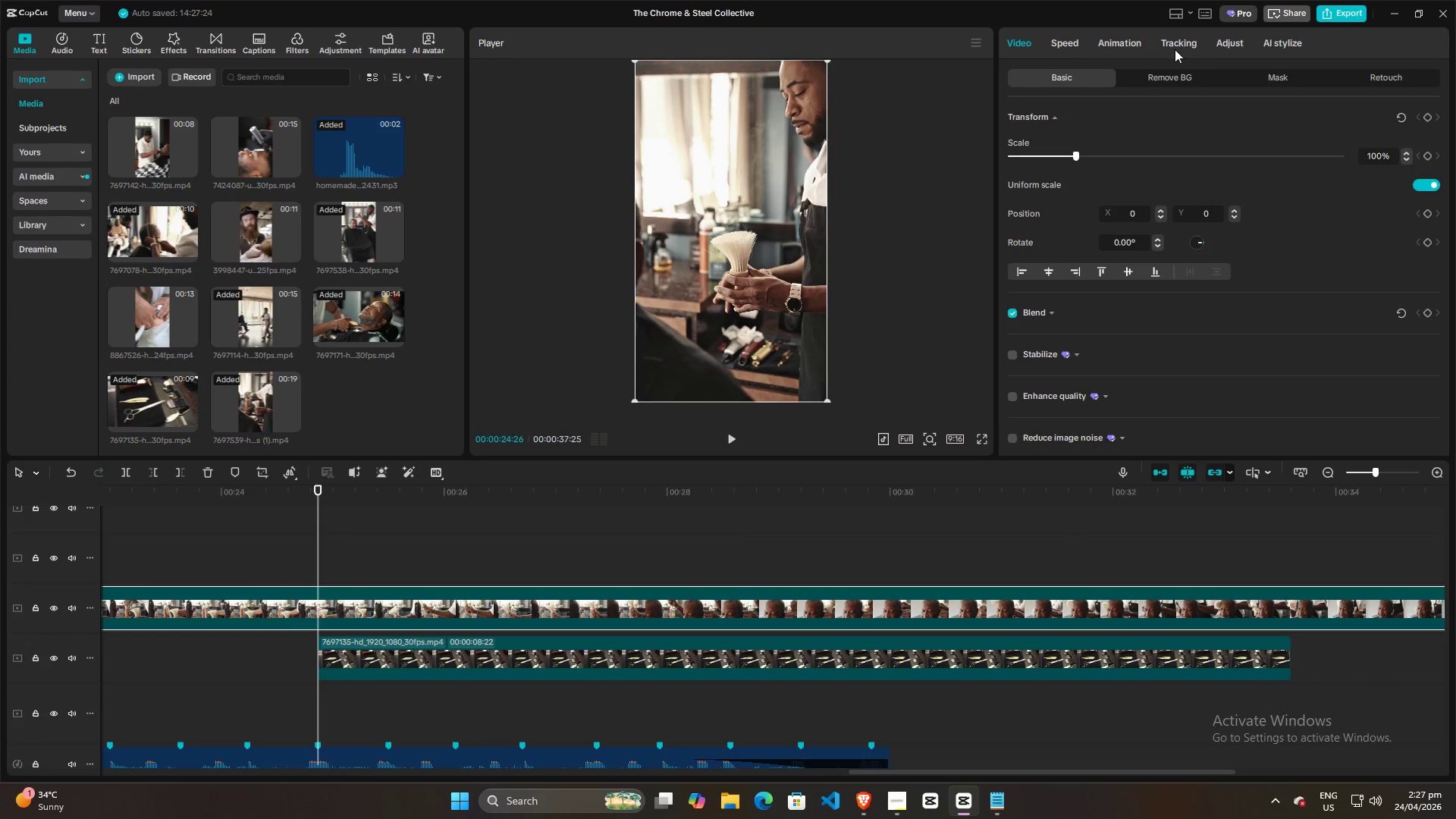 
left_click([1127, 45])
 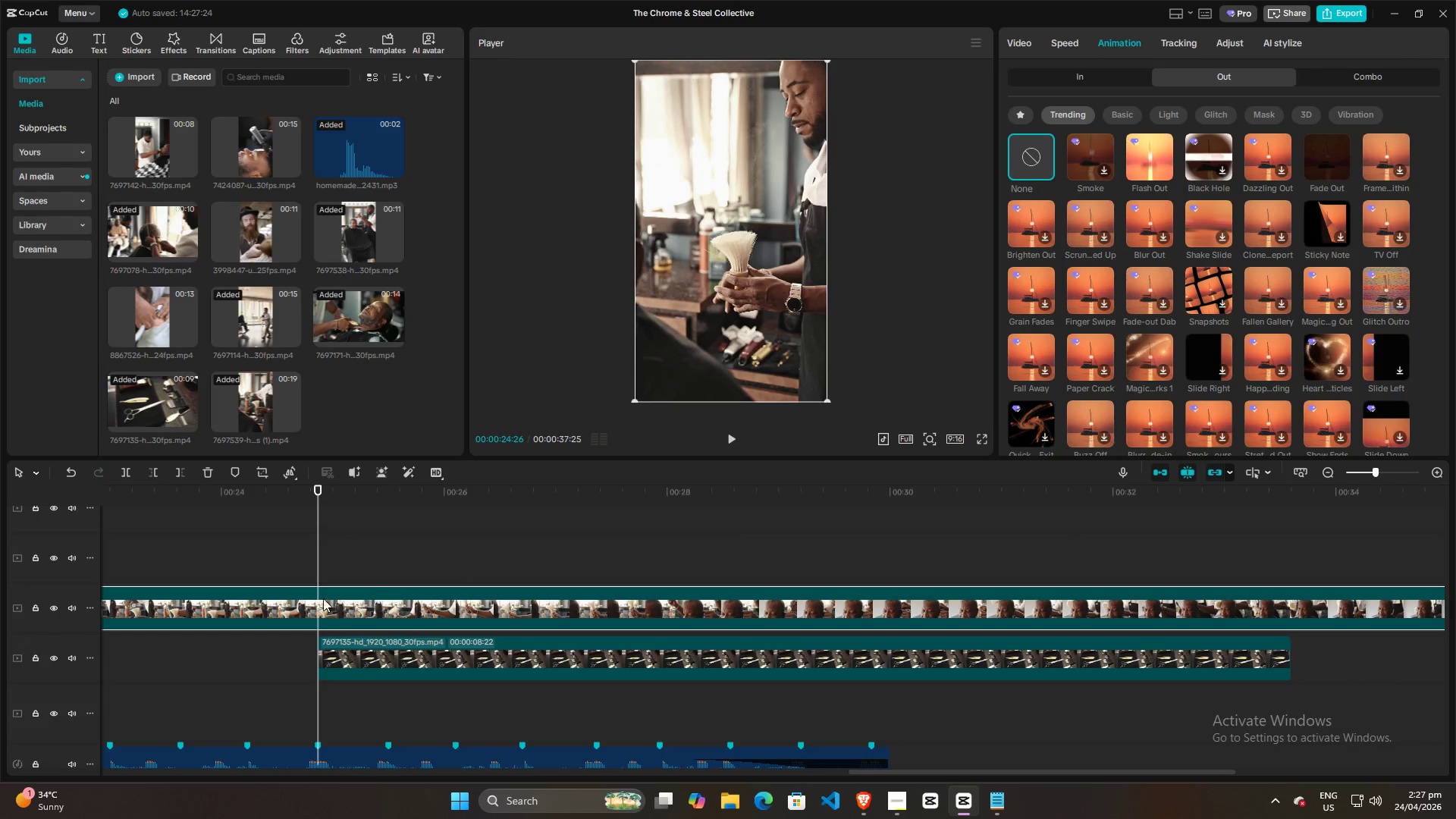 
left_click([256, 607])
 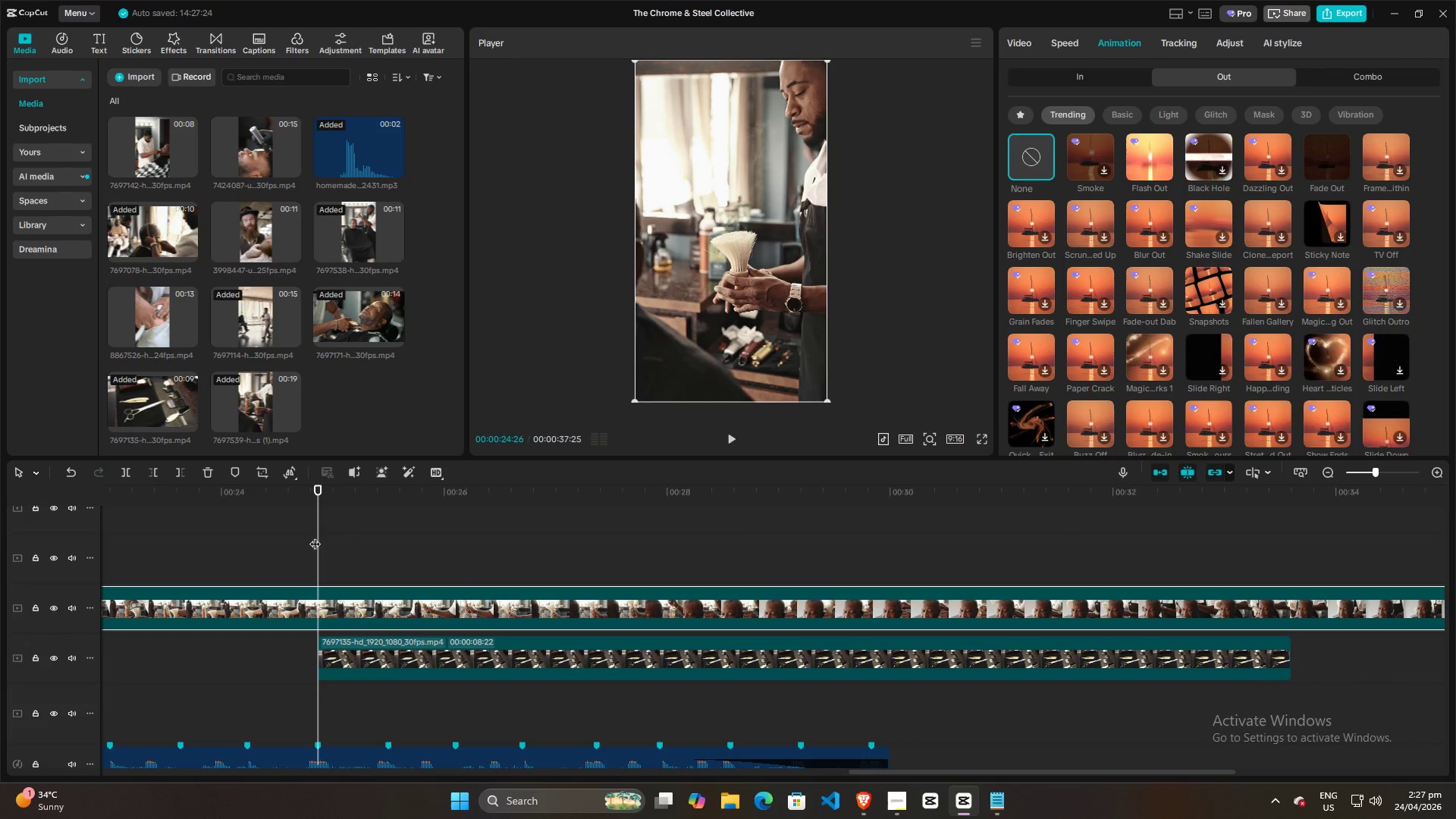 
left_click_drag(start_coordinate=[315, 536], to_coordinate=[627, 532])
 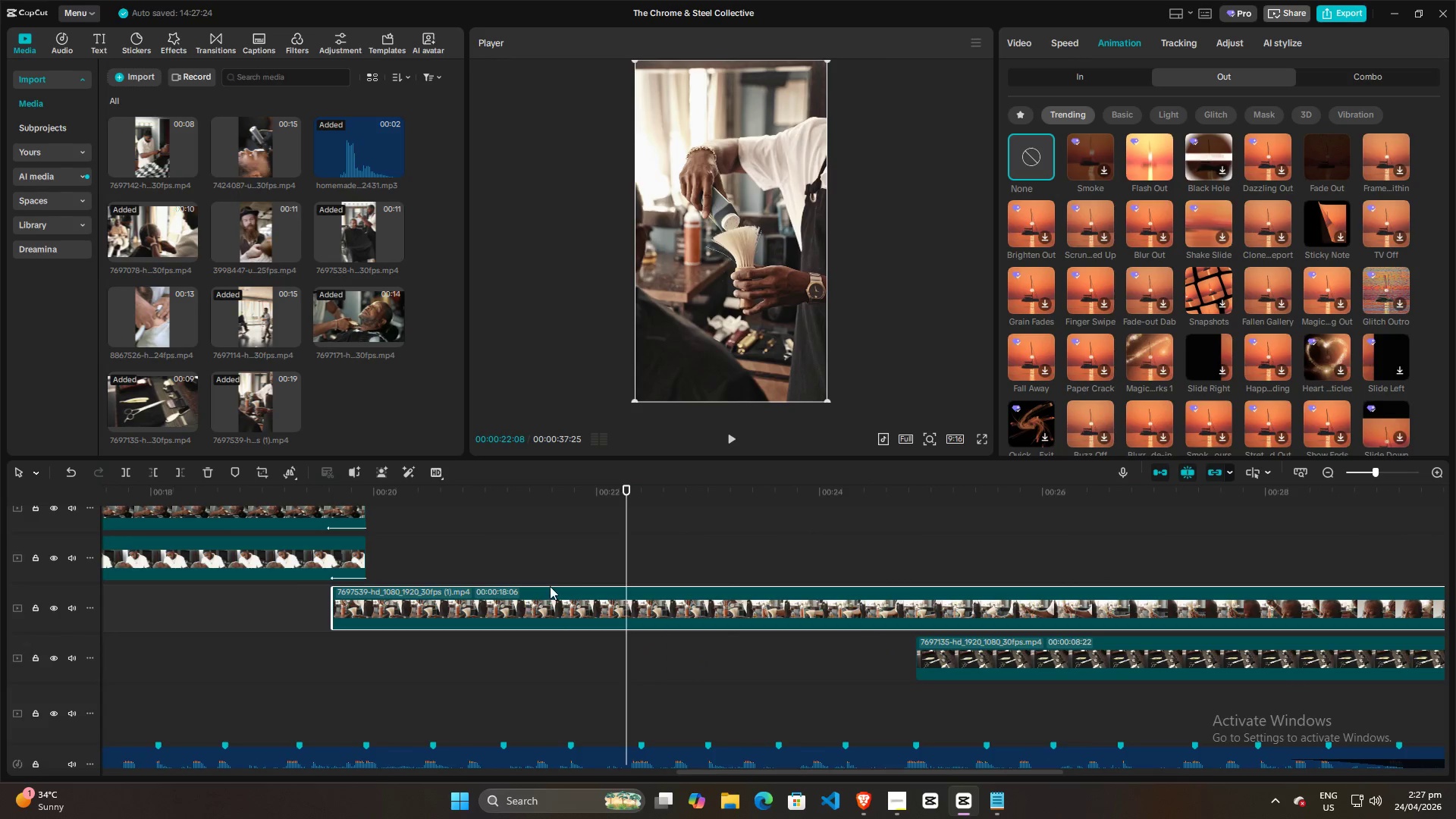 
left_click([563, 581])
 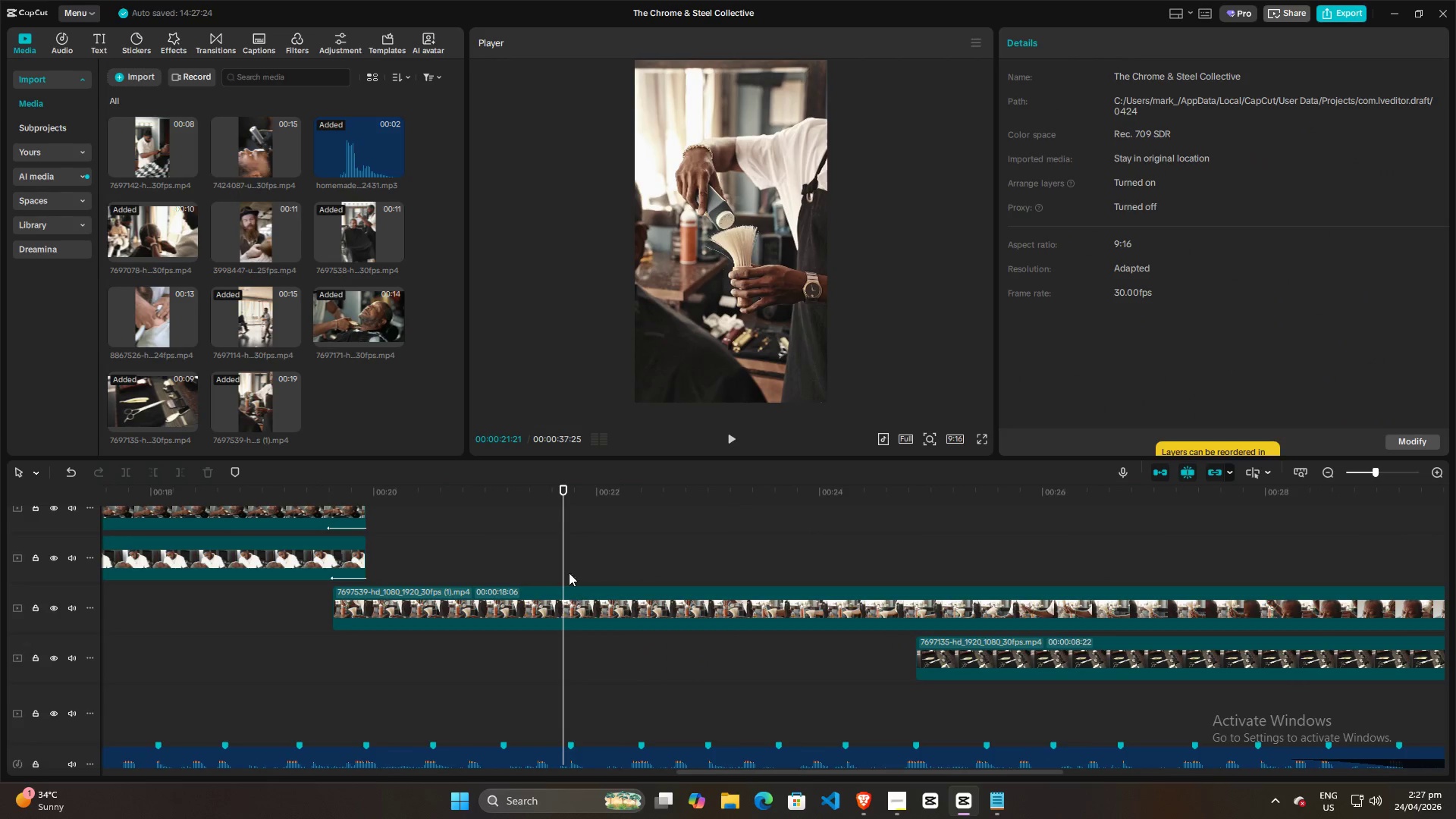 
left_click_drag(start_coordinate=[566, 564], to_coordinate=[626, 564])
 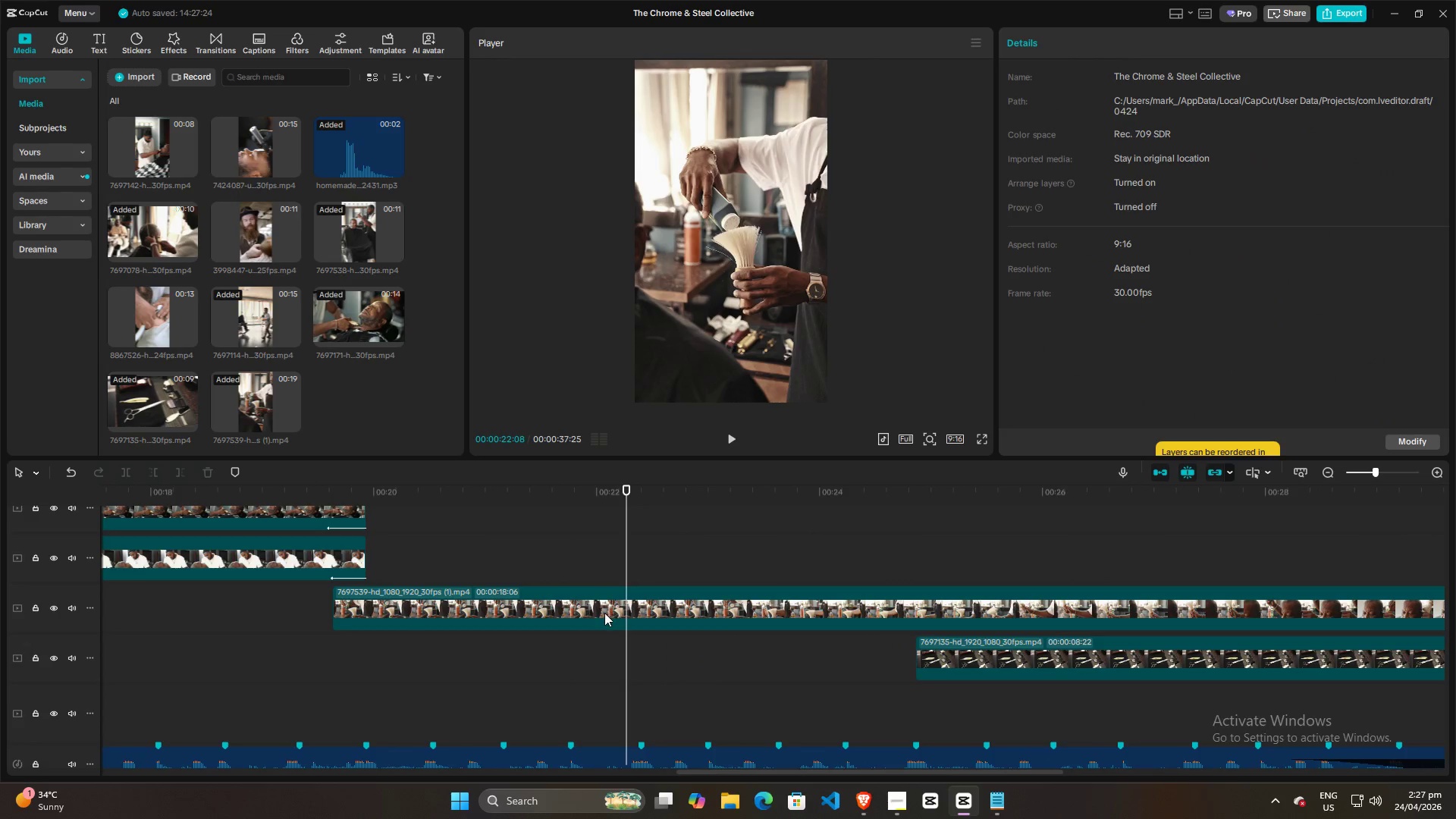 
left_click([604, 613])
 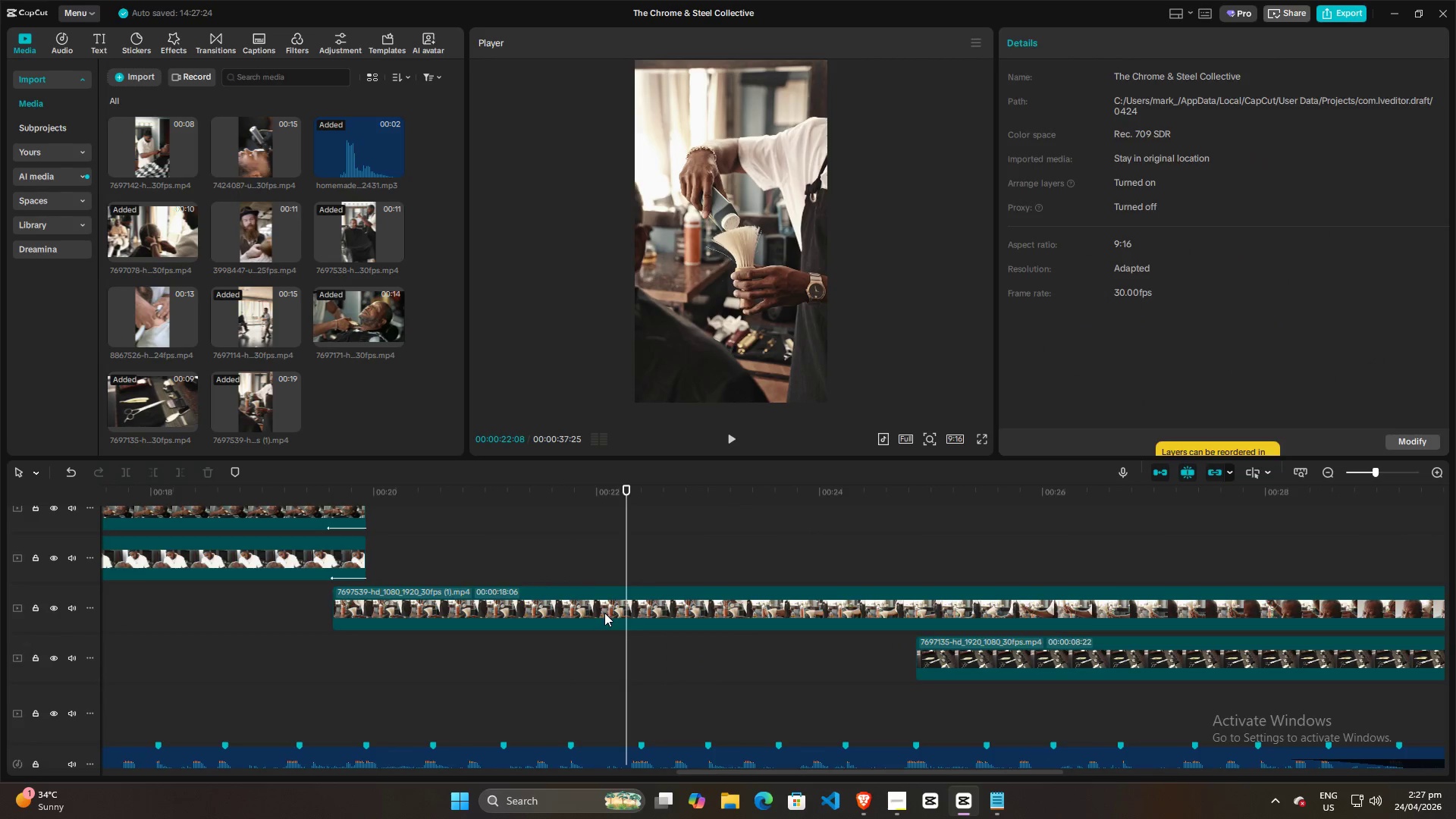 
key(Q)
 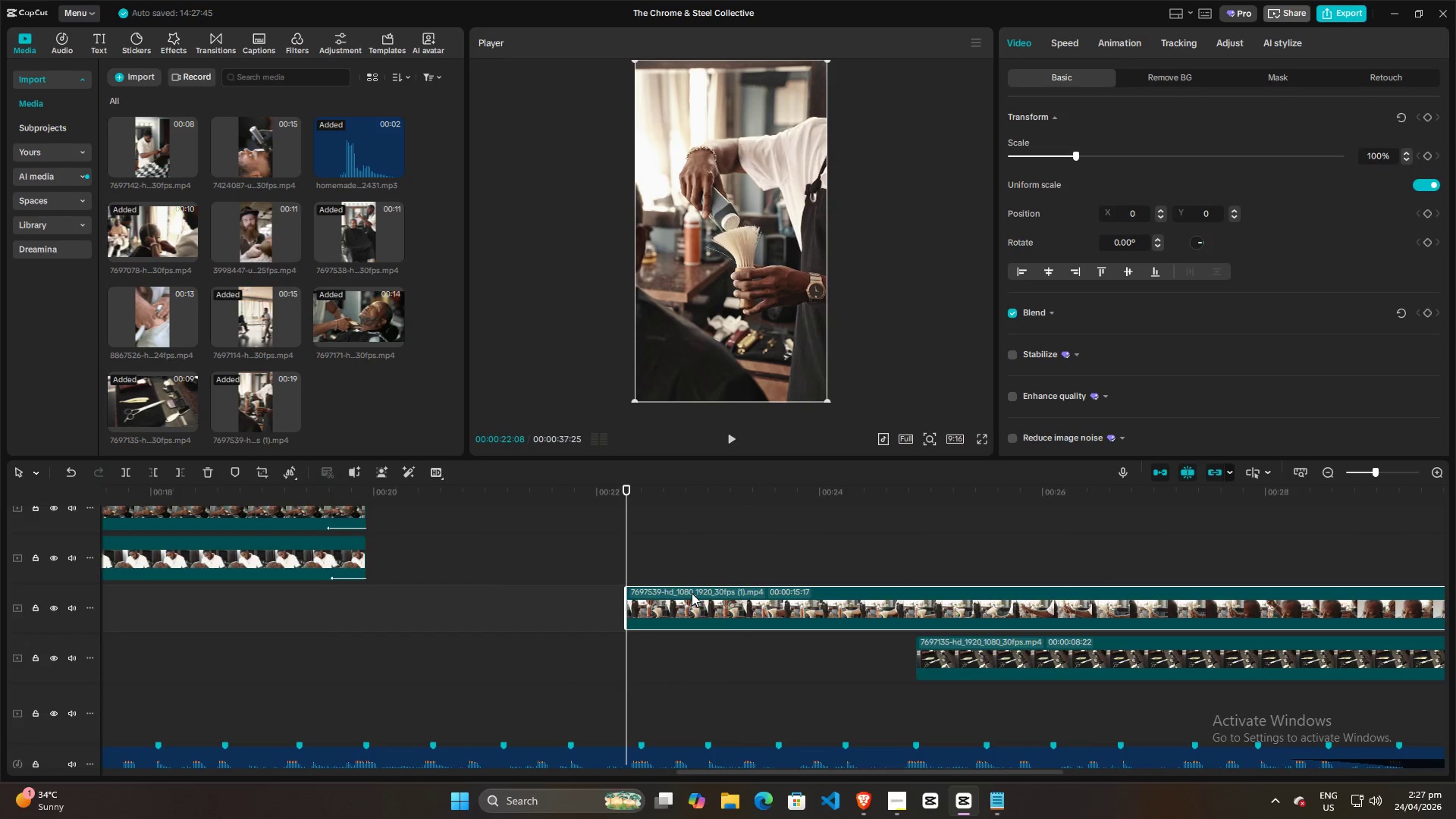 
left_click_drag(start_coordinate=[692, 593], to_coordinate=[398, 595])
 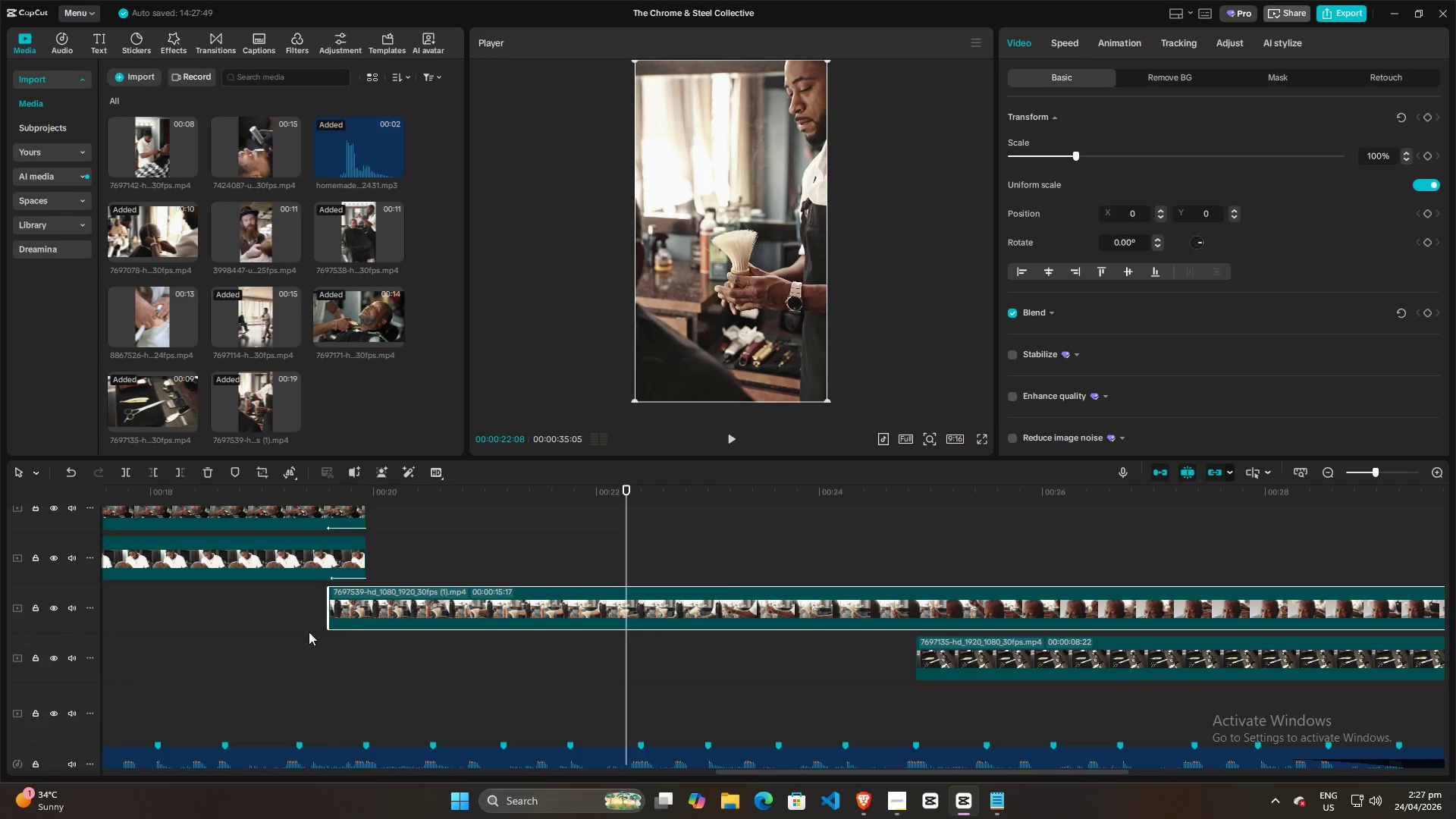 
left_click([312, 650])
 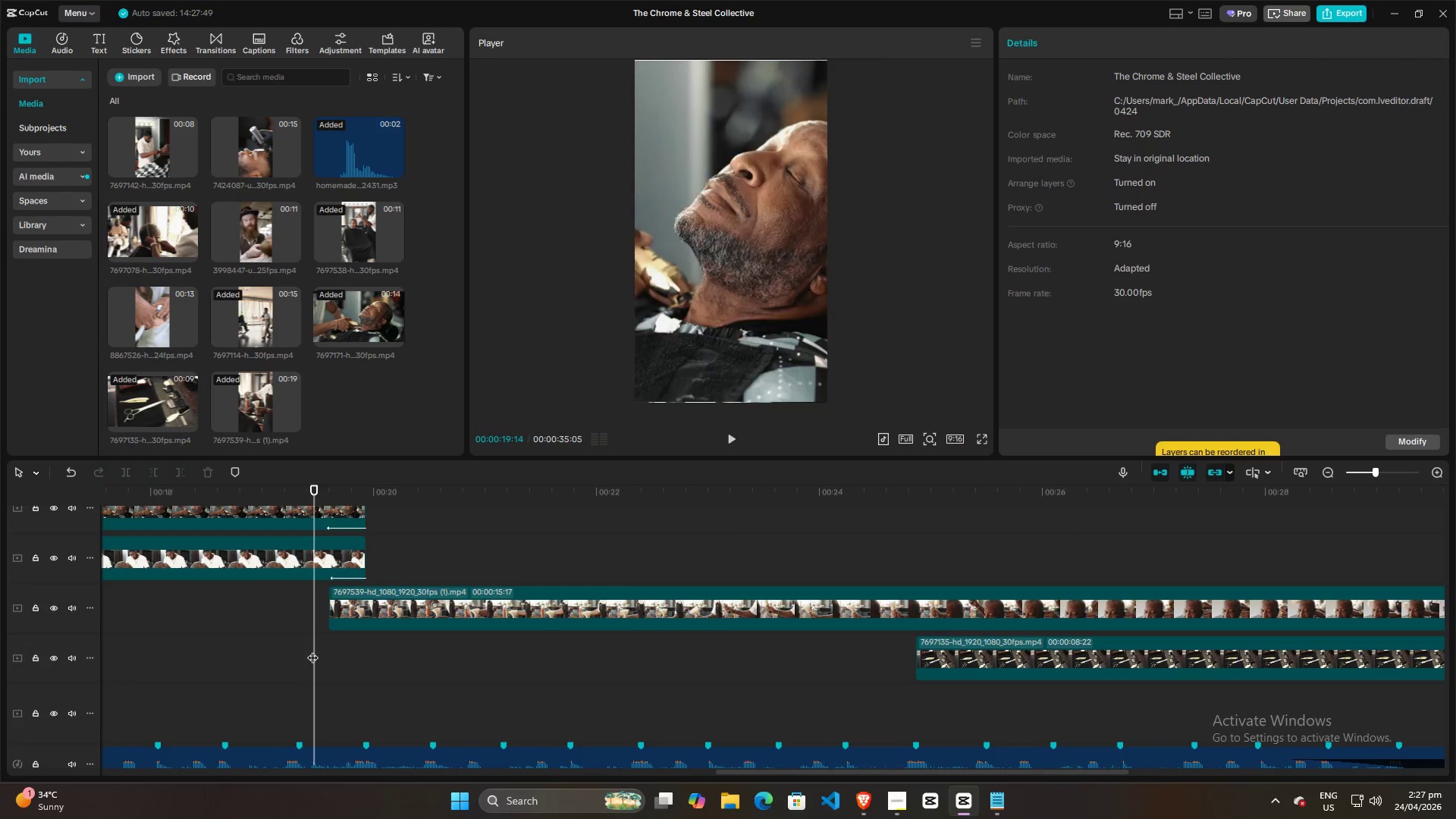 
key(Space)
 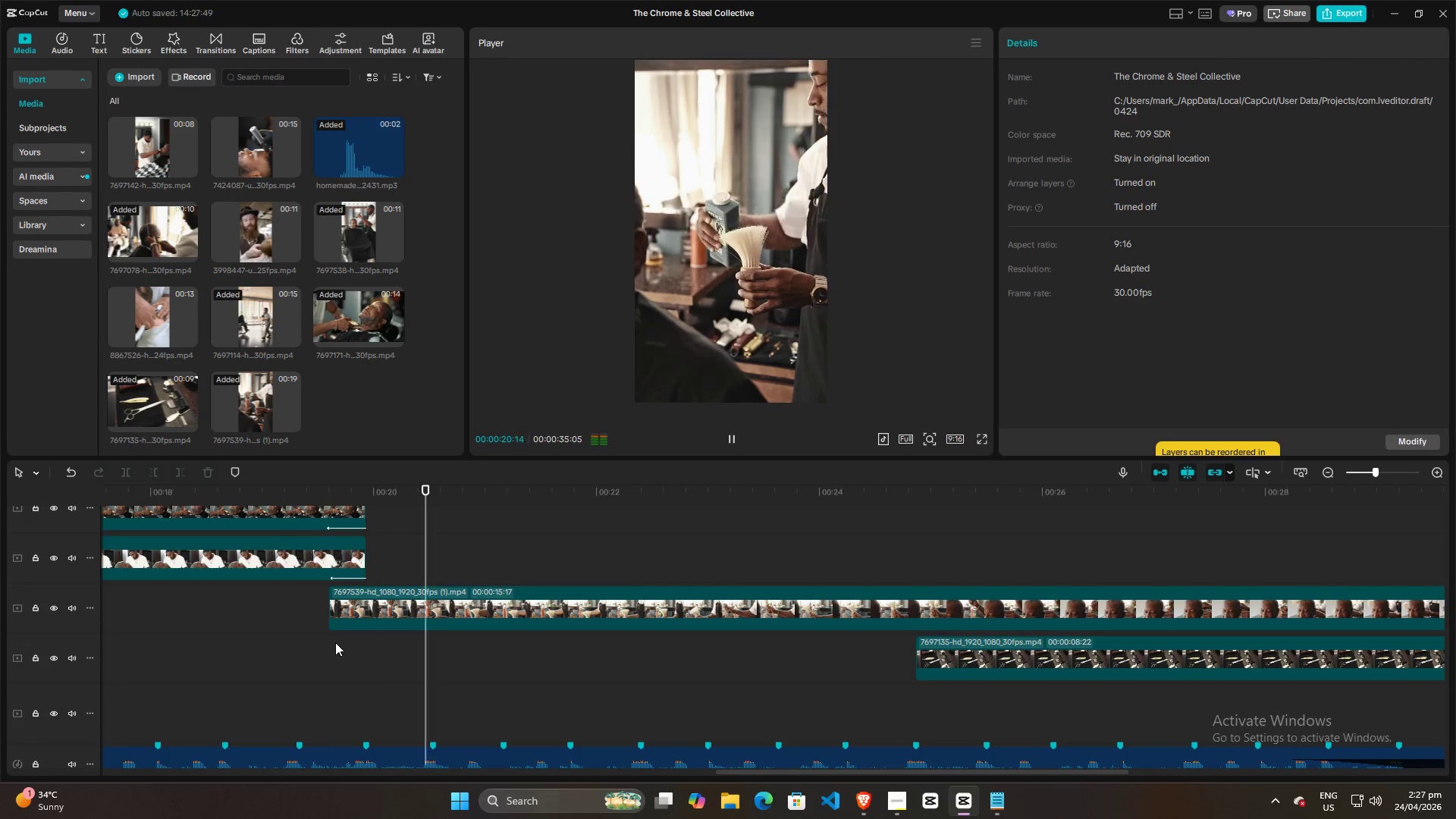 
key(Space)
 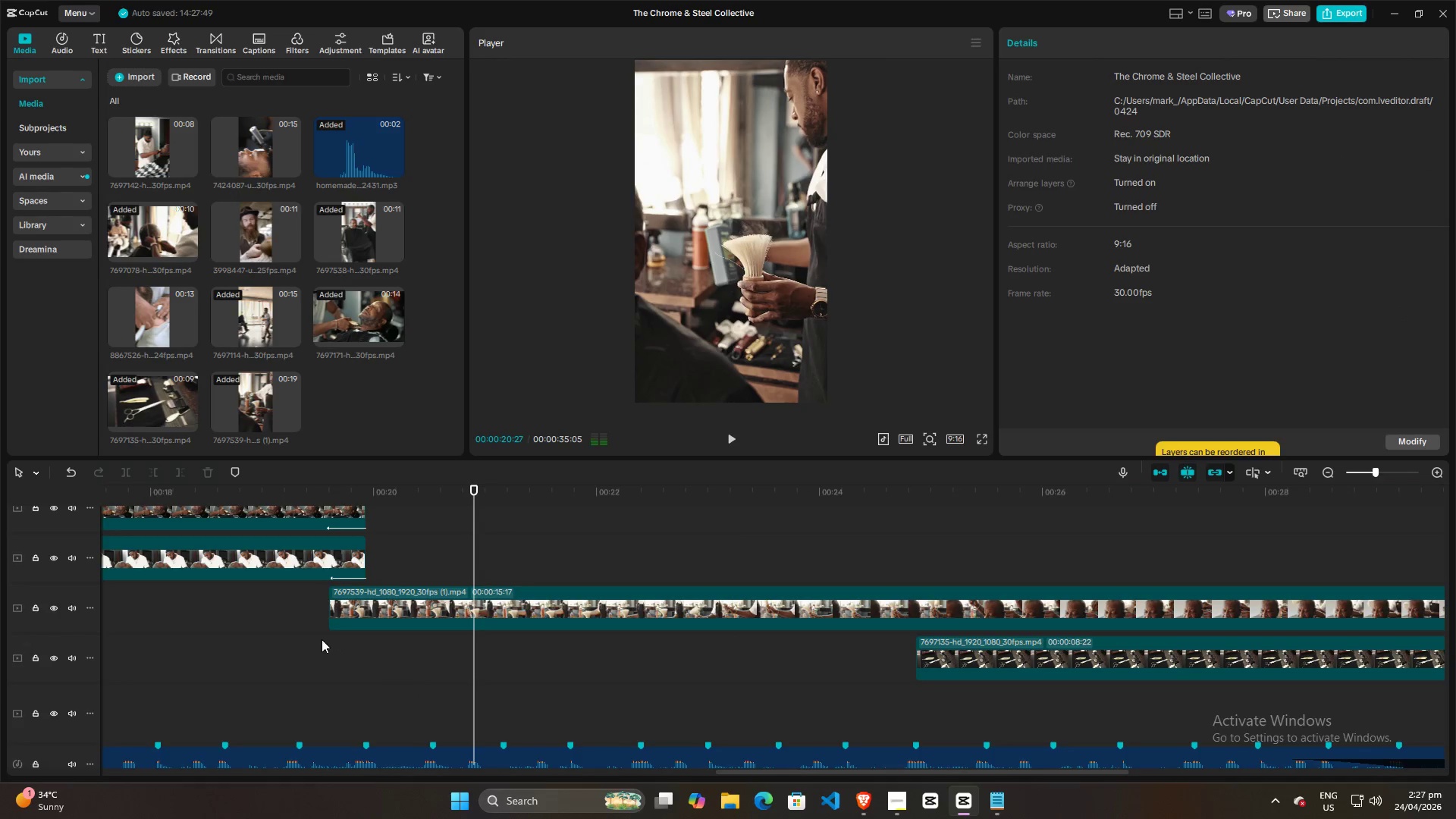 
hold_key(key=ControlLeft, duration=0.94)
 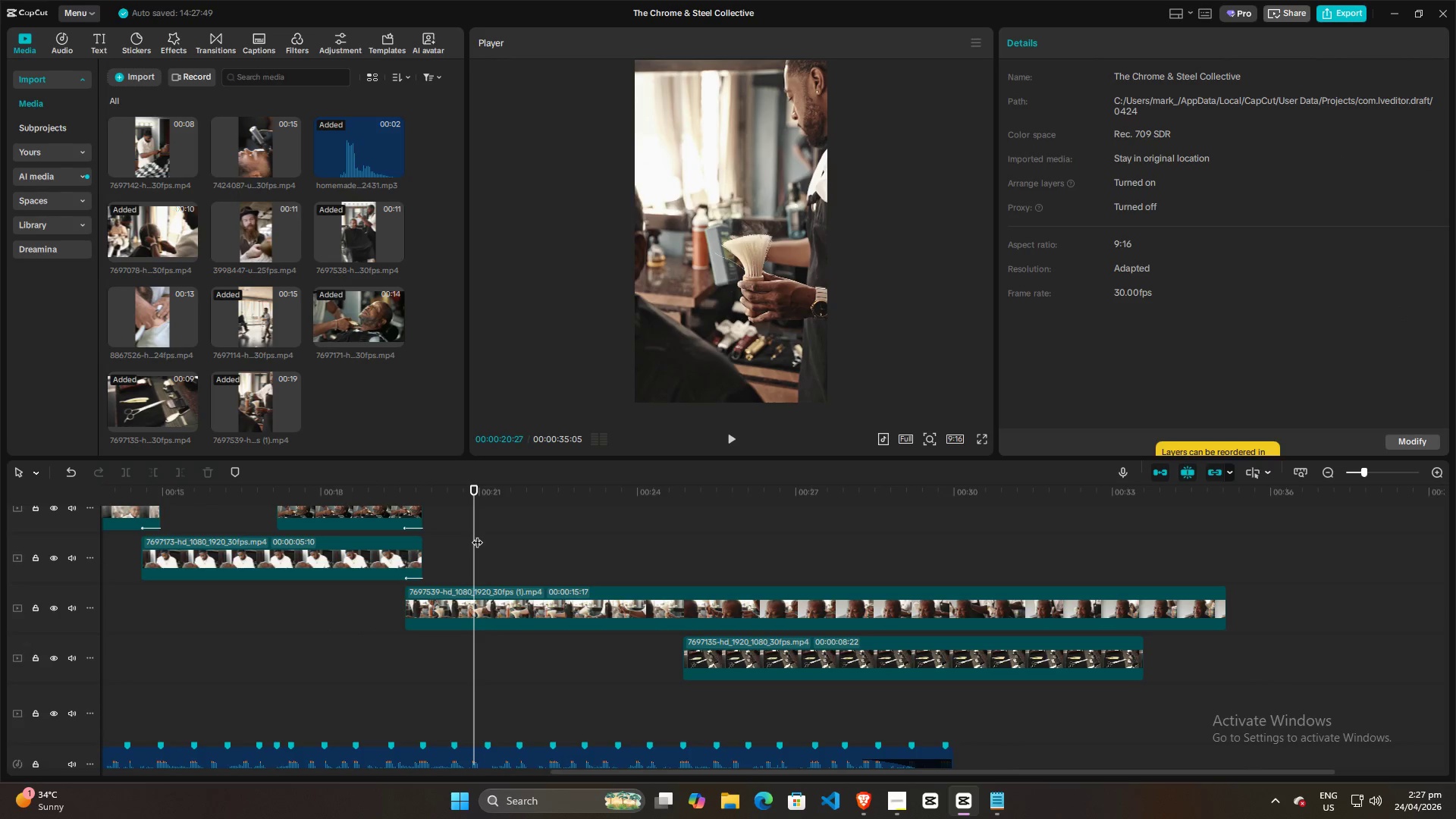 
hold_key(key=ControlLeft, duration=1.77)
 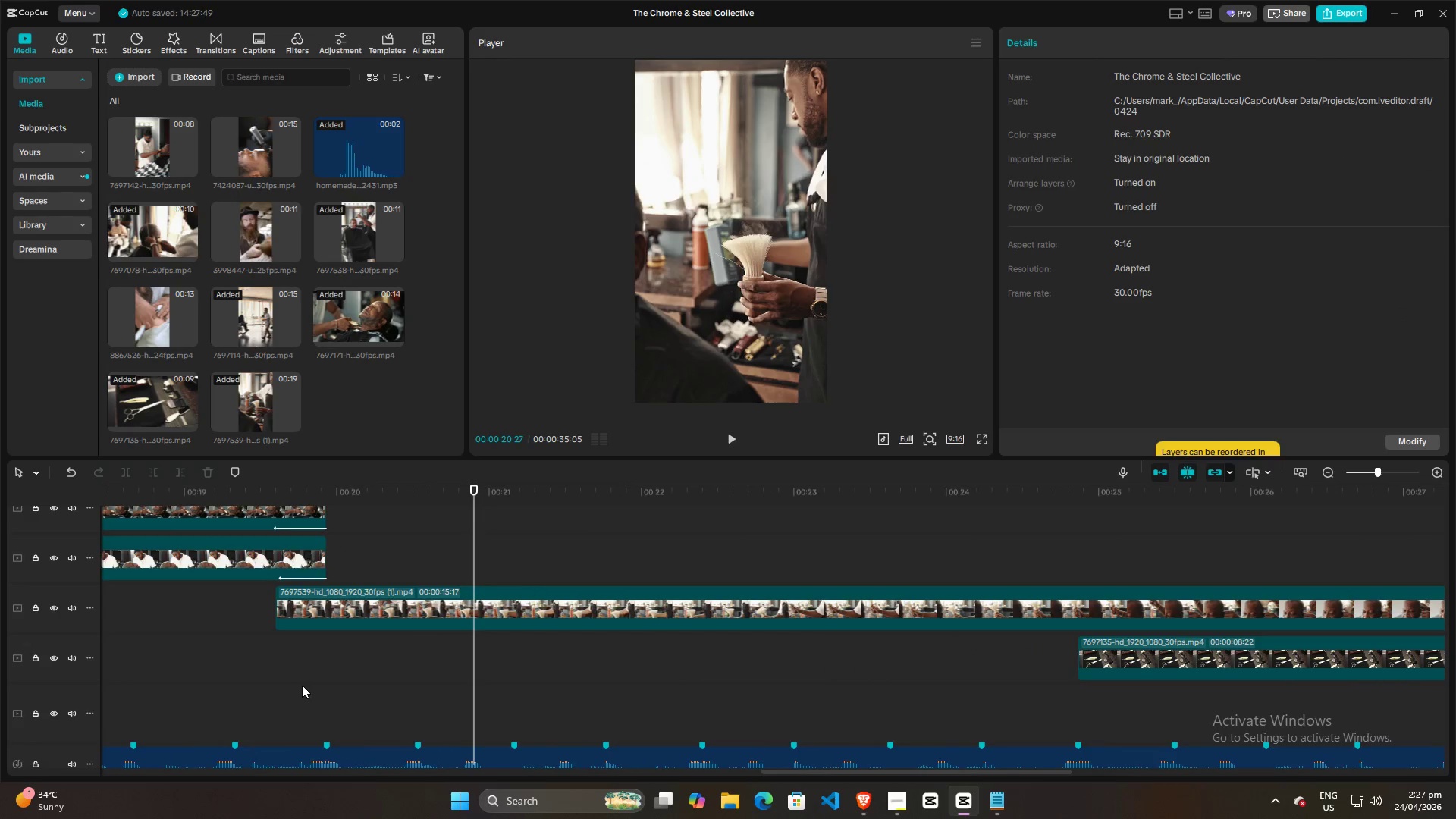 
scroll: coordinate [322, 624], scroll_direction: down, amount: 17.0
 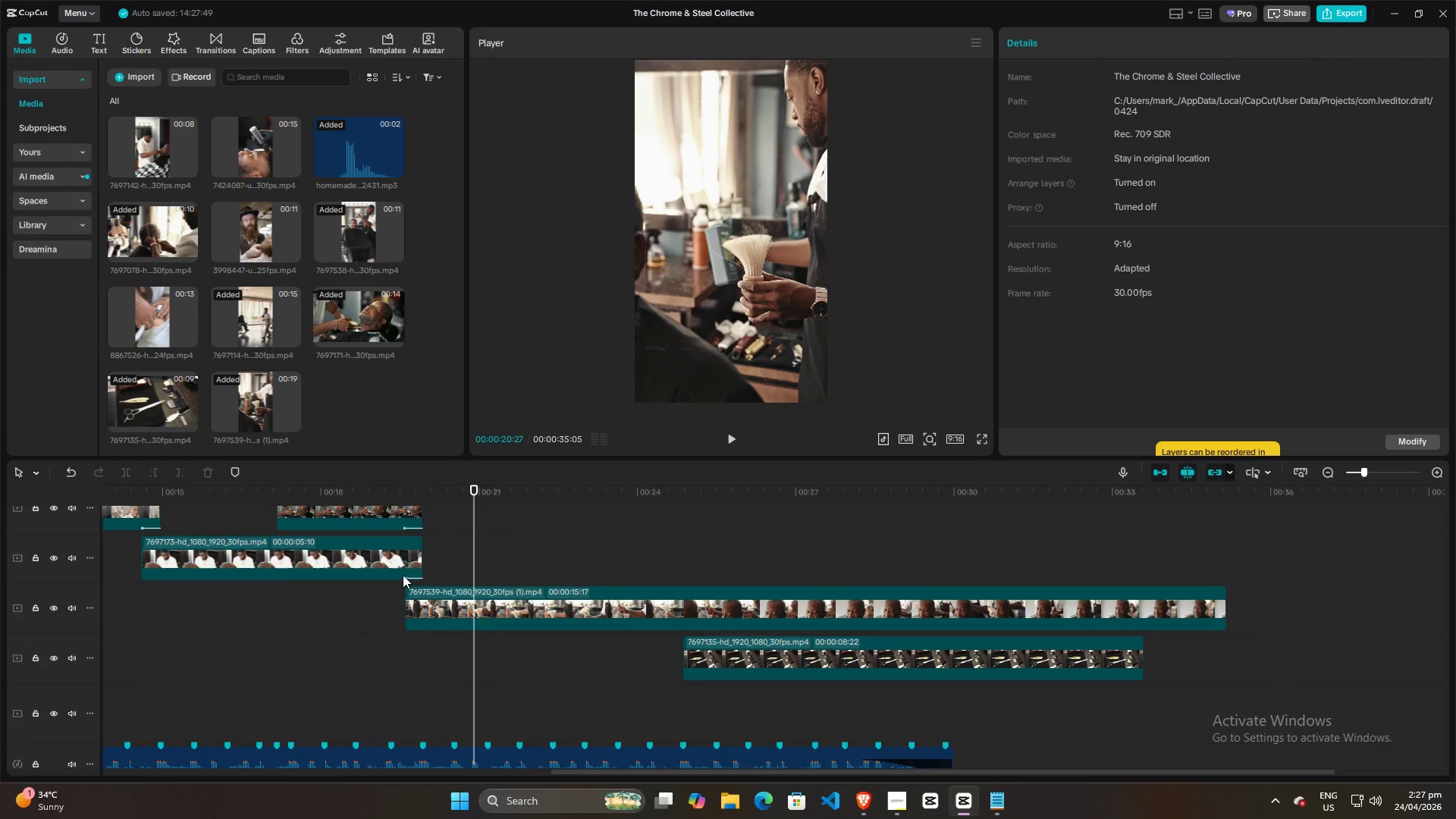 
hold_key(key=ControlLeft, duration=0.62)
scroll: coordinate [442, 657], scroll_direction: up, amount: 21.0
 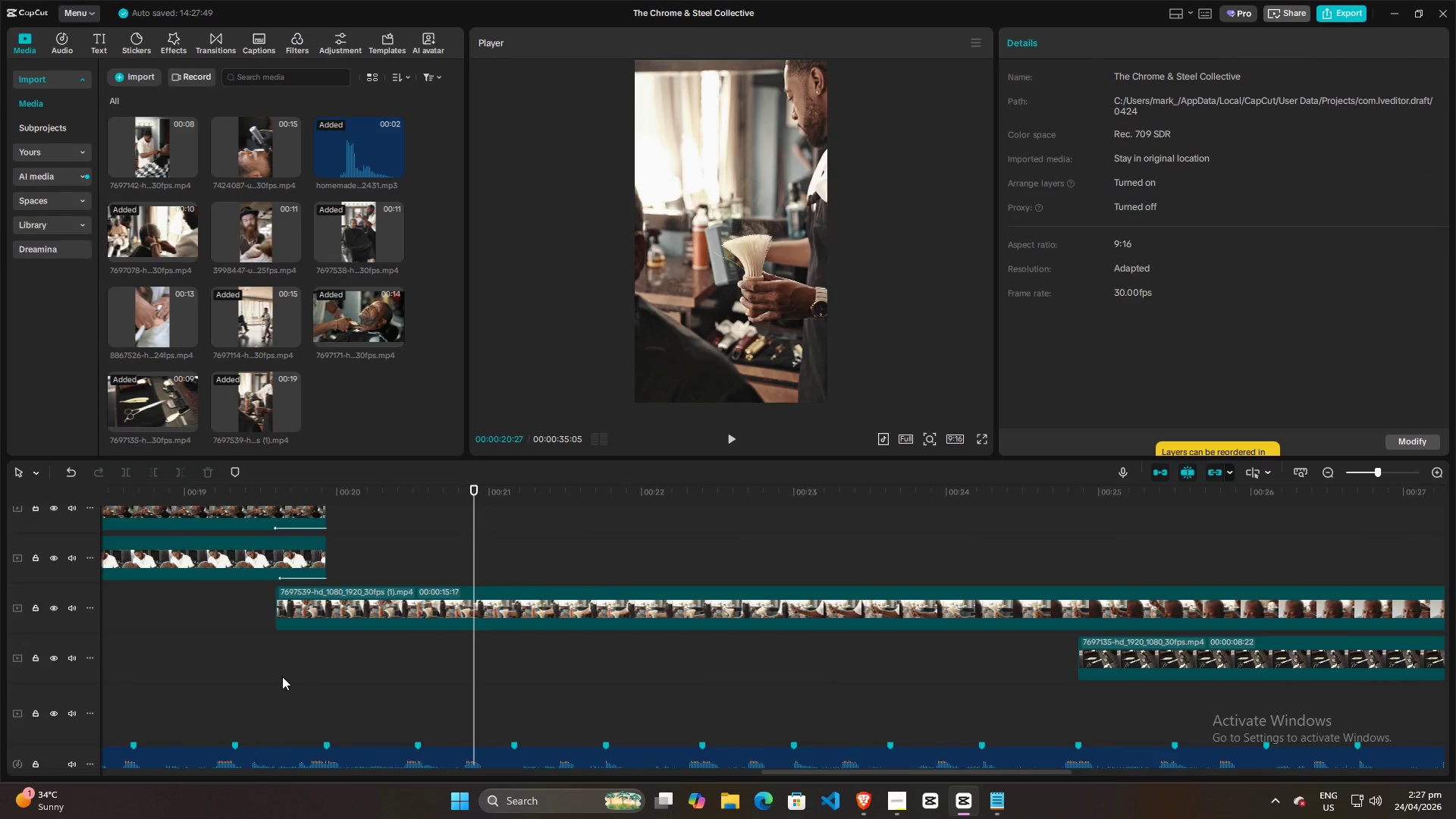 
left_click([282, 676])
 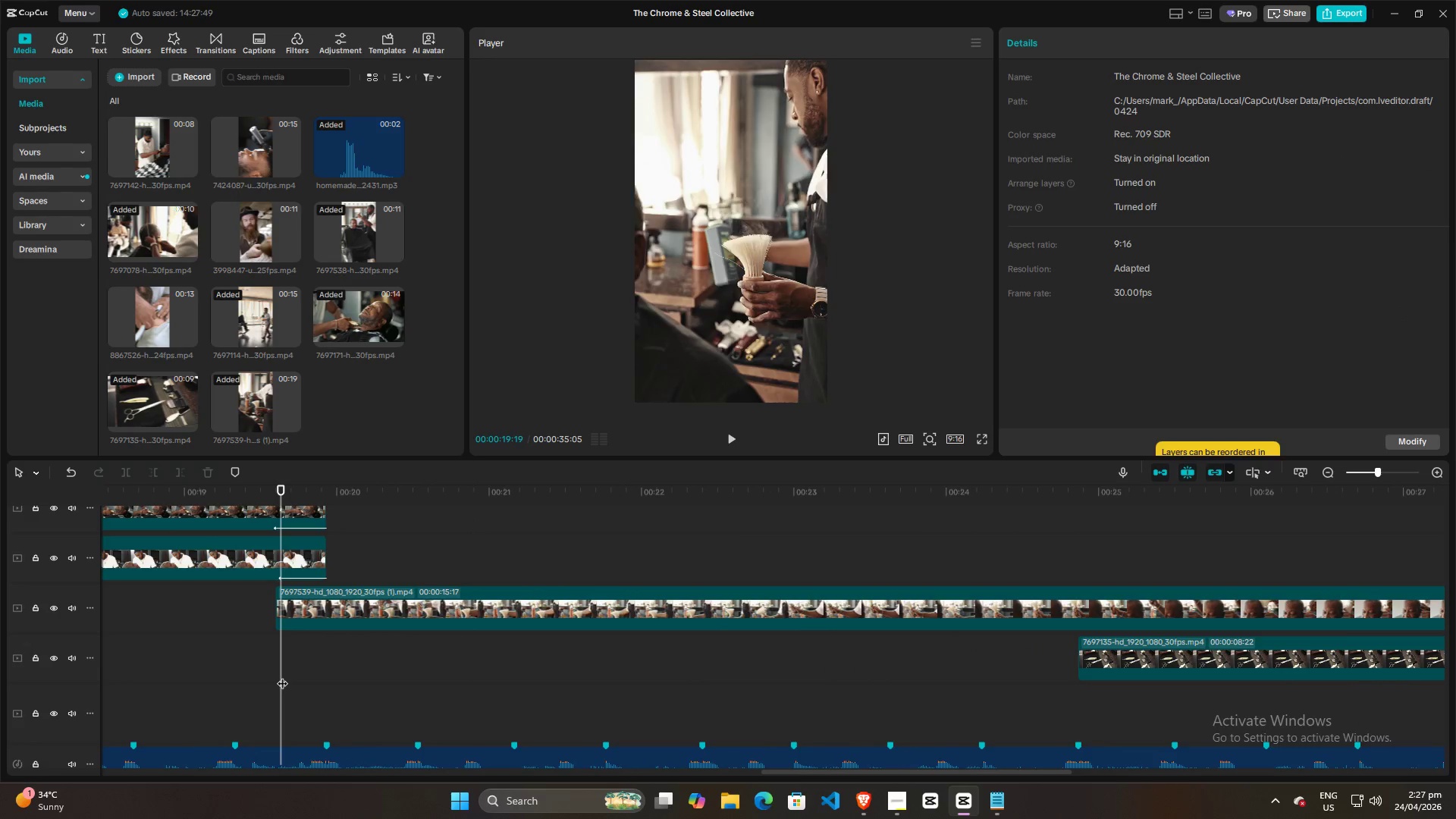 
key(Space)
 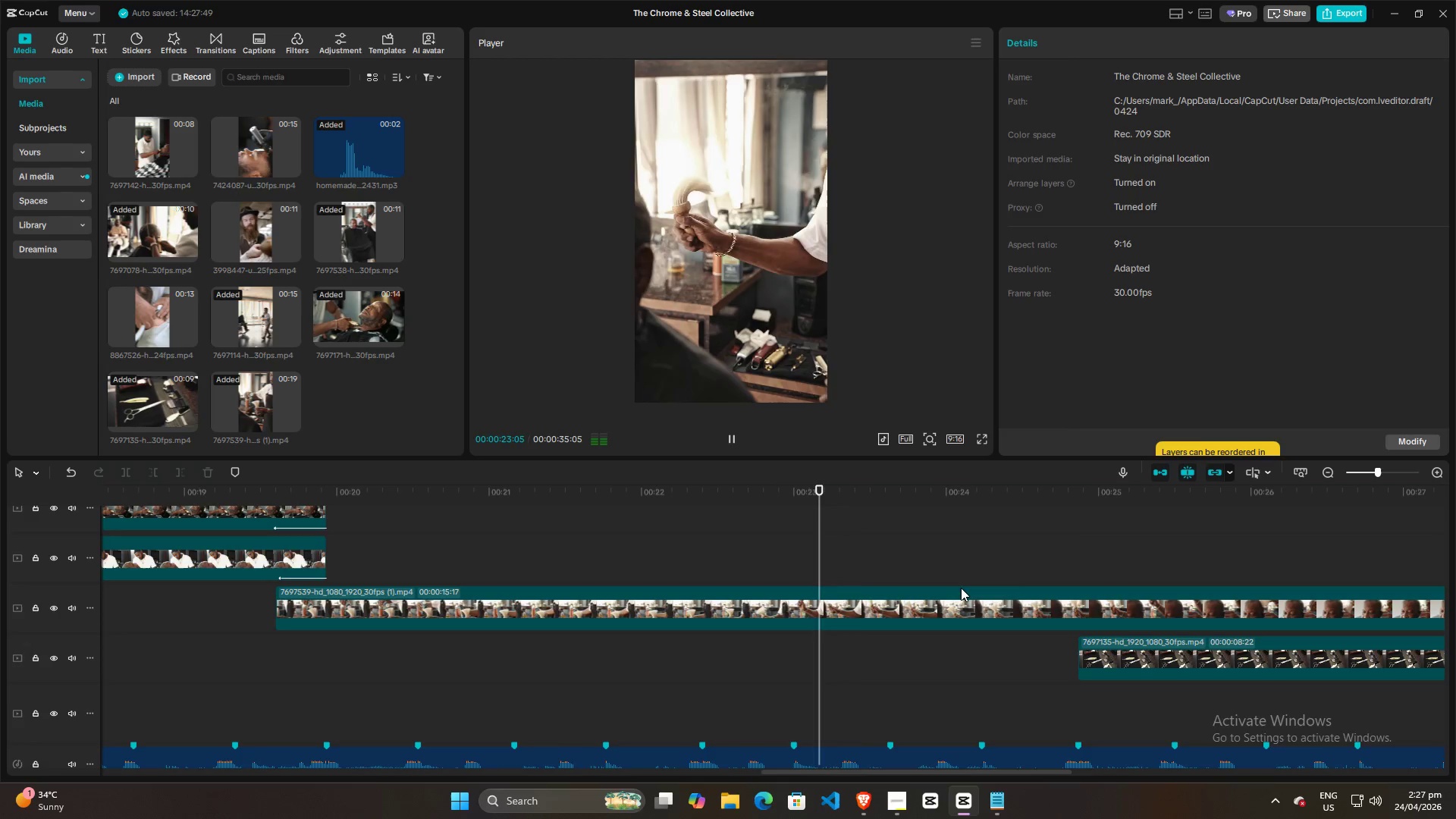 
key(Space)
 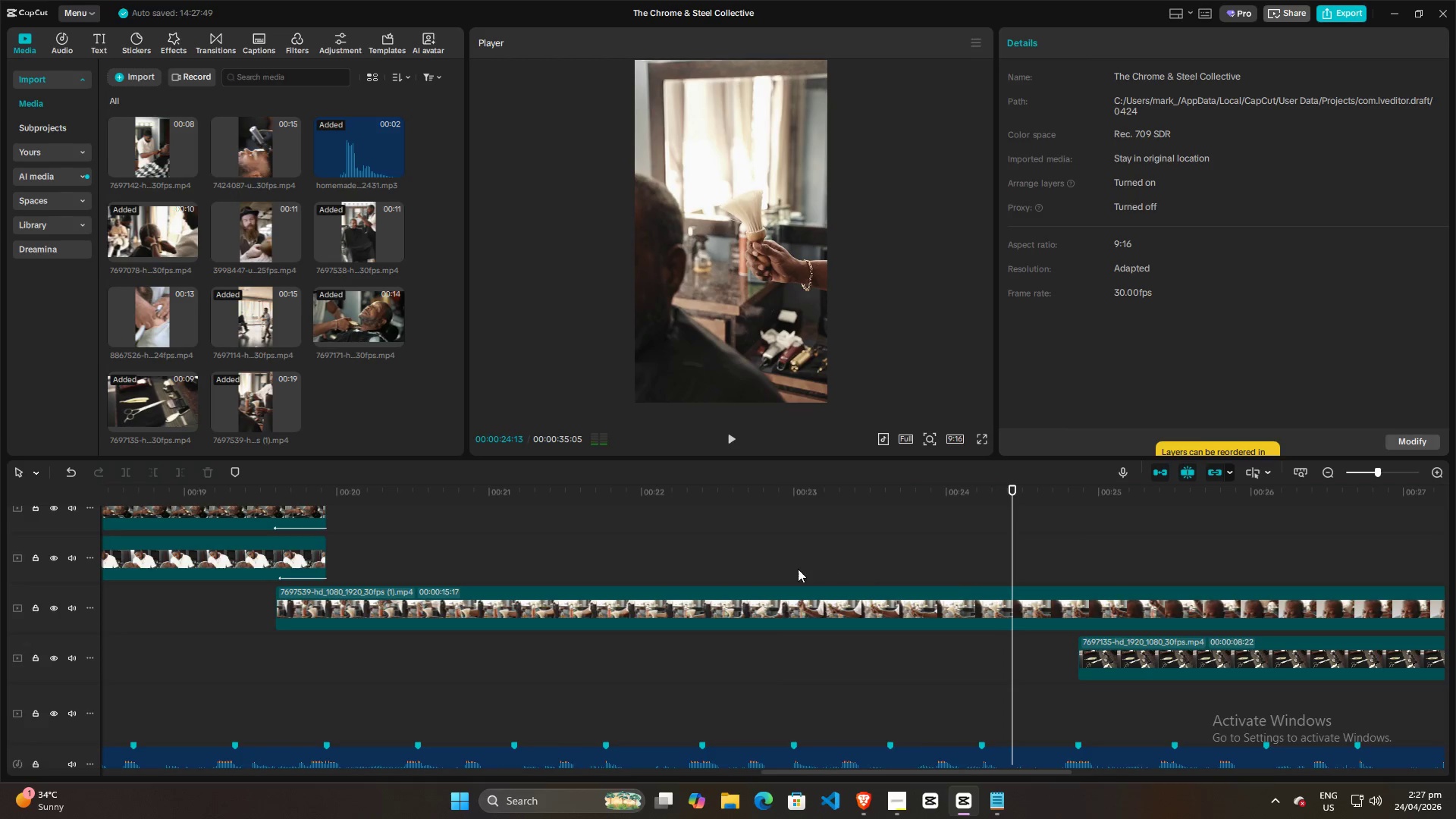 
left_click([789, 569])
 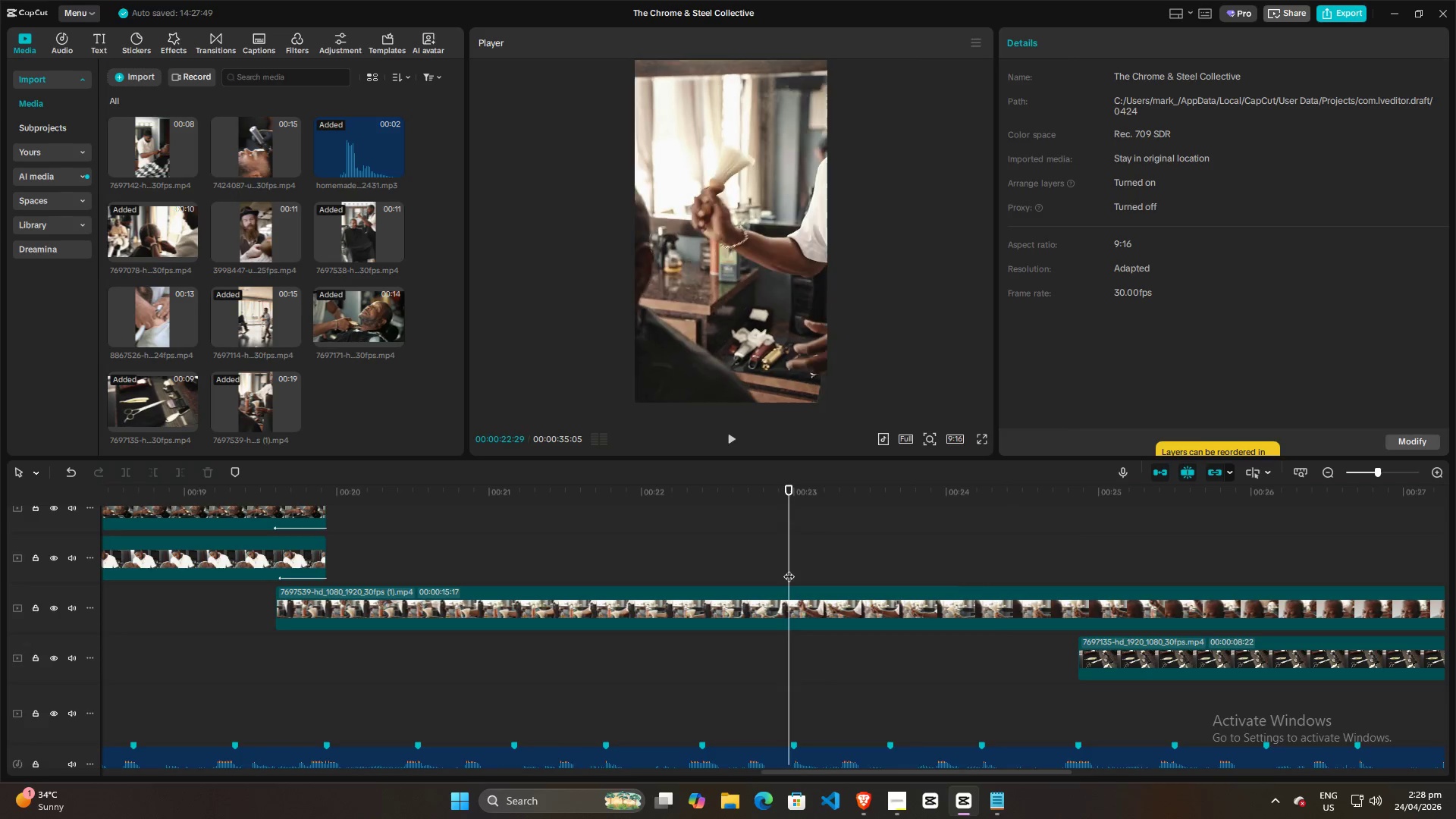 
key(Space)
 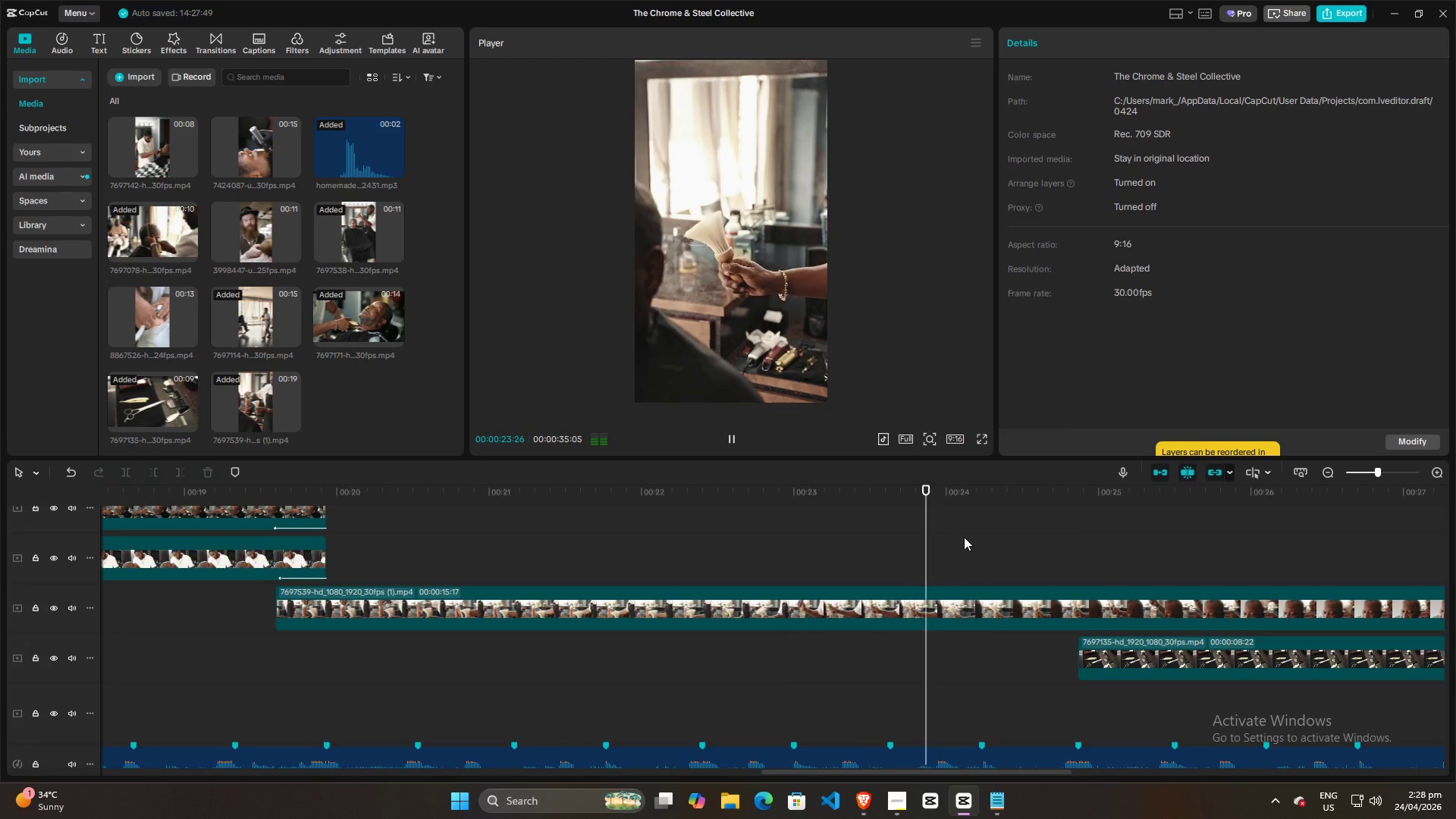 
key(Space)
 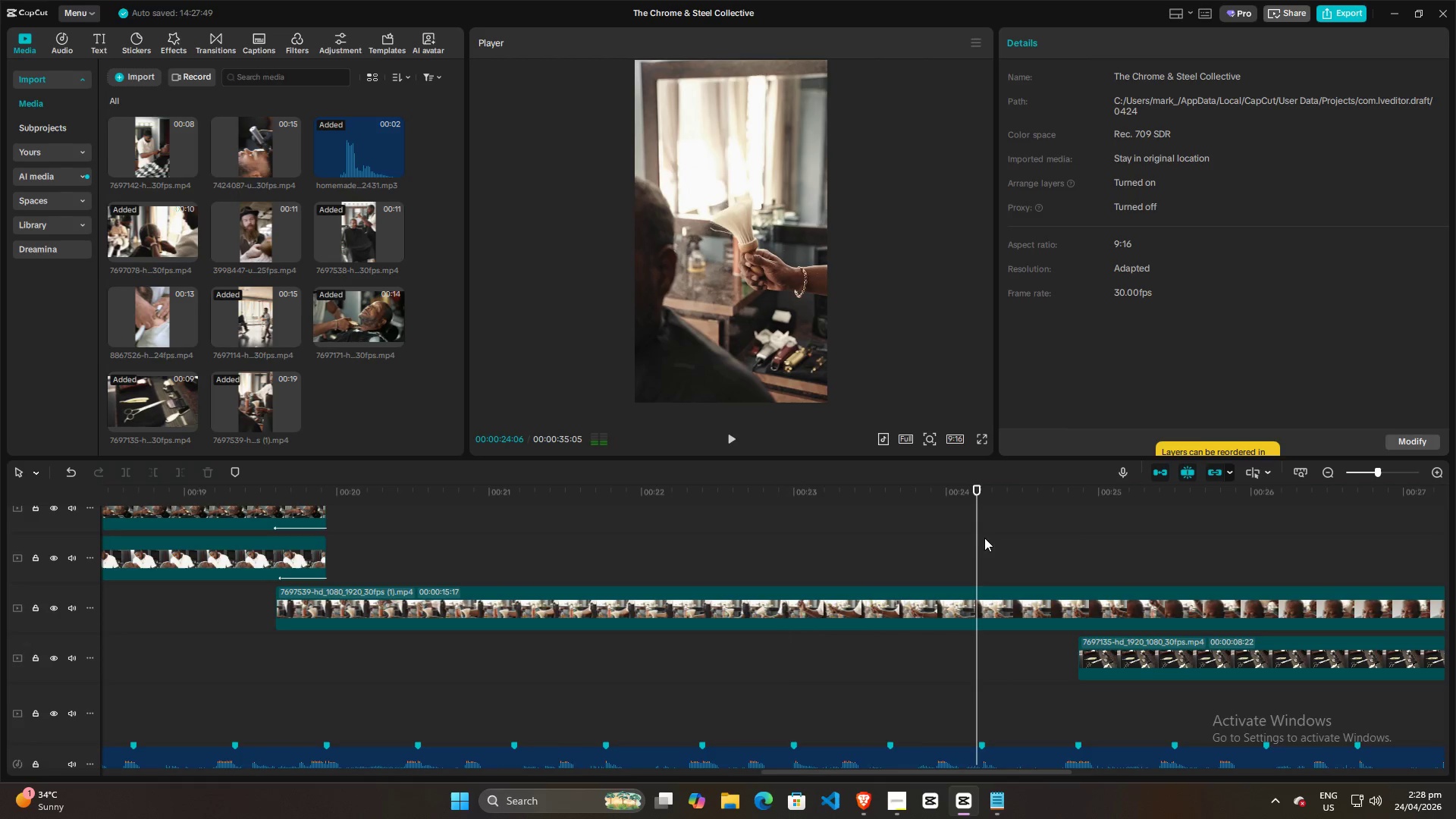 
left_click([984, 538])
 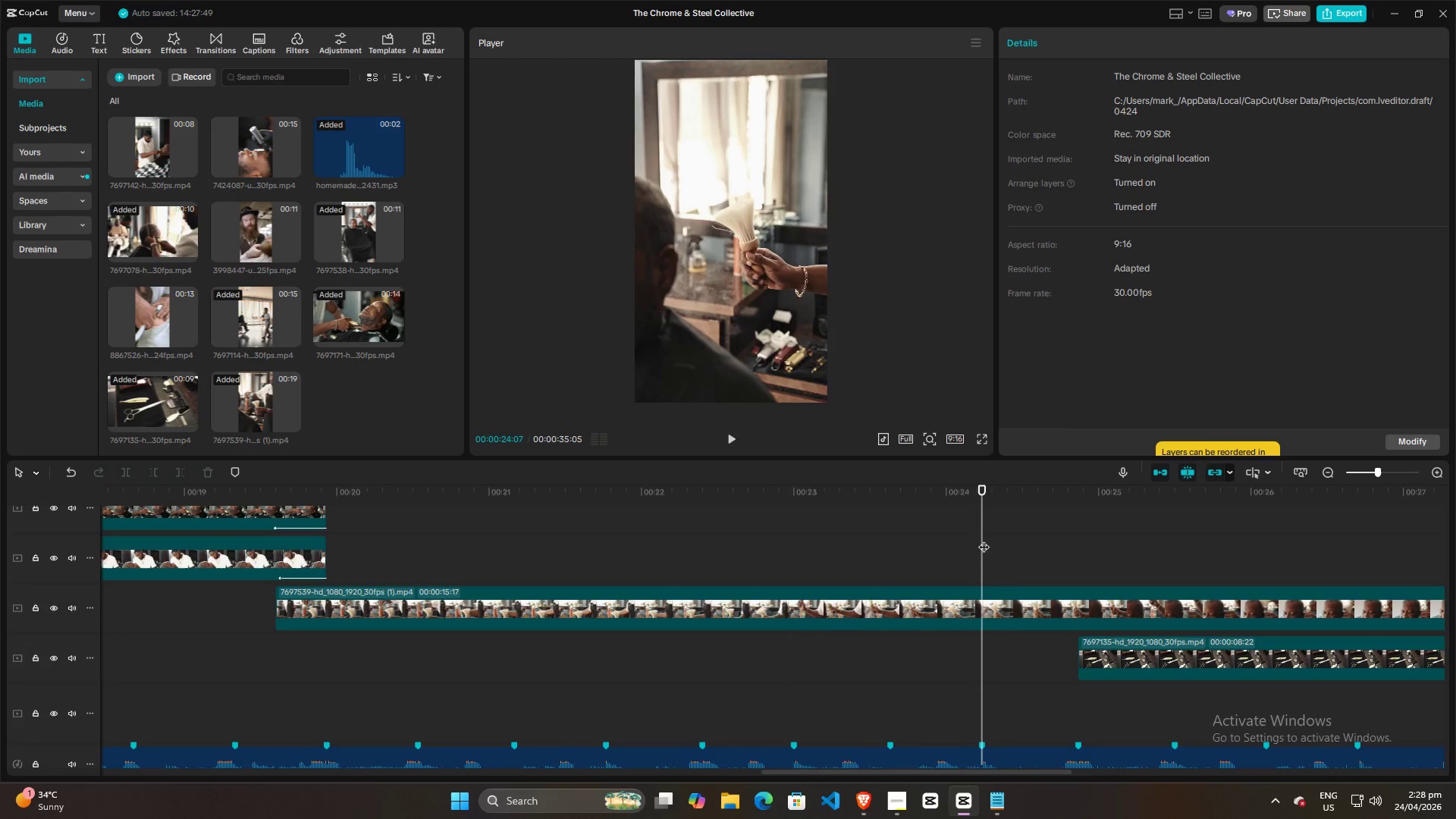 
left_click_drag(start_coordinate=[984, 539], to_coordinate=[1079, 543])
 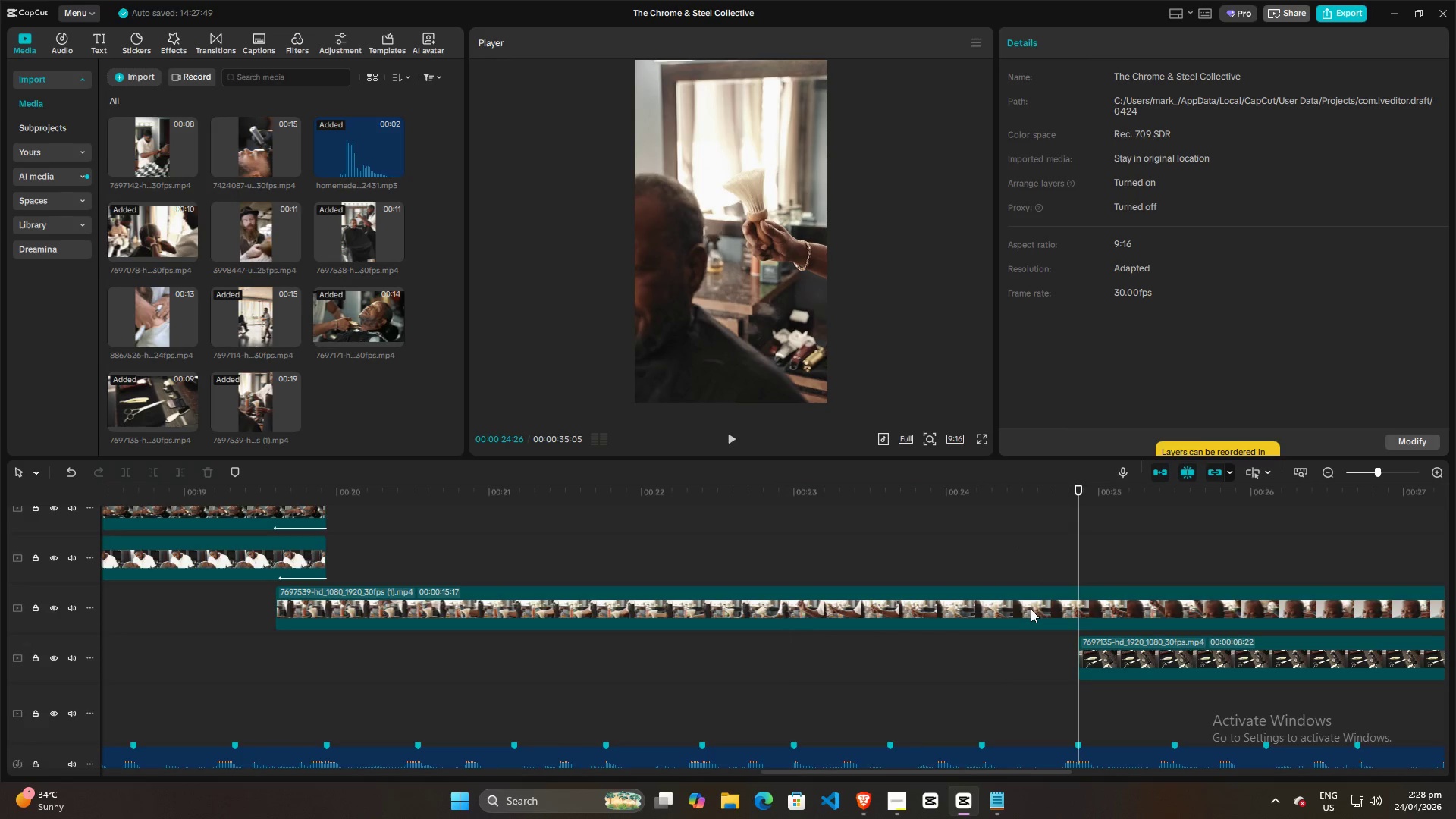 
left_click([1031, 611])
 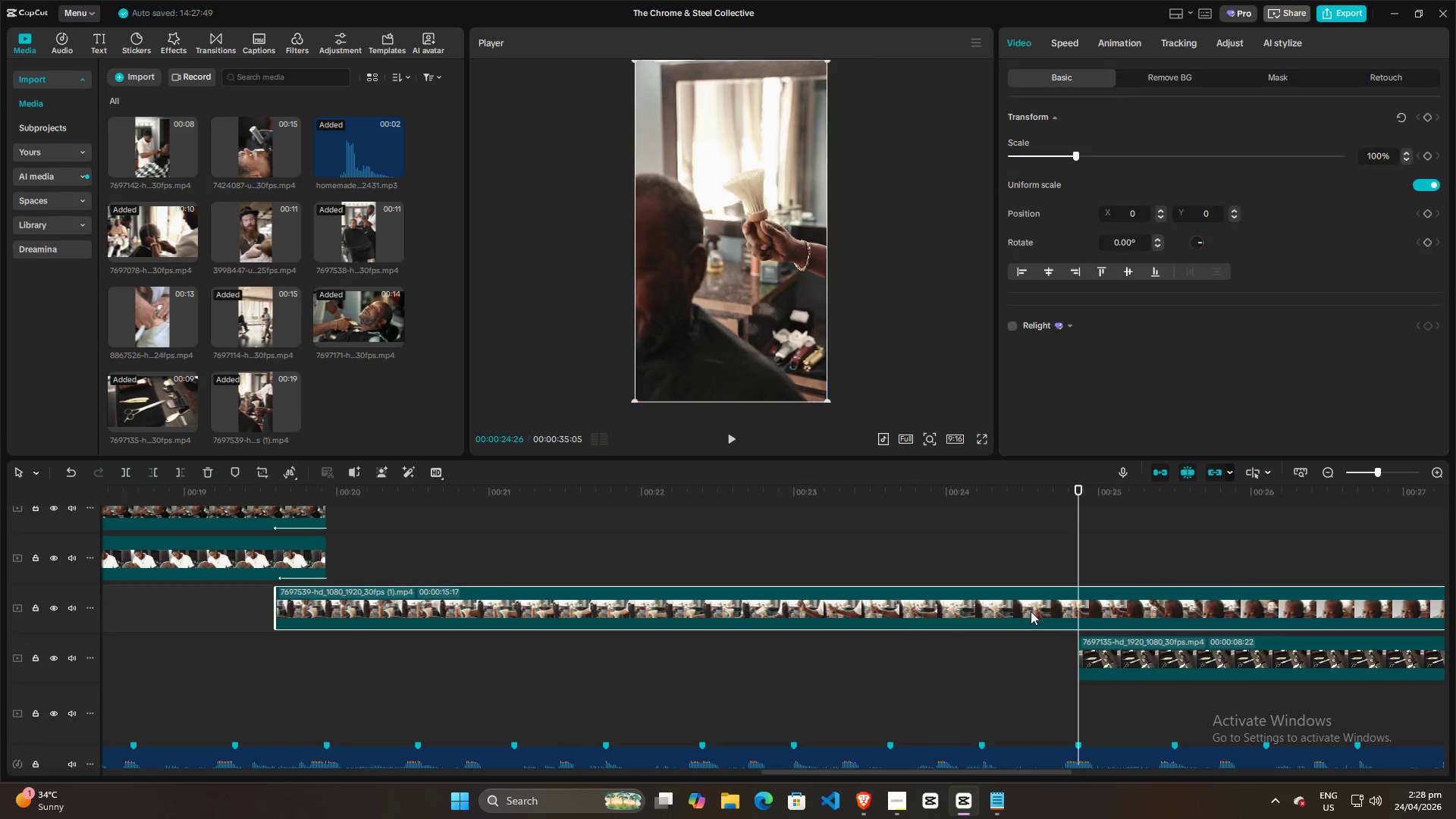 
key(W)
 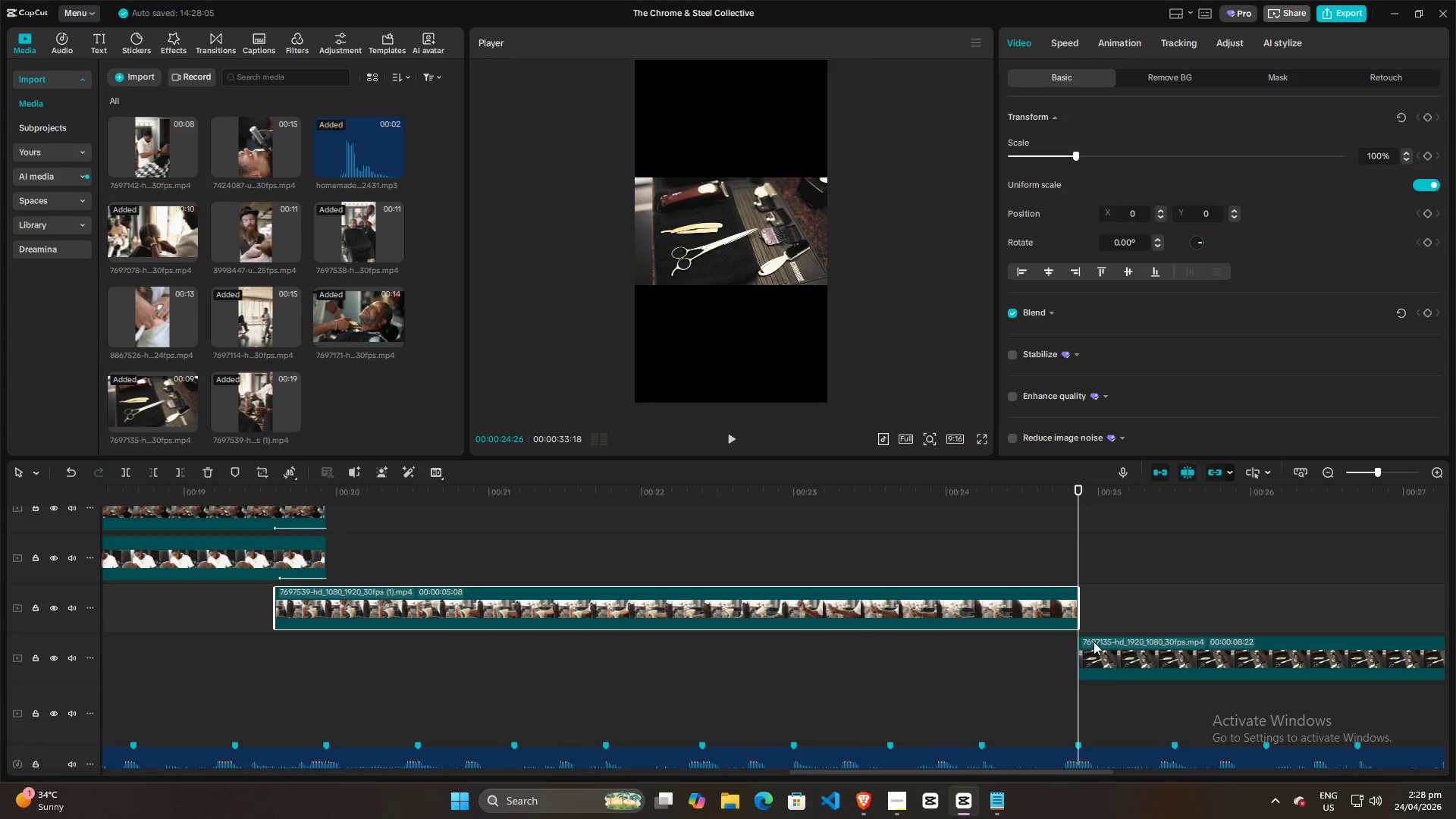 
left_click([1046, 605])
 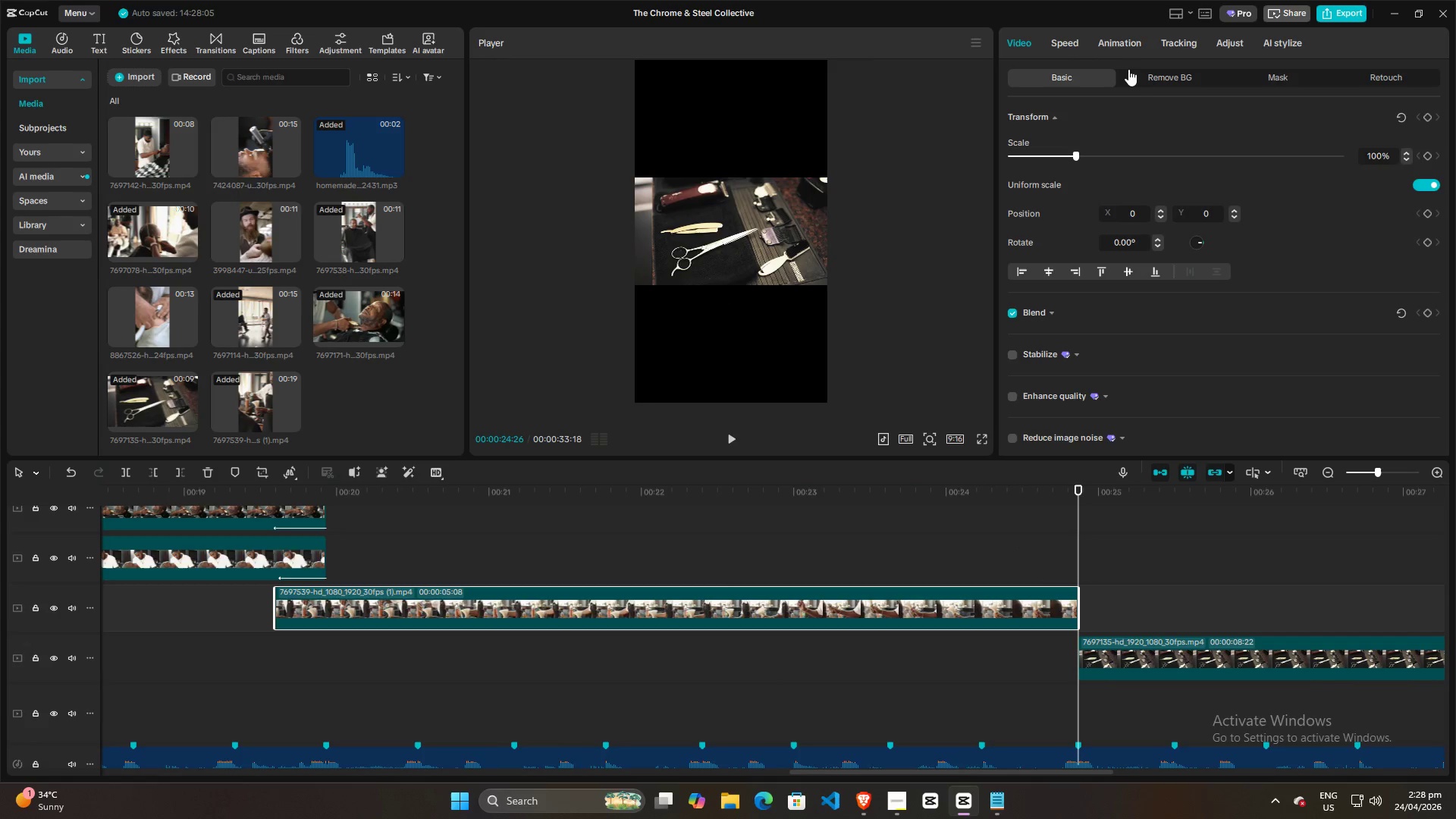 
left_click([1131, 40])
 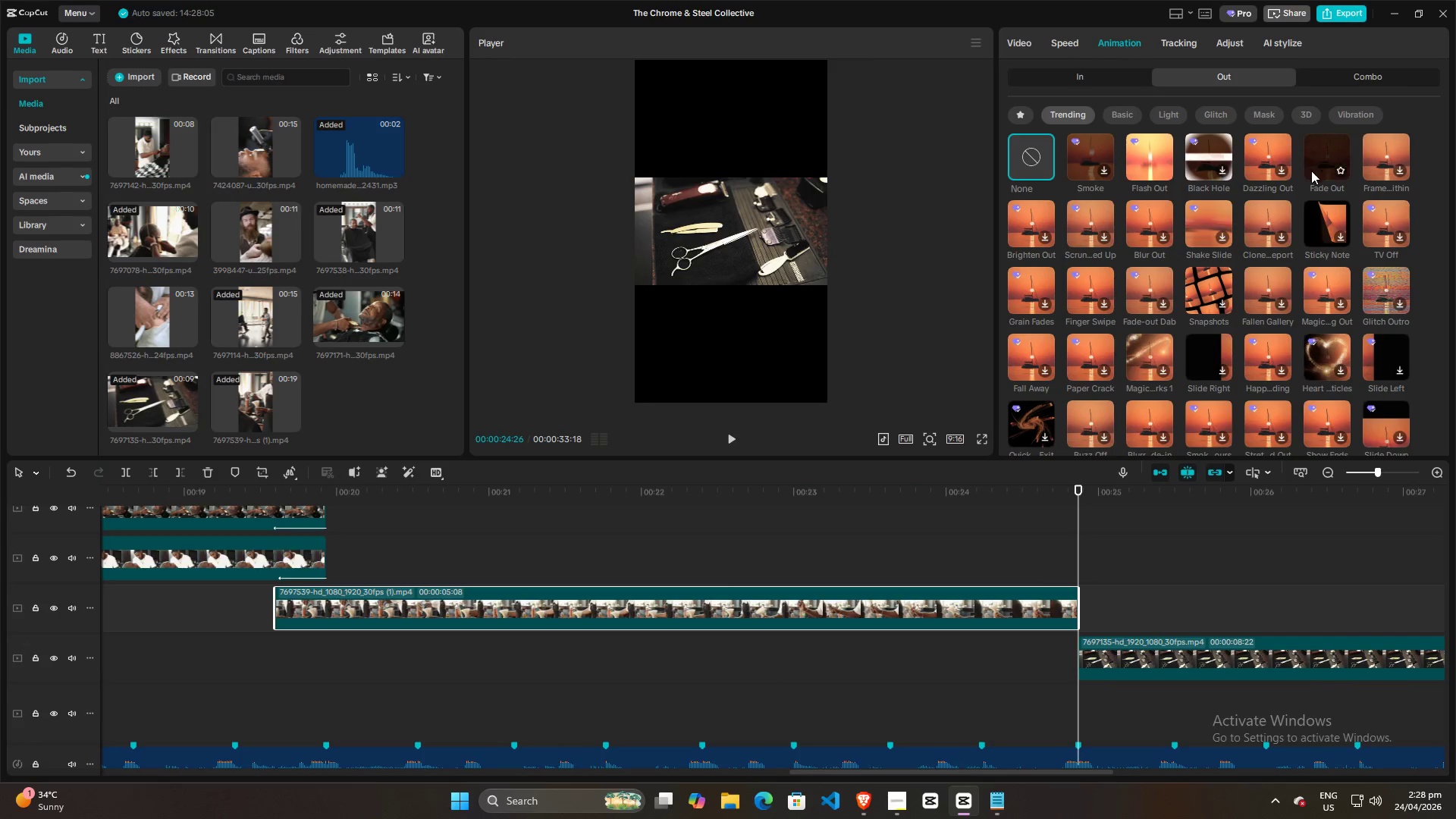 
left_click([1314, 171])
 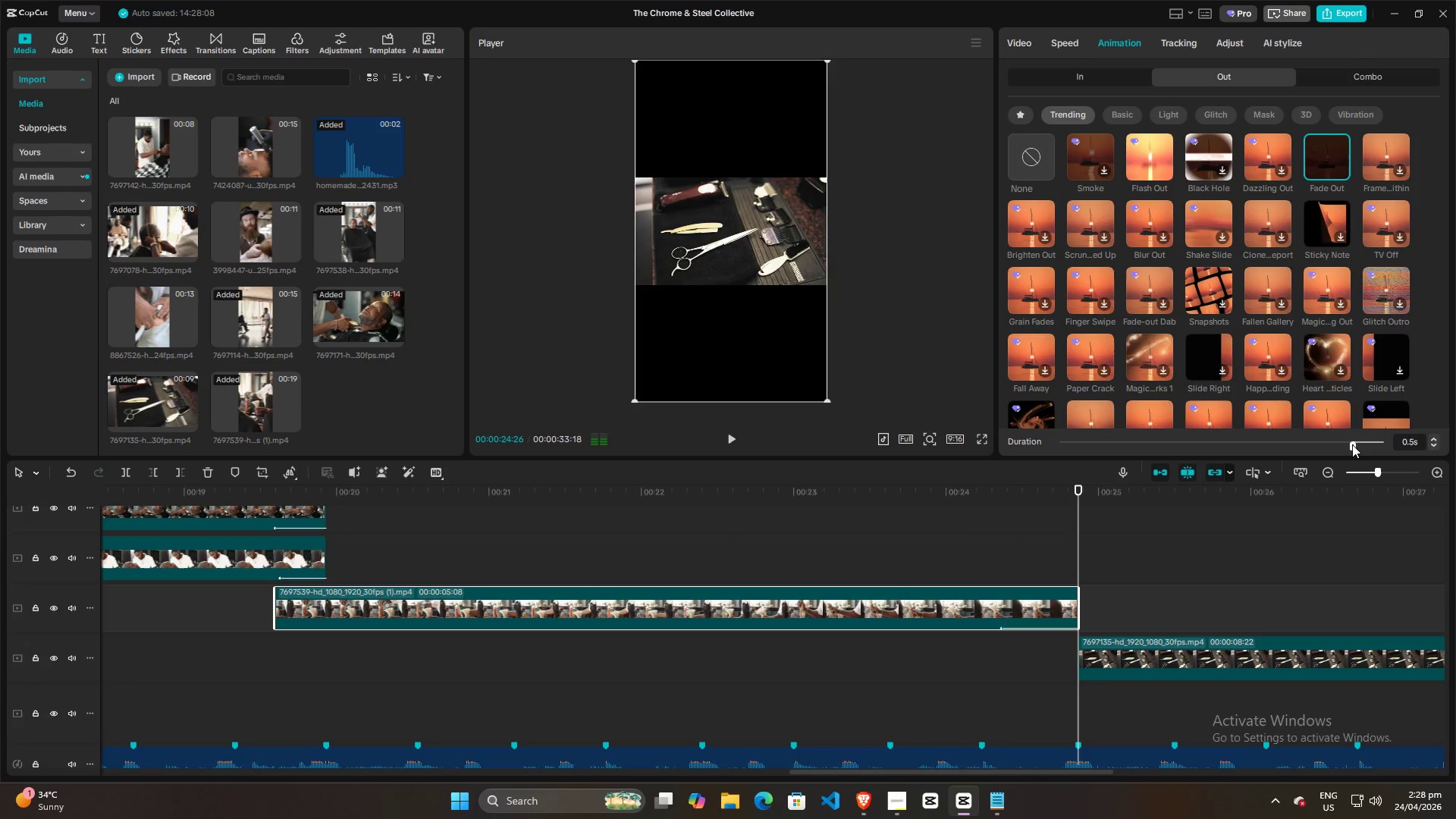 
key(Space)
 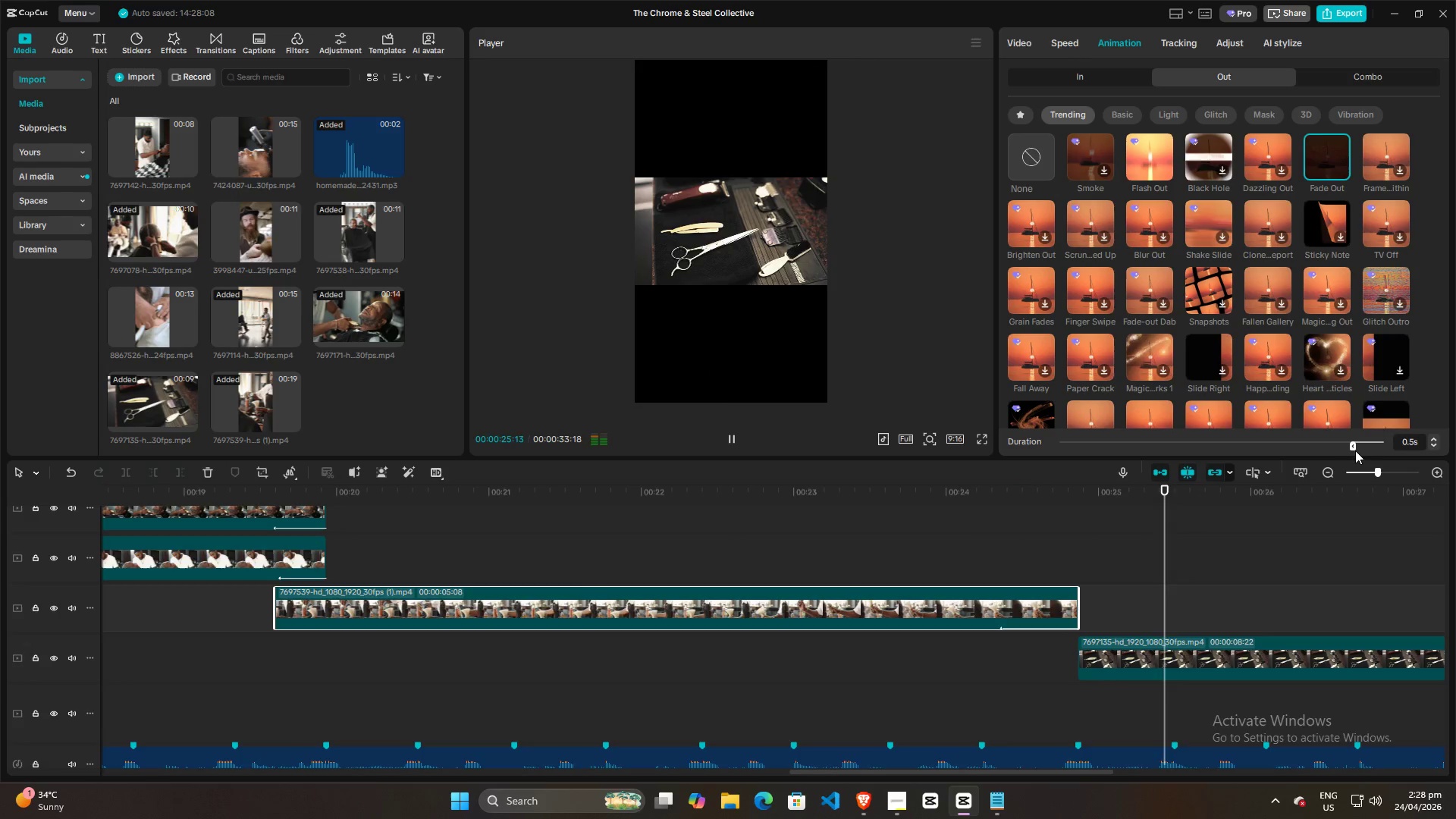 
left_click_drag(start_coordinate=[1355, 450], to_coordinate=[1360, 450])
 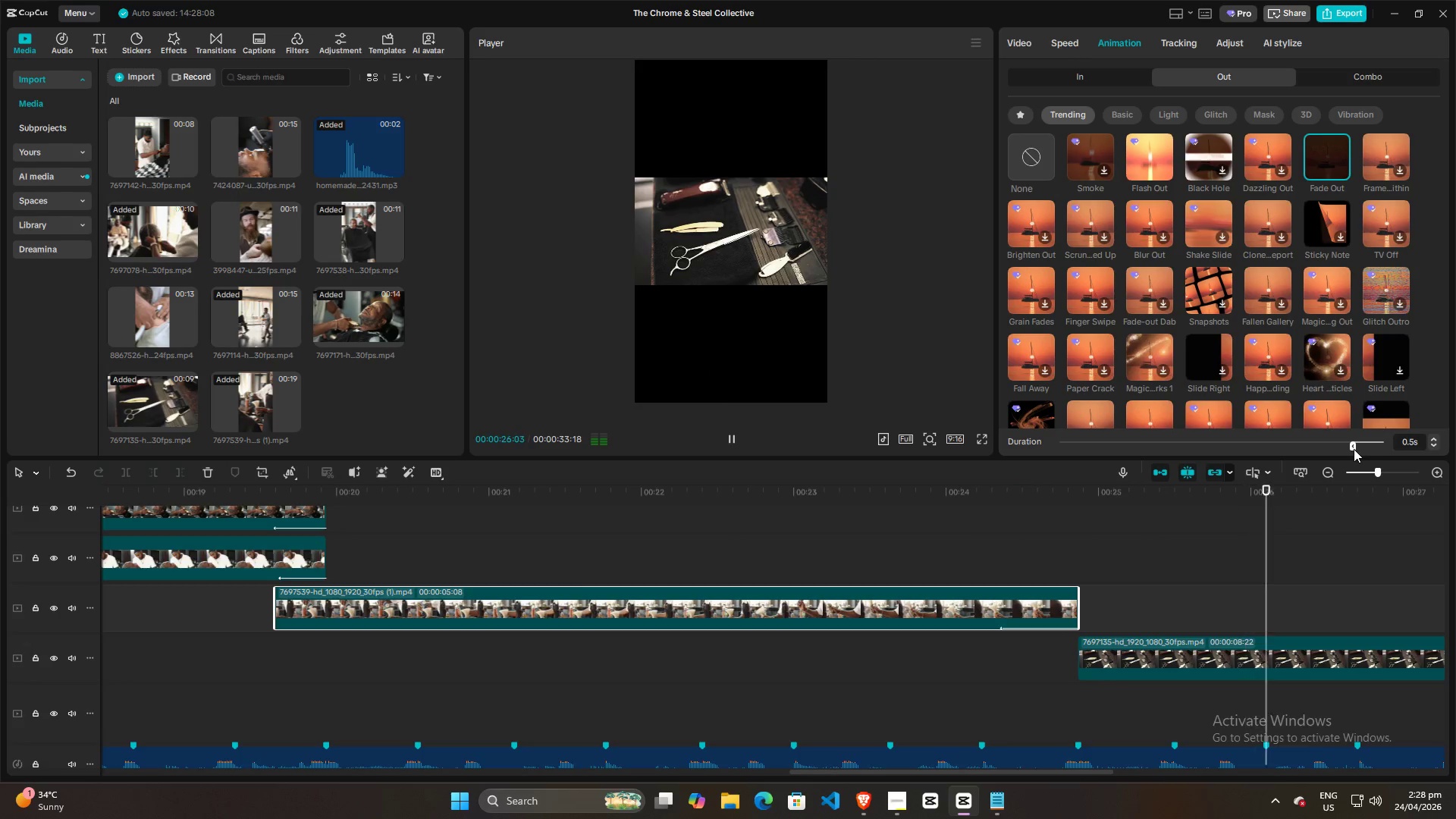 
left_click_drag(start_coordinate=[1354, 449], to_coordinate=[1367, 447])
 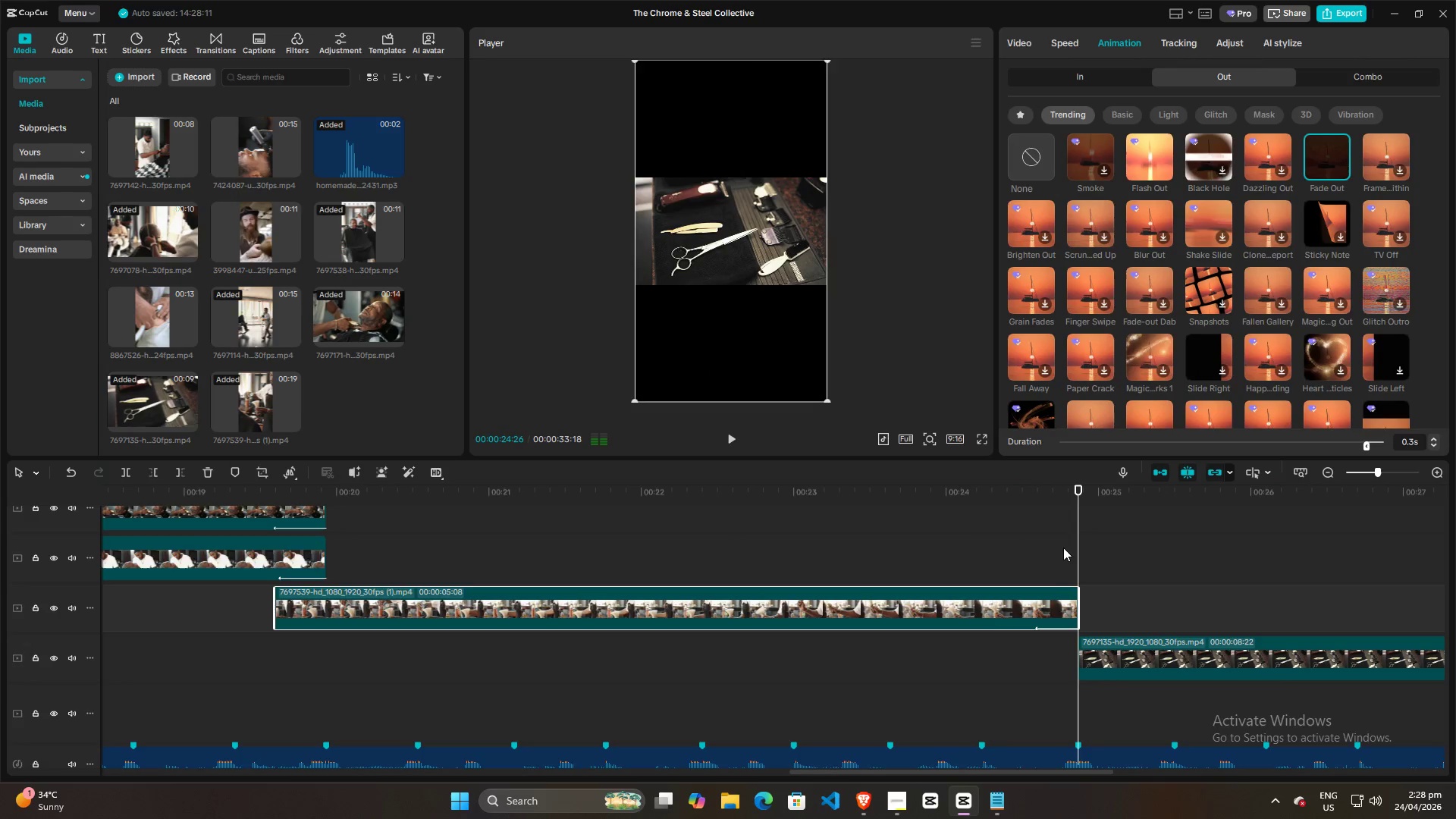 
left_click([1056, 560])
 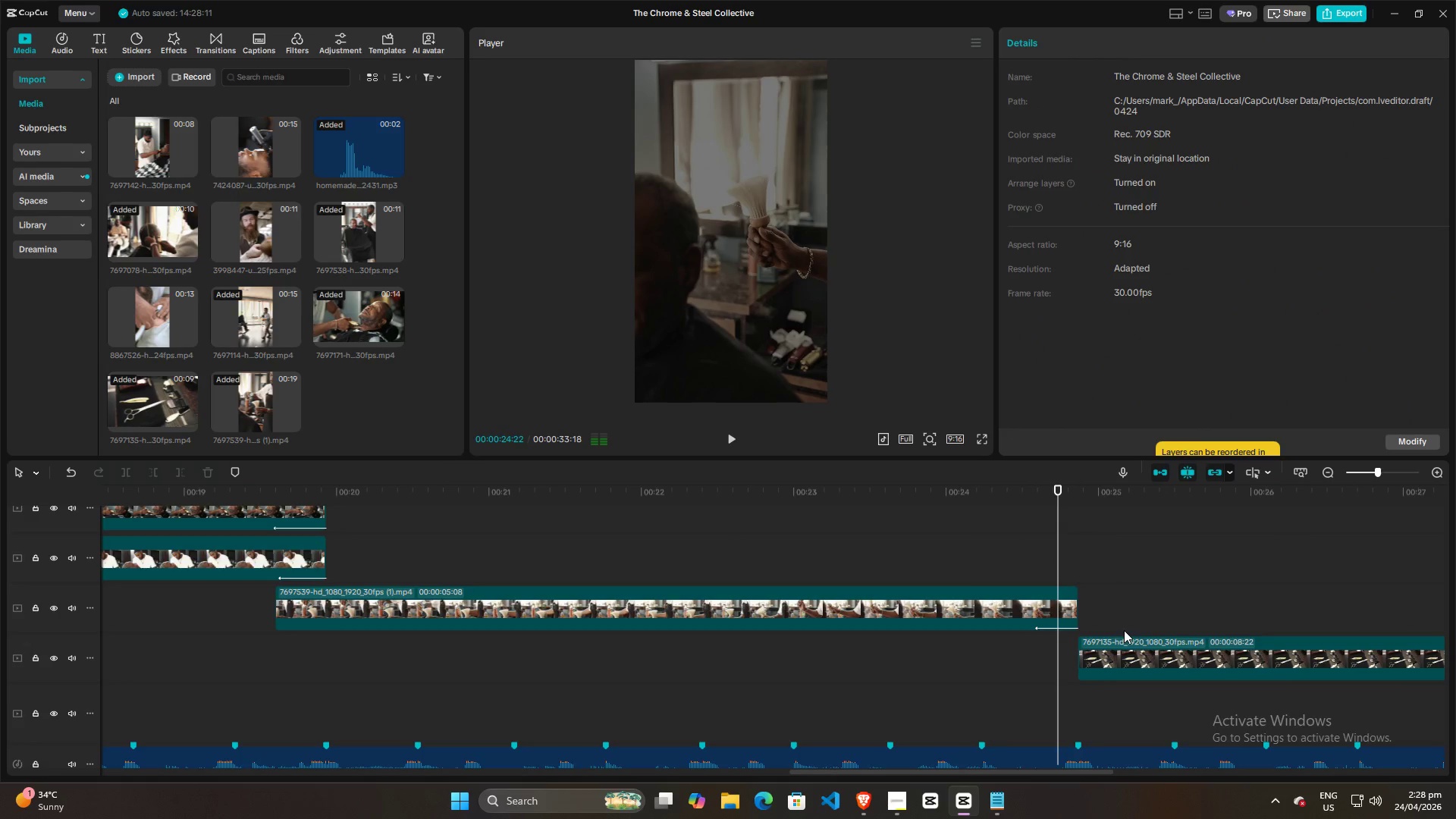 
left_click([1124, 639])
 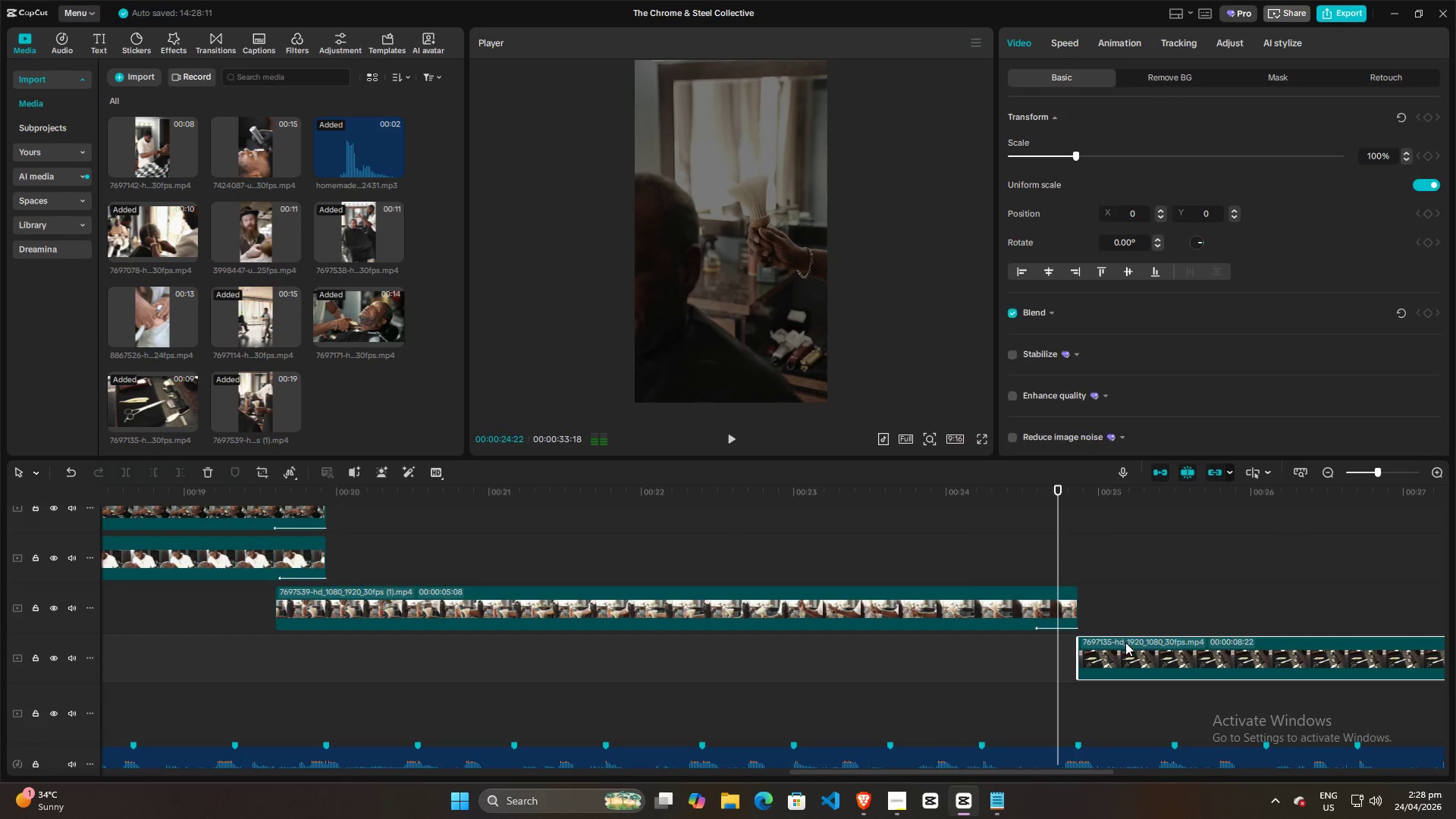 
left_click_drag(start_coordinate=[1125, 642], to_coordinate=[1085, 645])
 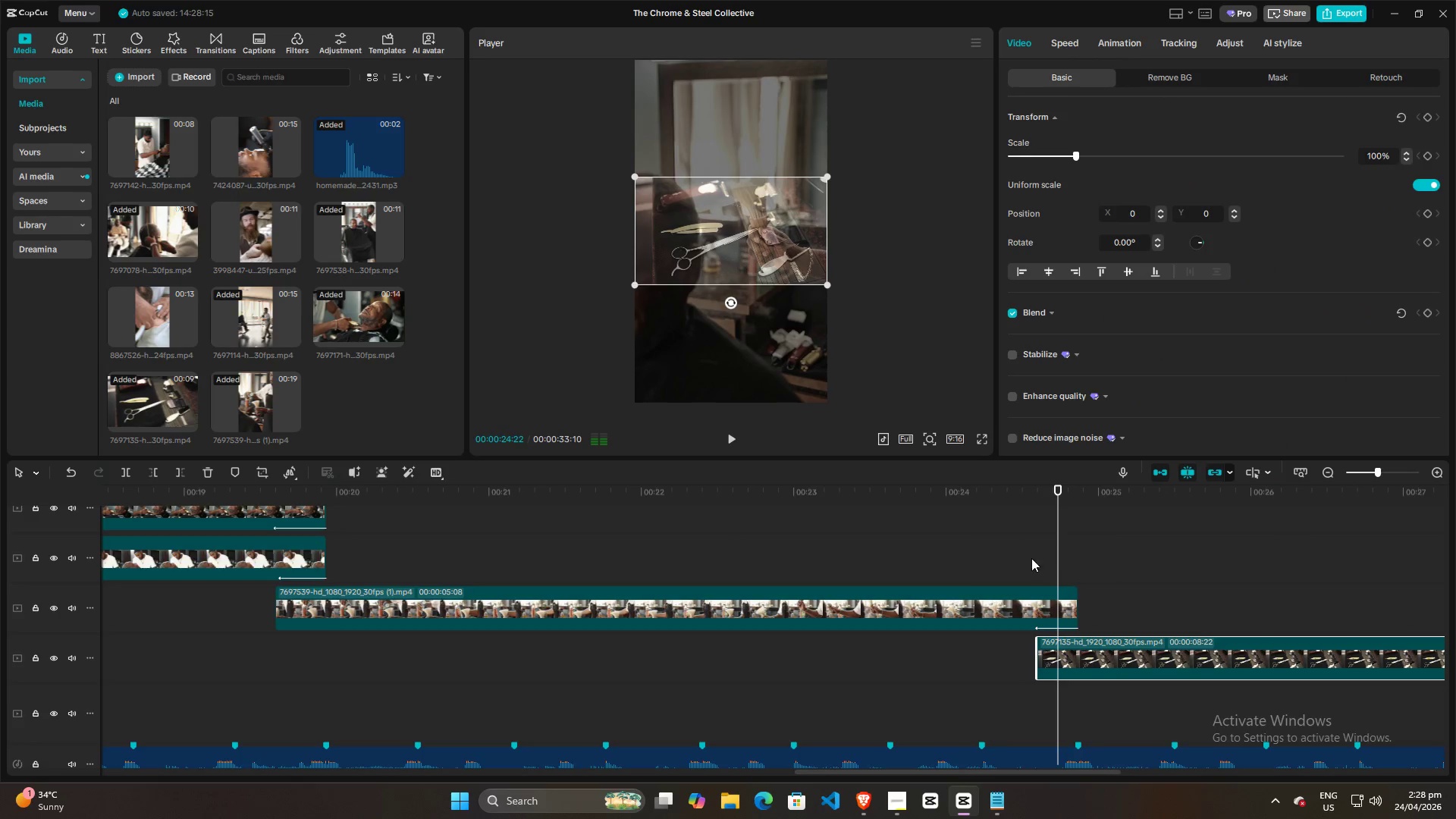 
left_click([1019, 542])
 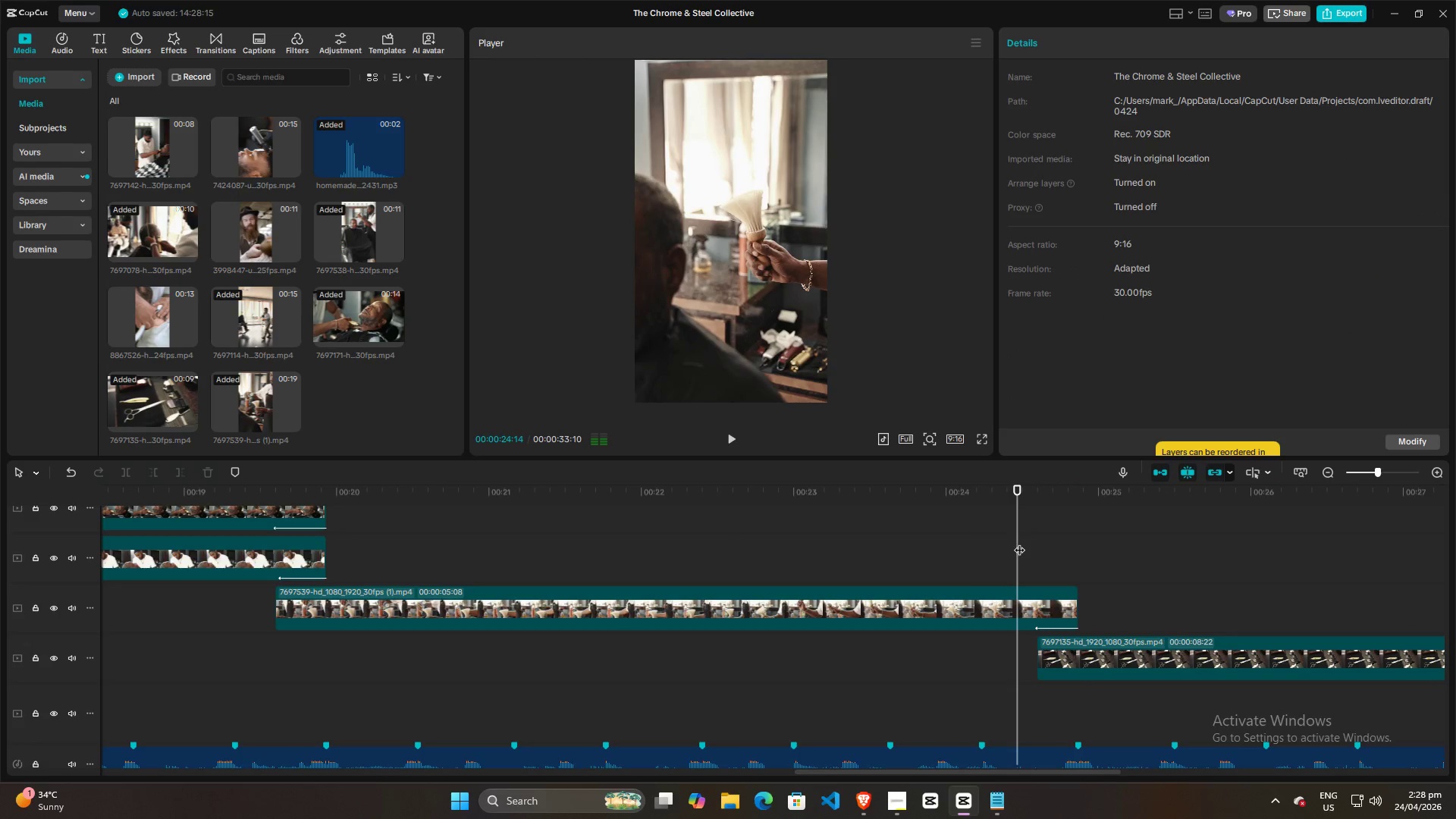 
key(Space)
 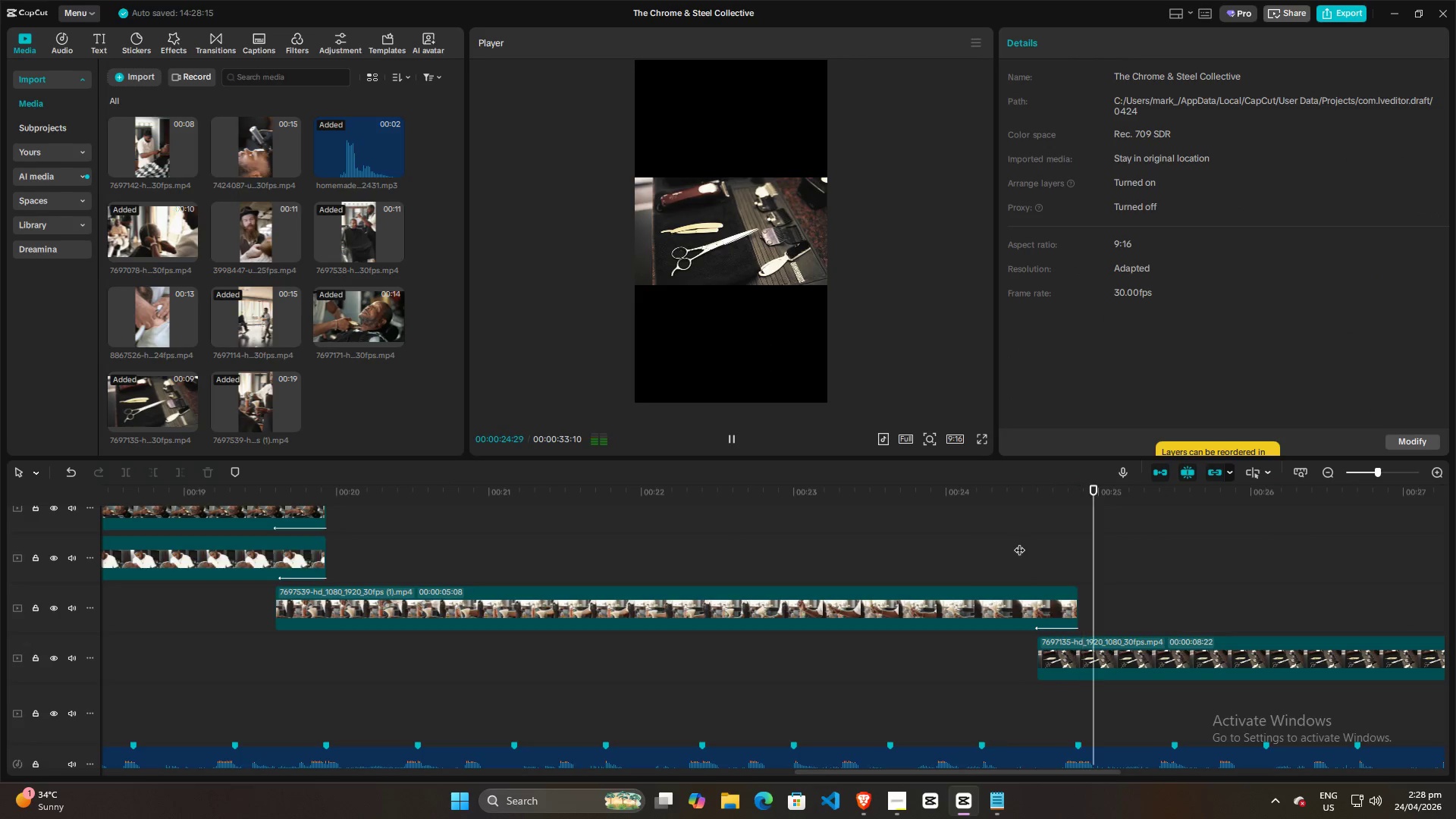 
key(Space)
 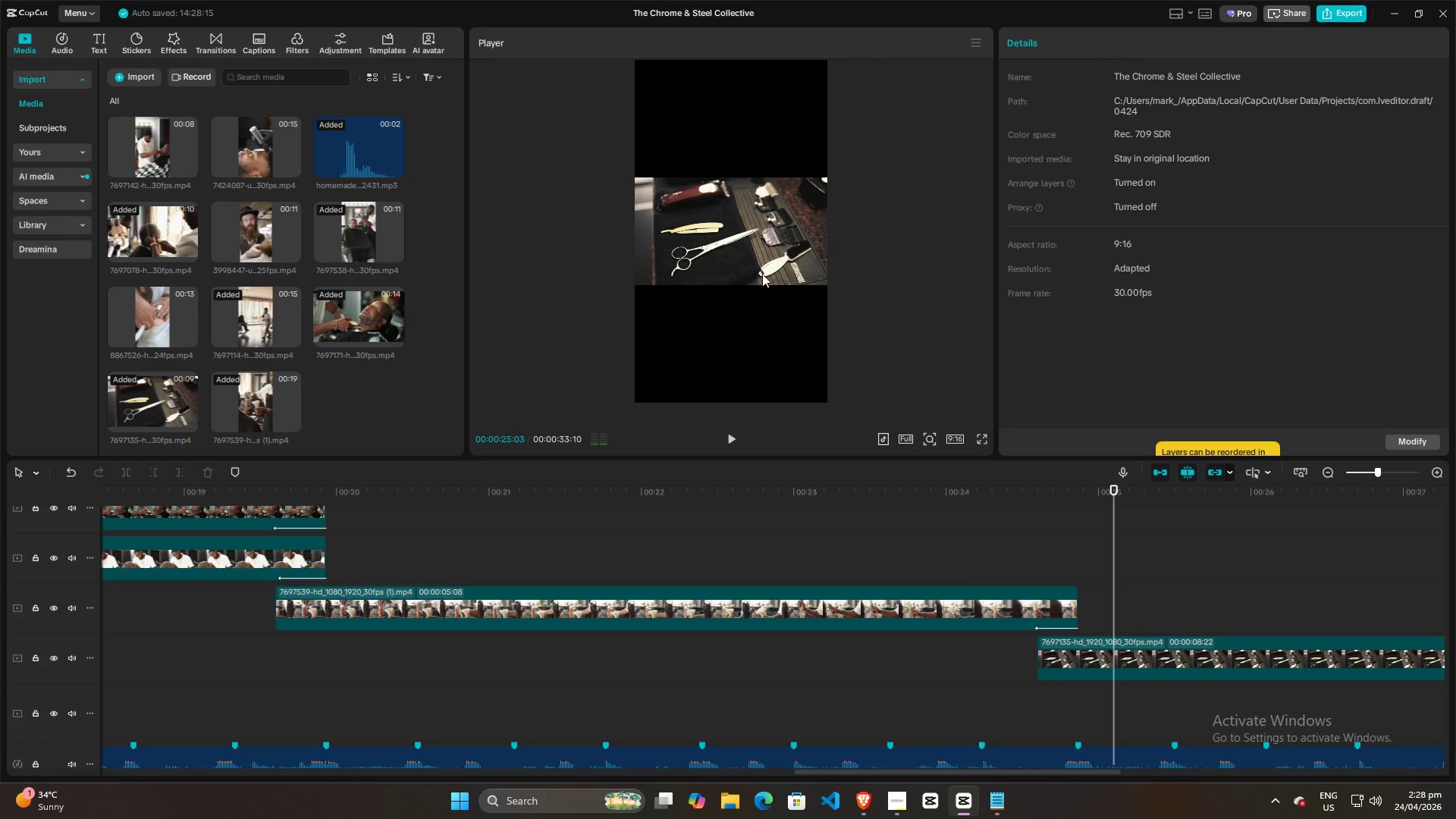 
left_click([741, 234])
 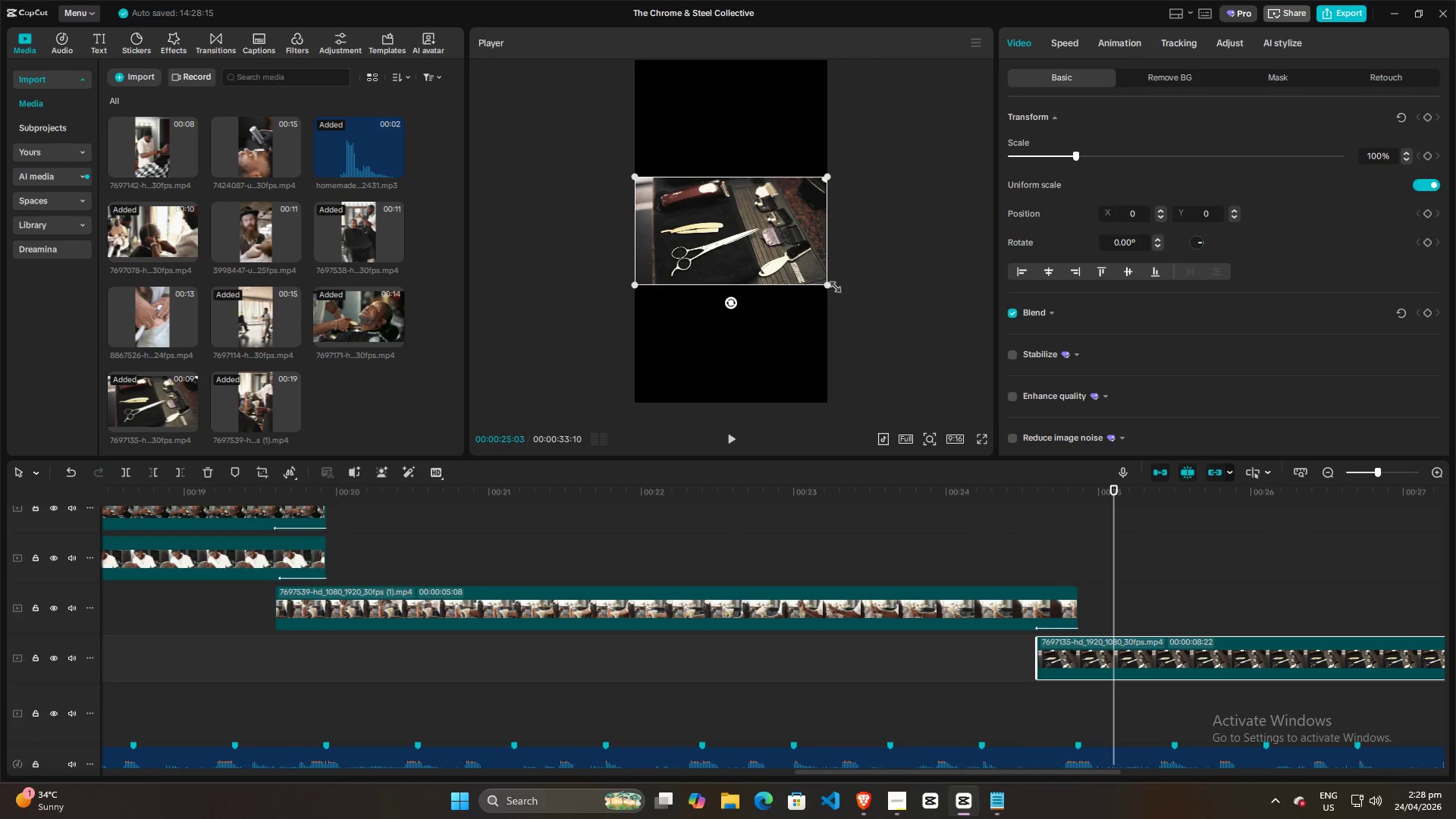 
left_click_drag(start_coordinate=[830, 284], to_coordinate=[1047, 608])
 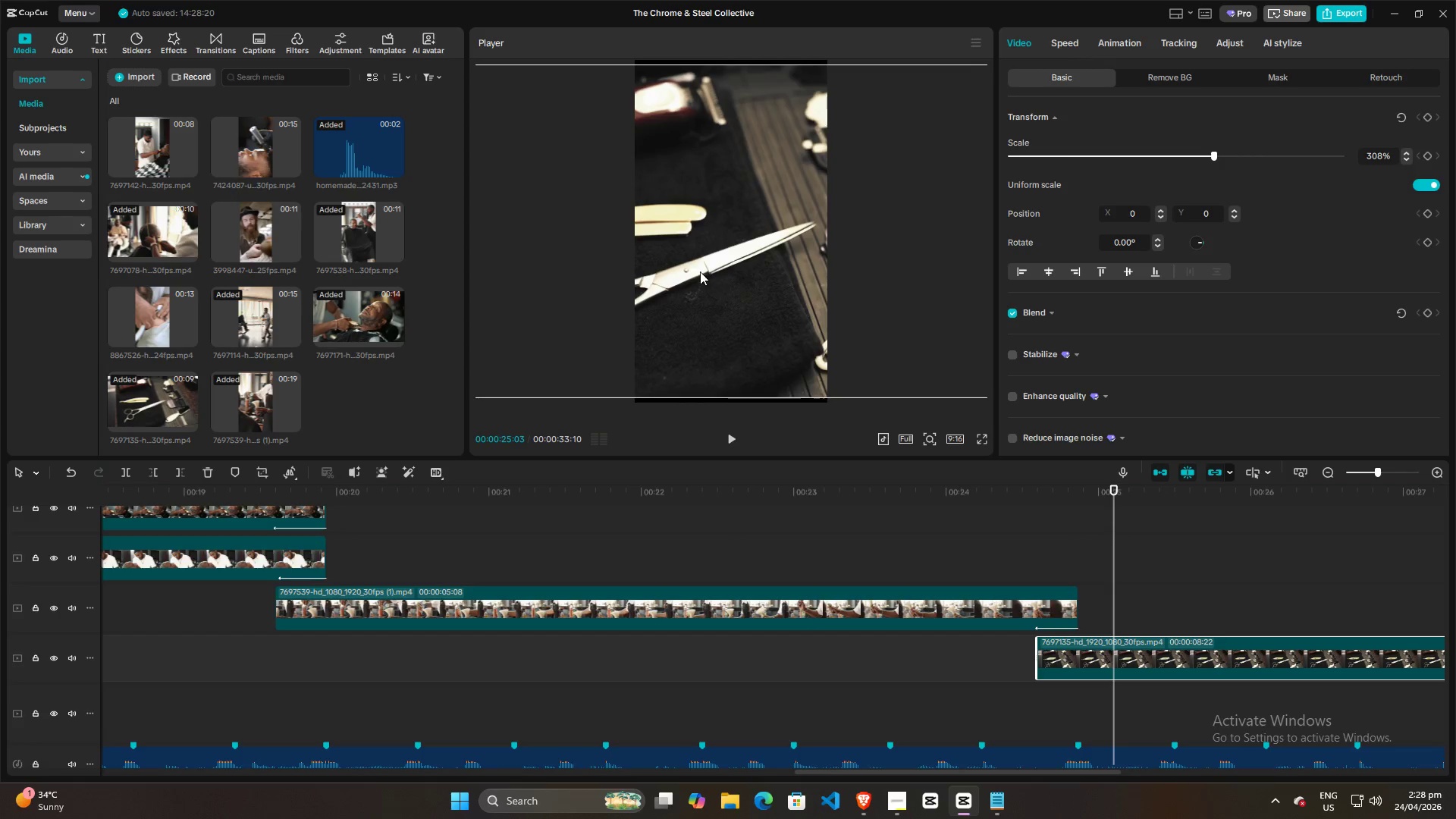 
left_click_drag(start_coordinate=[700, 271], to_coordinate=[786, 267])
 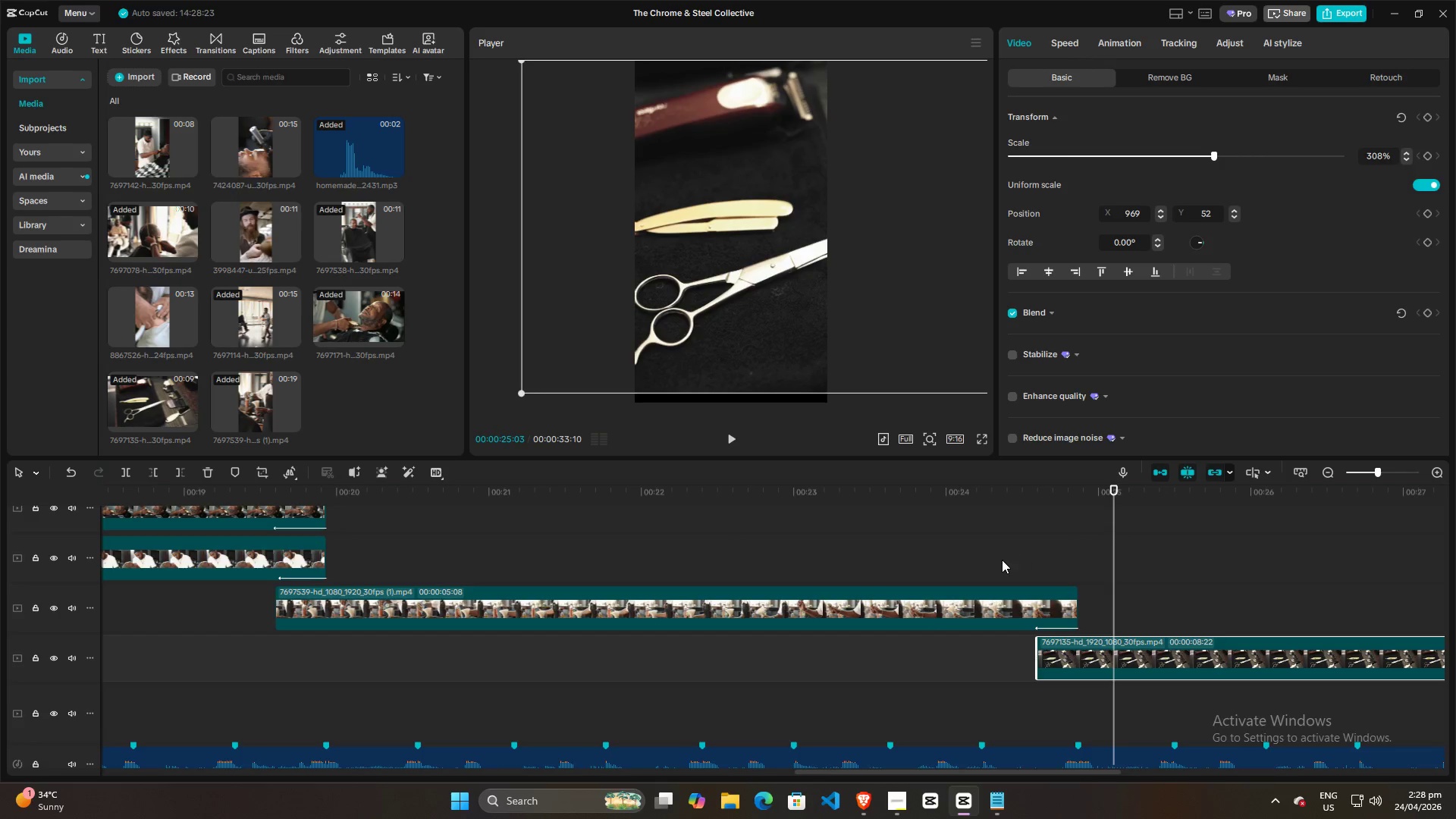 
left_click([998, 564])
 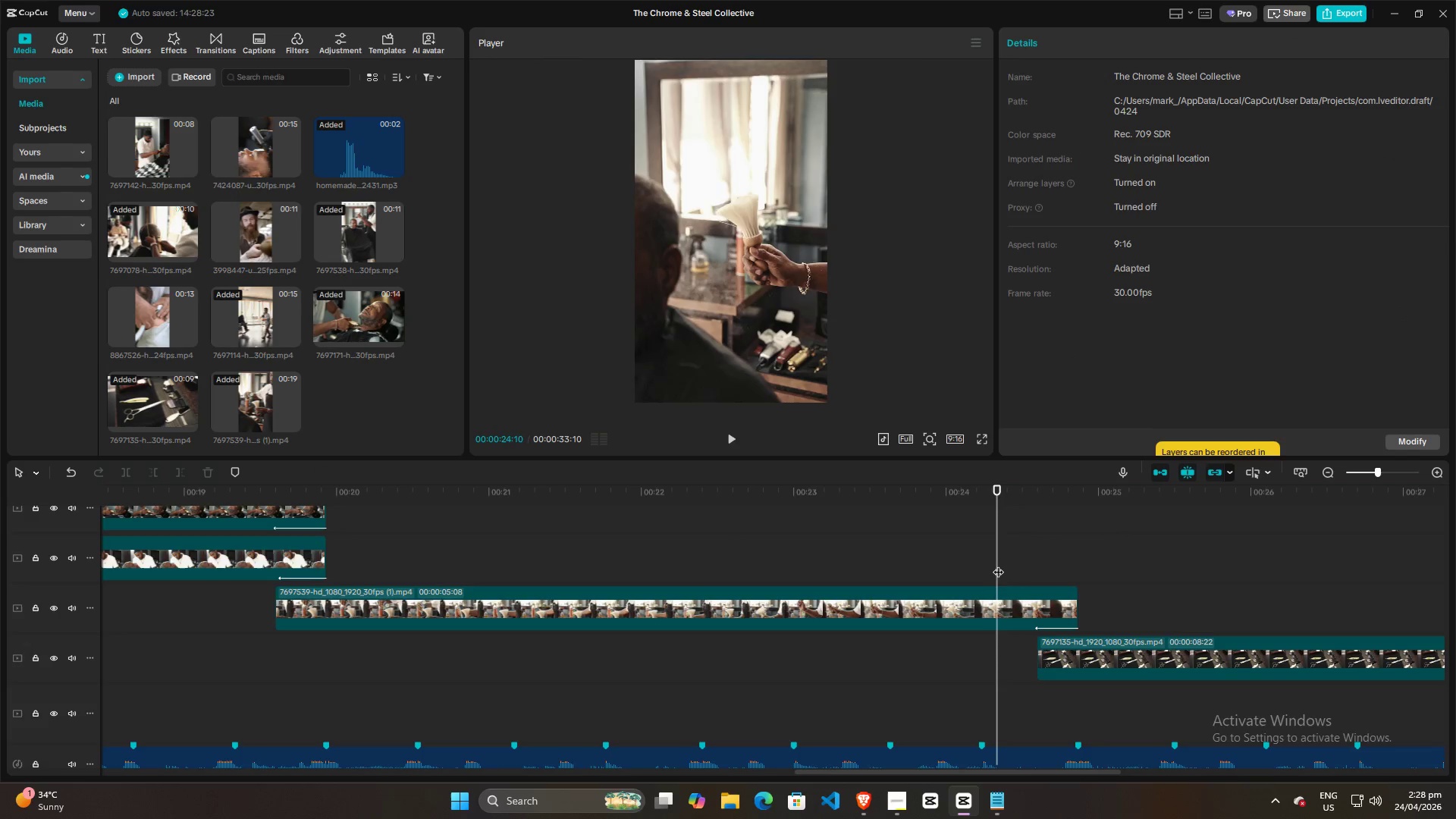 
key(Space)
 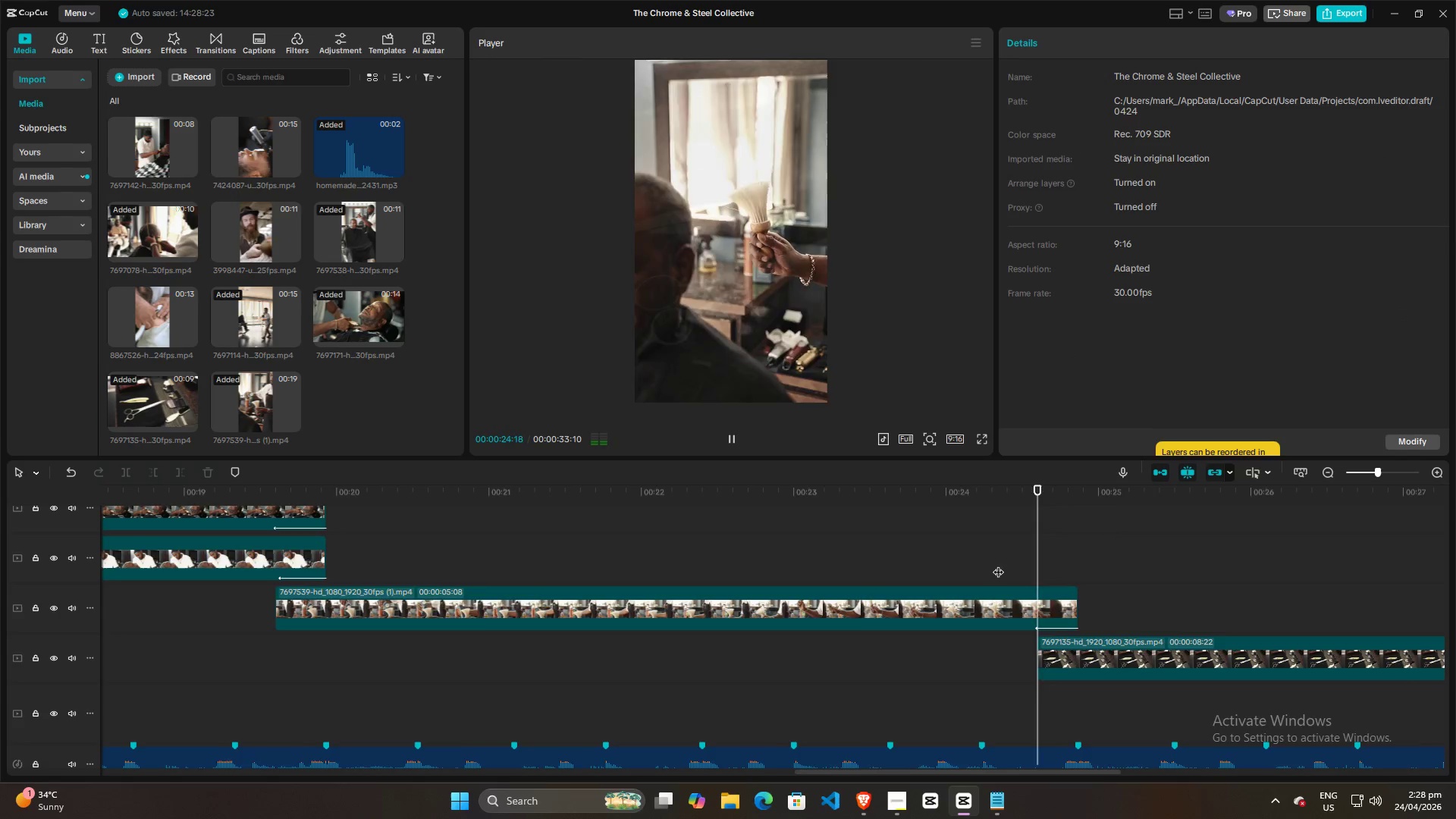 
hold_key(key=ControlLeft, duration=0.88)
scroll: coordinate [999, 562], scroll_direction: down, amount: 12.0
 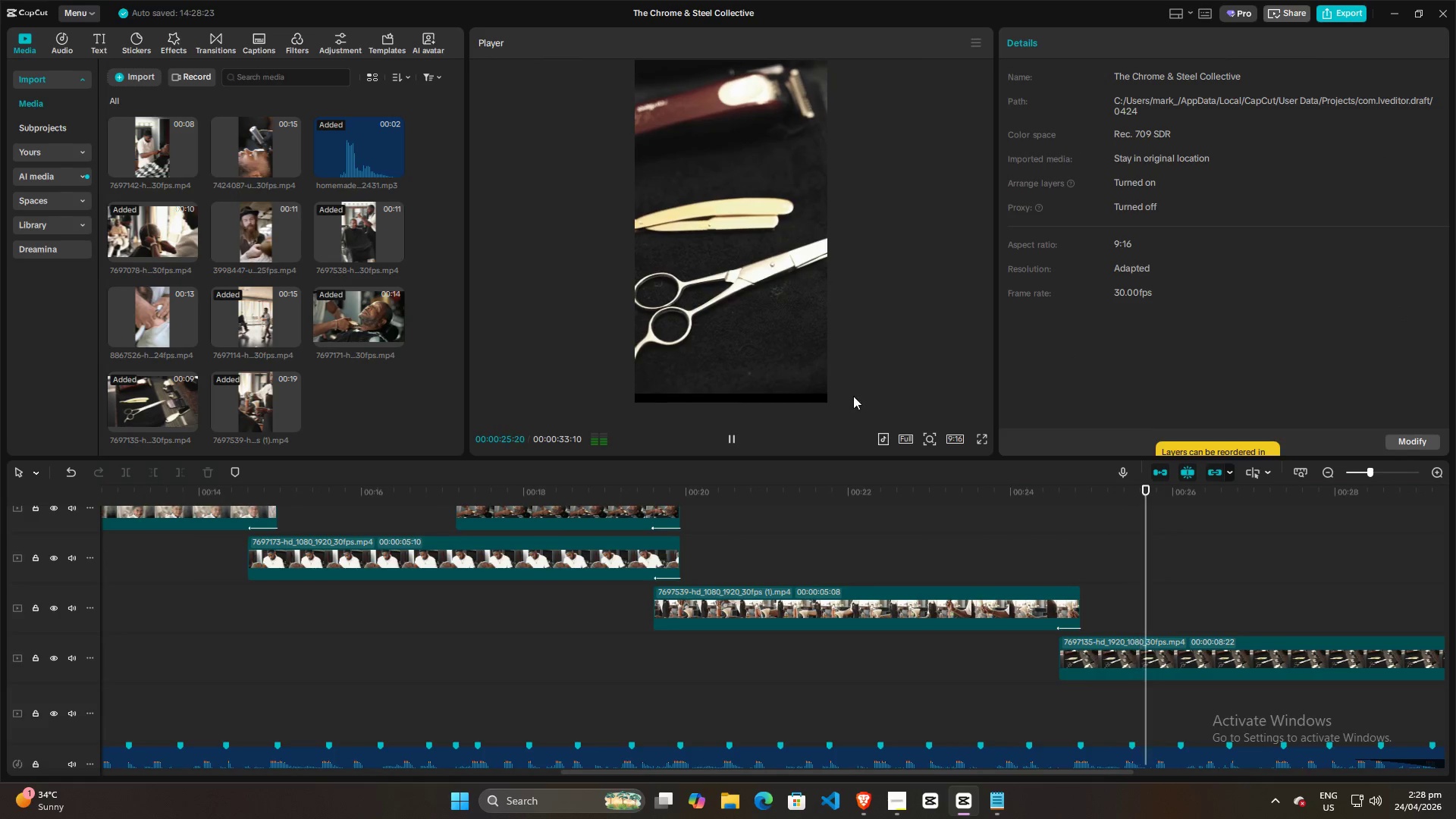 
left_click([783, 332])
 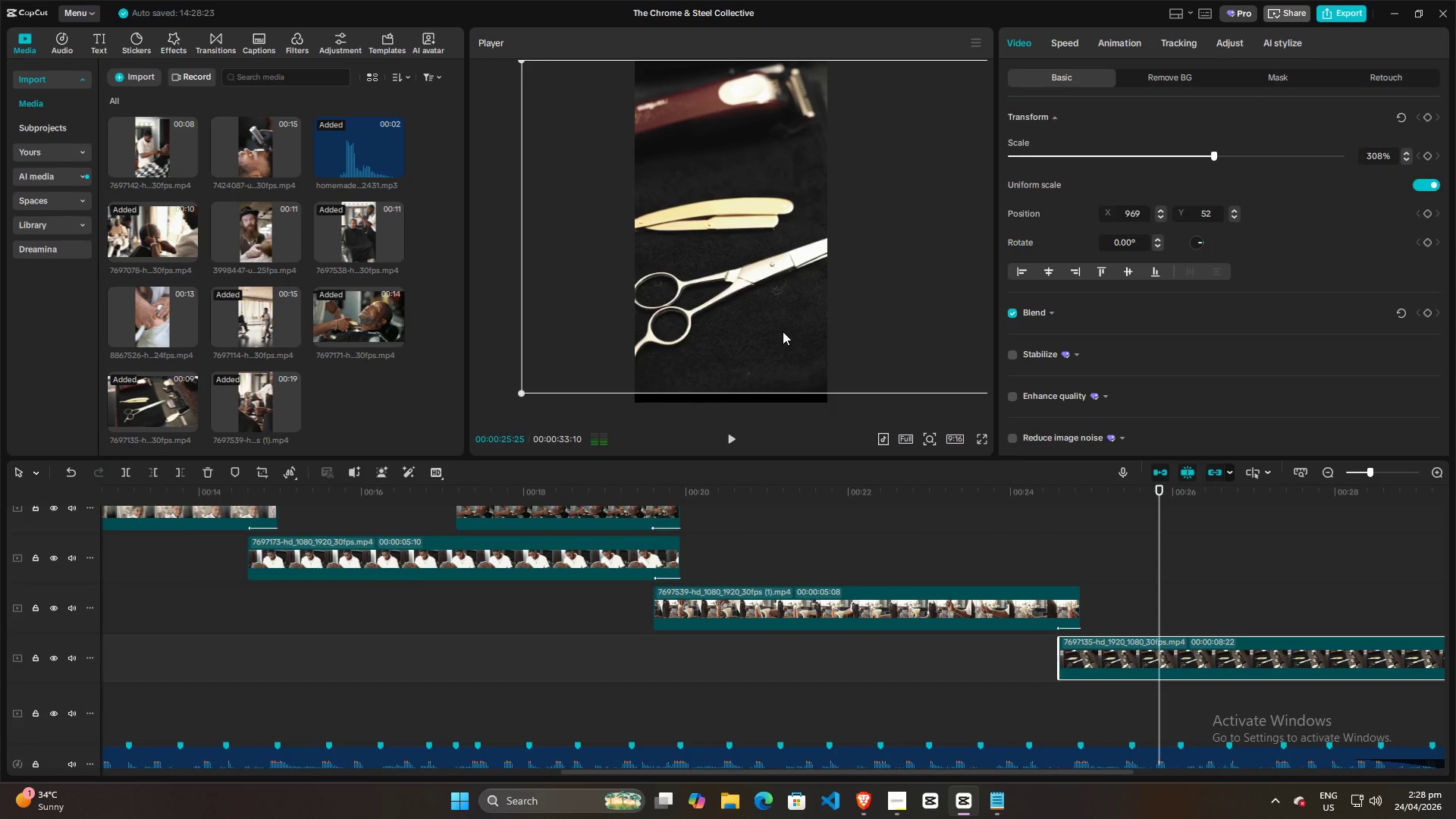 
left_click_drag(start_coordinate=[783, 331], to_coordinate=[786, 335])
 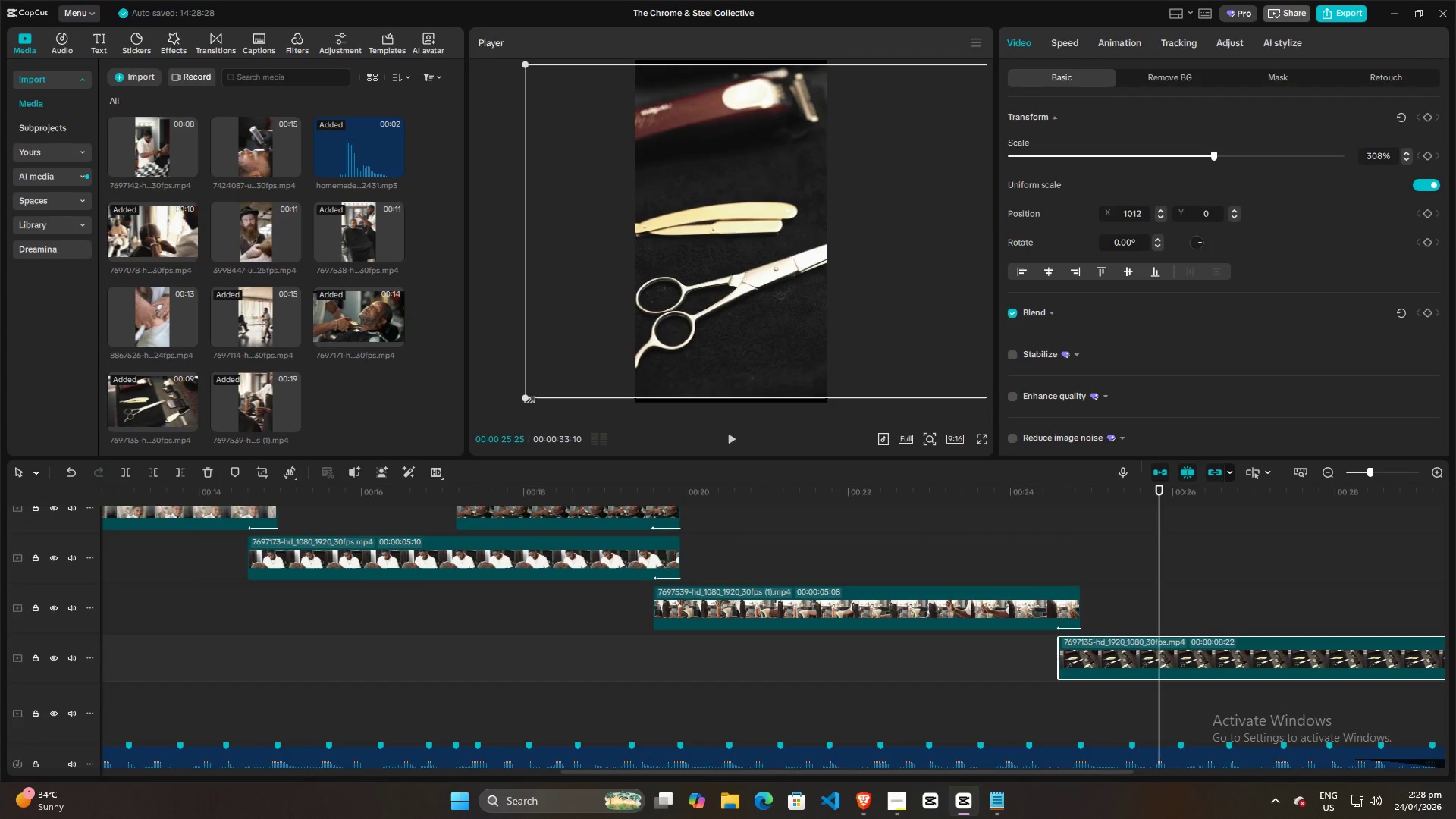 
left_click_drag(start_coordinate=[527, 400], to_coordinate=[519, 403])
 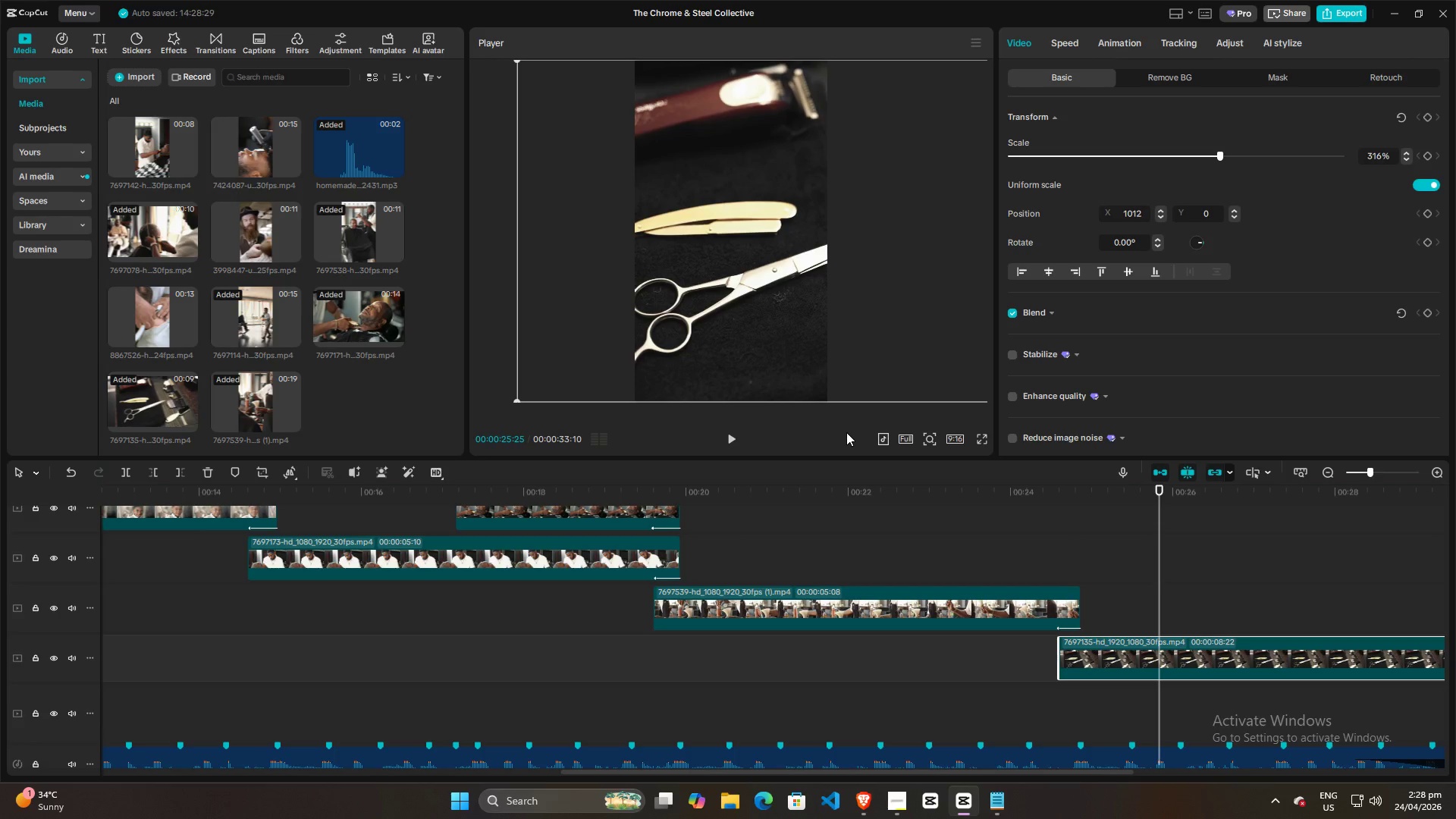 
double_click([1037, 552])
 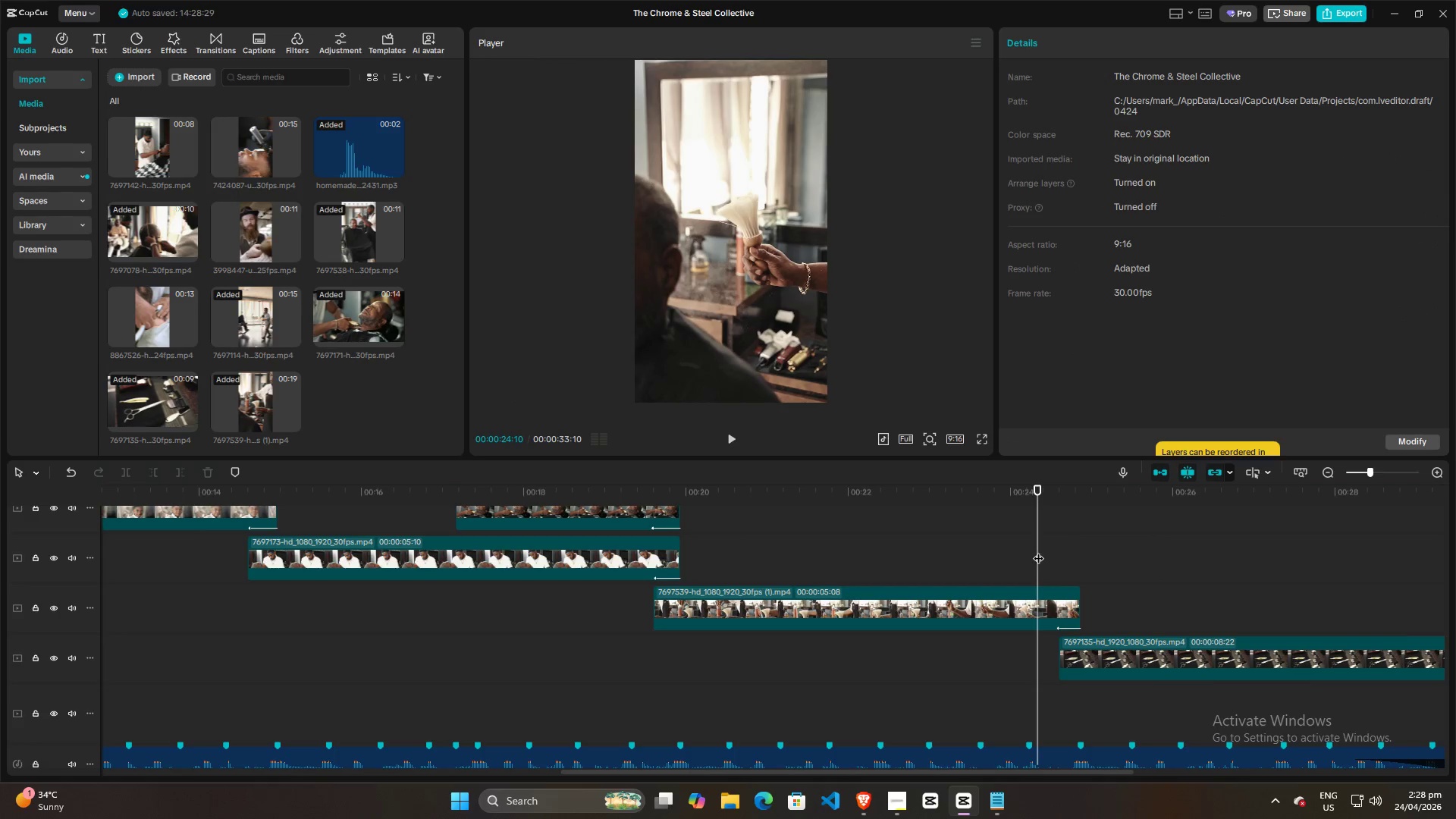 
key(Space)
 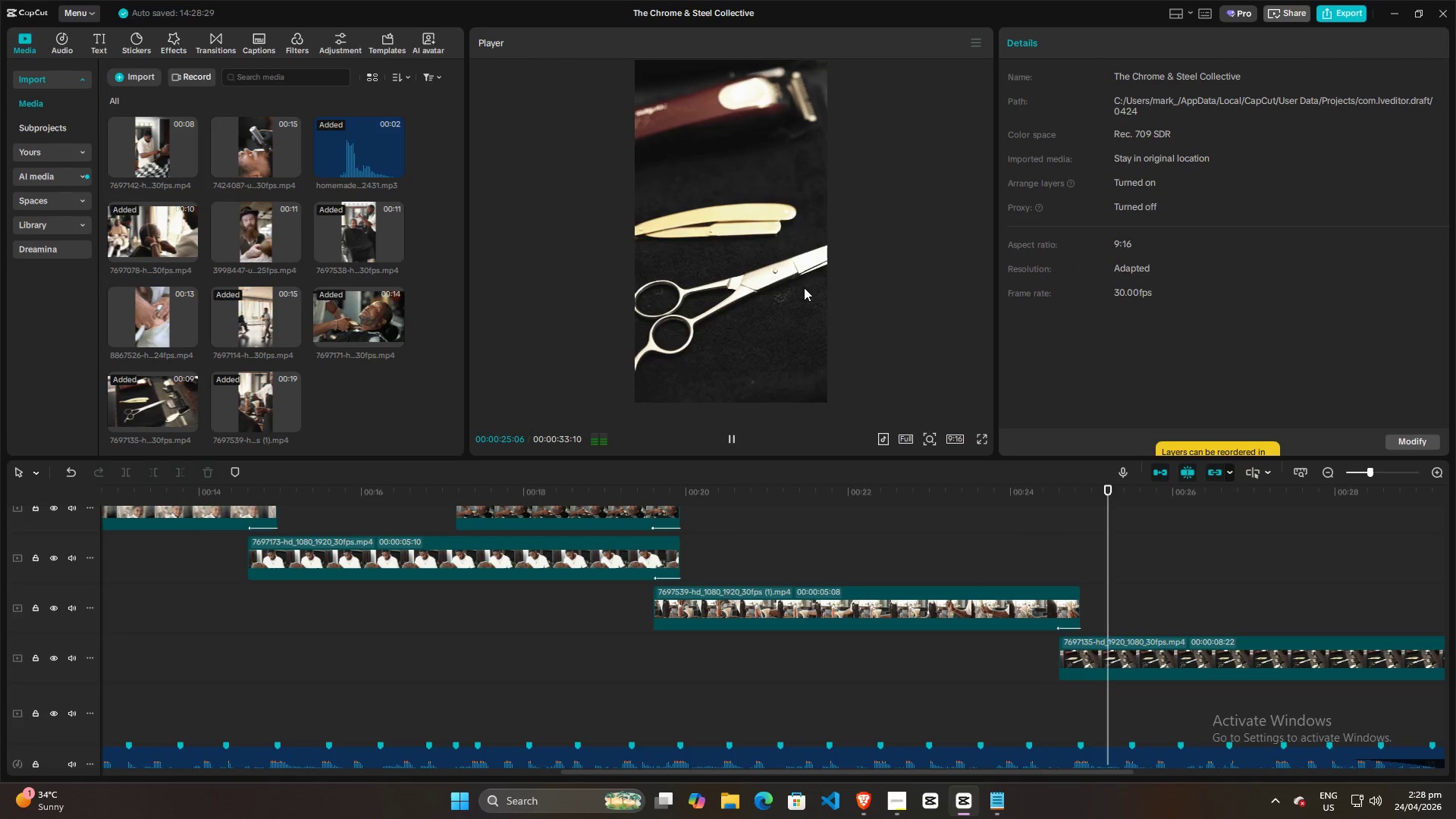 
key(Space)
 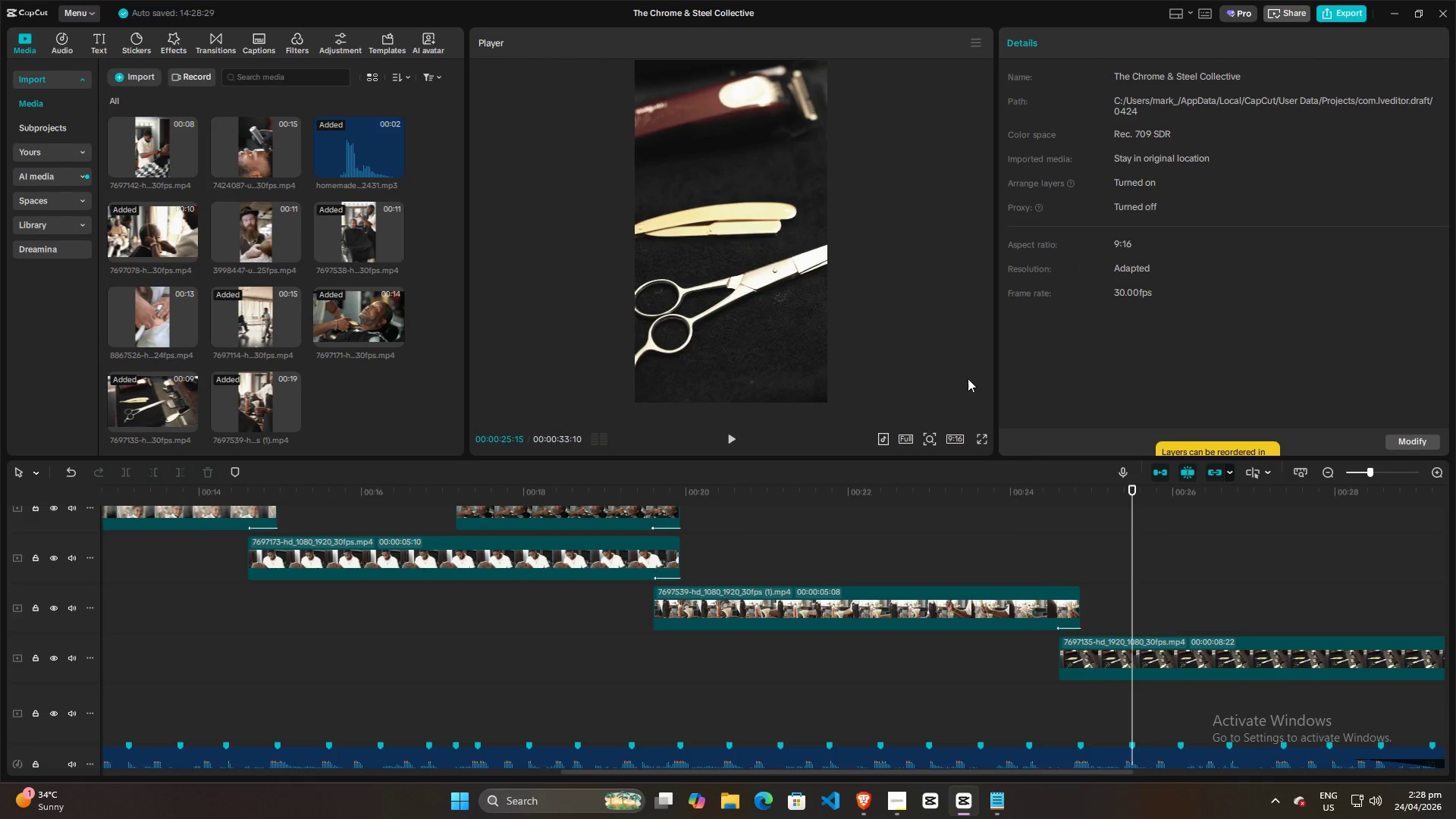 
left_click([876, 282])
 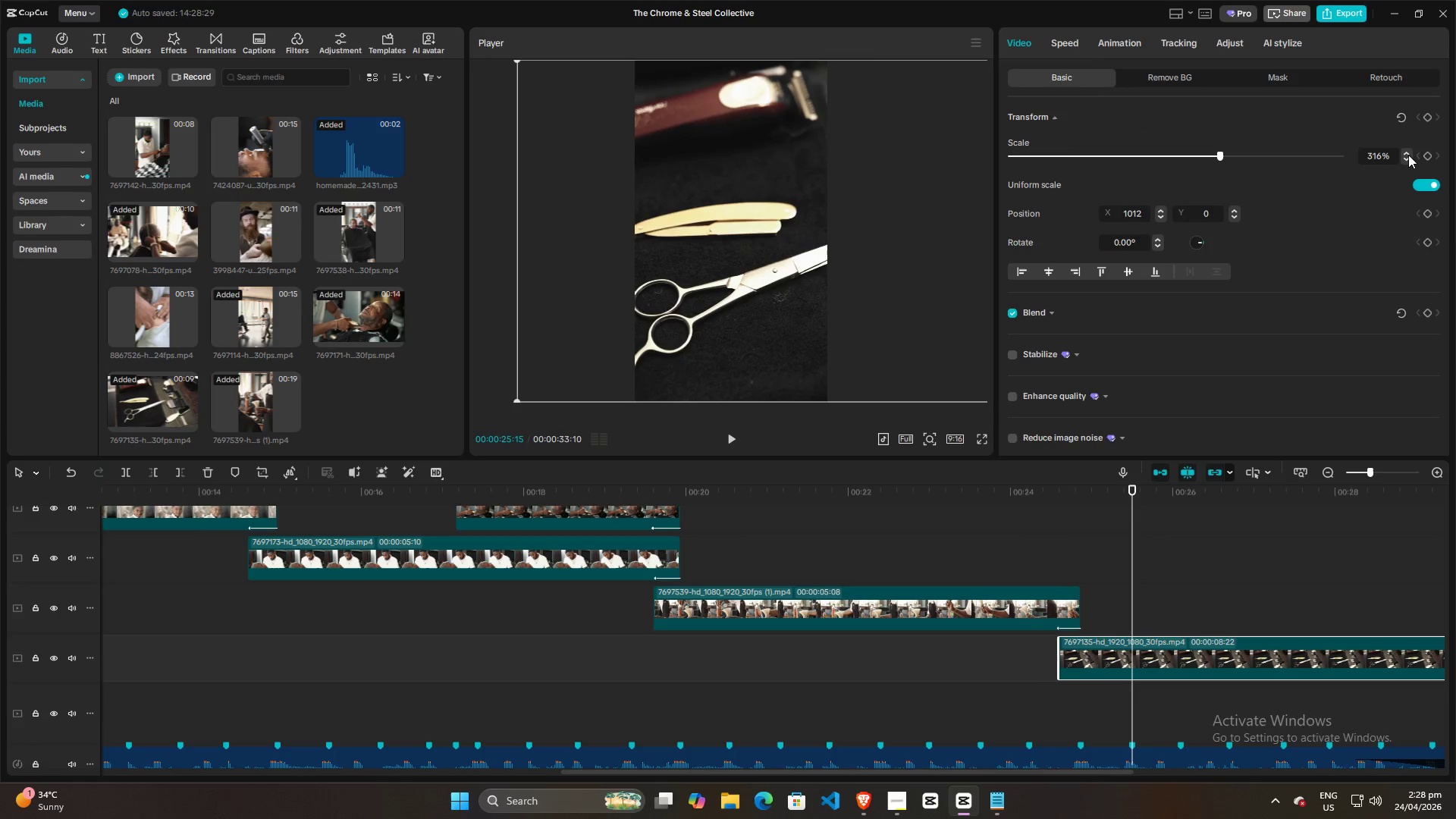 
left_click([1410, 152])
 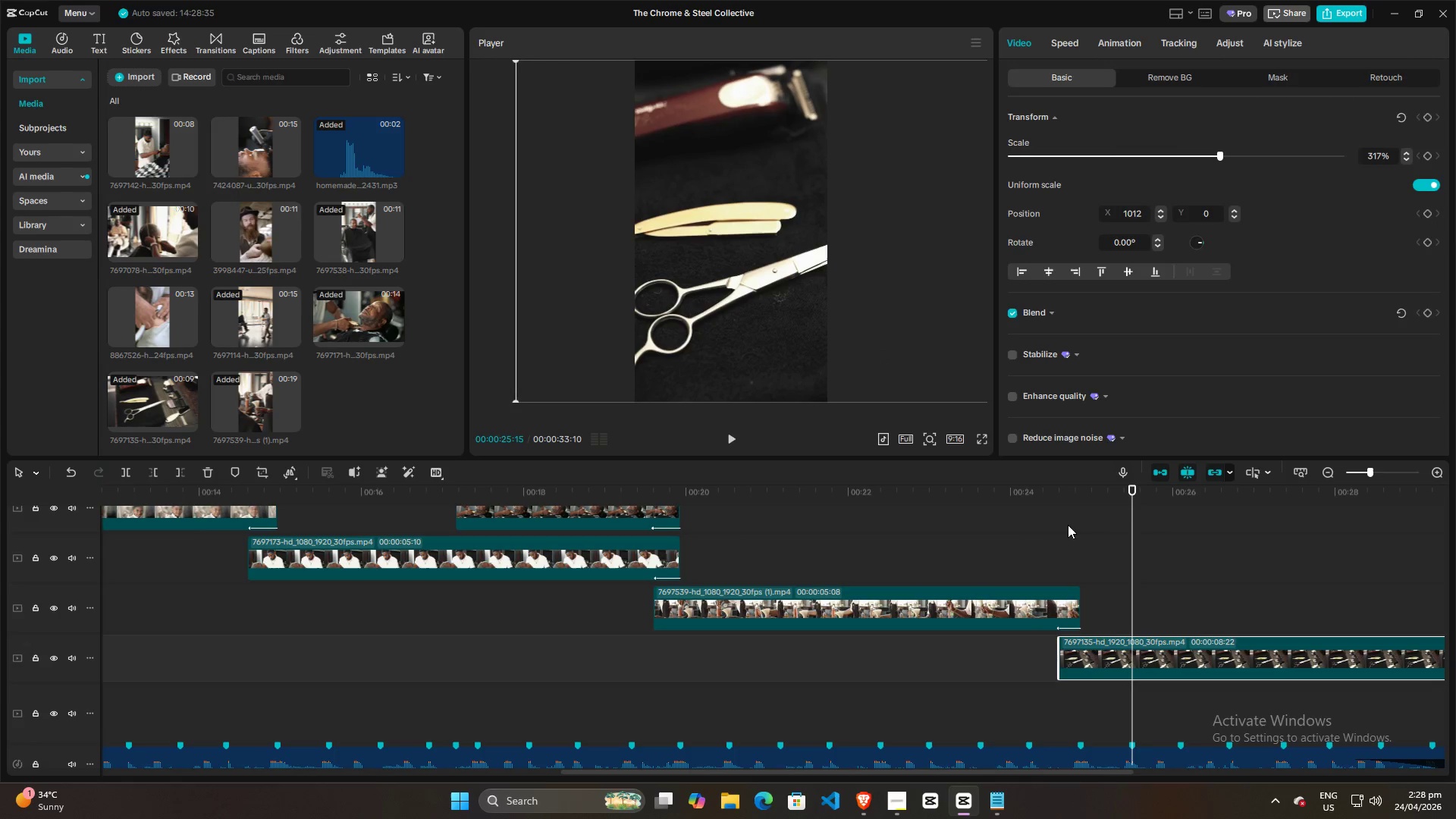 
left_click([1035, 546])
 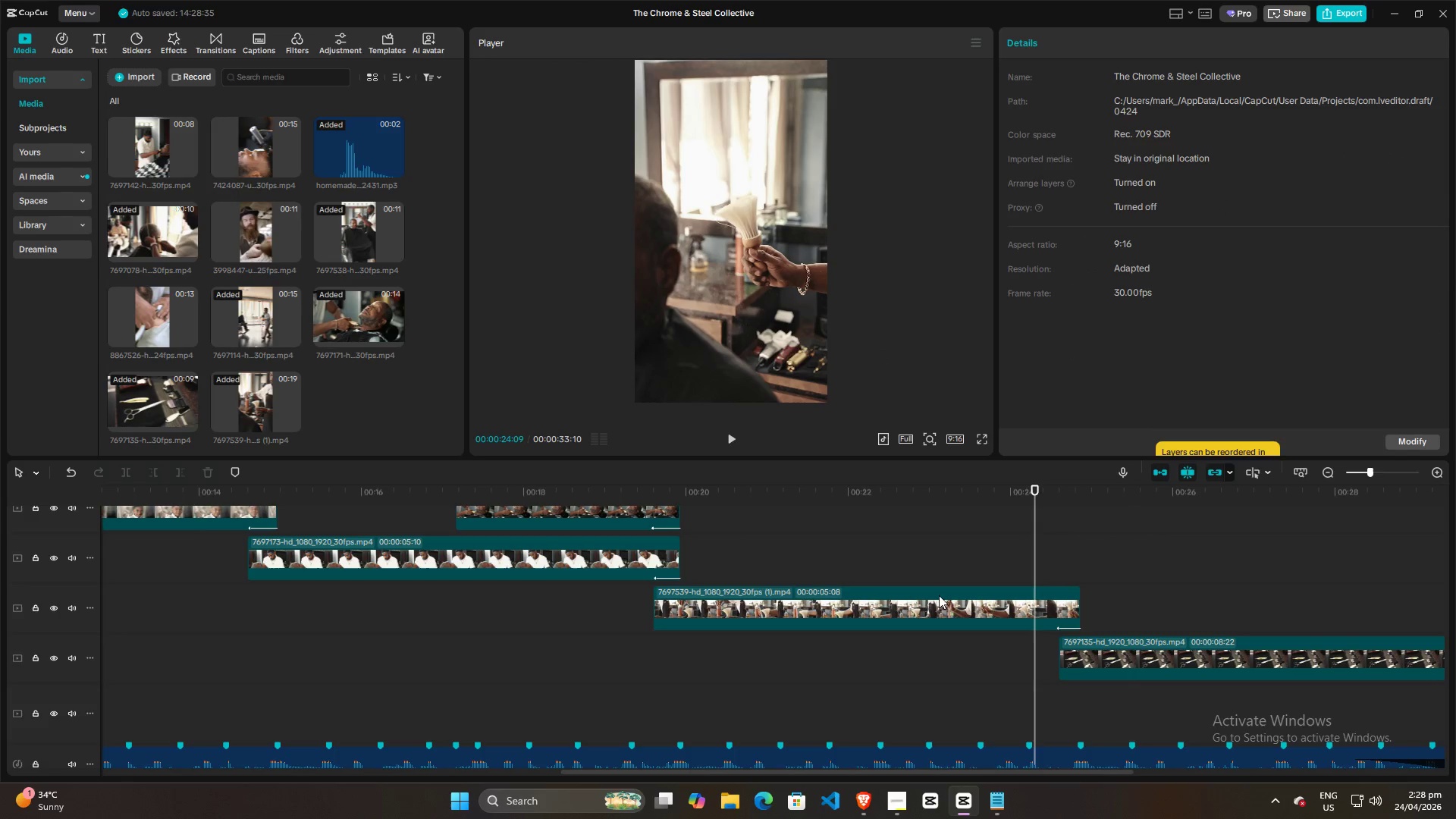 
left_click([937, 598])
 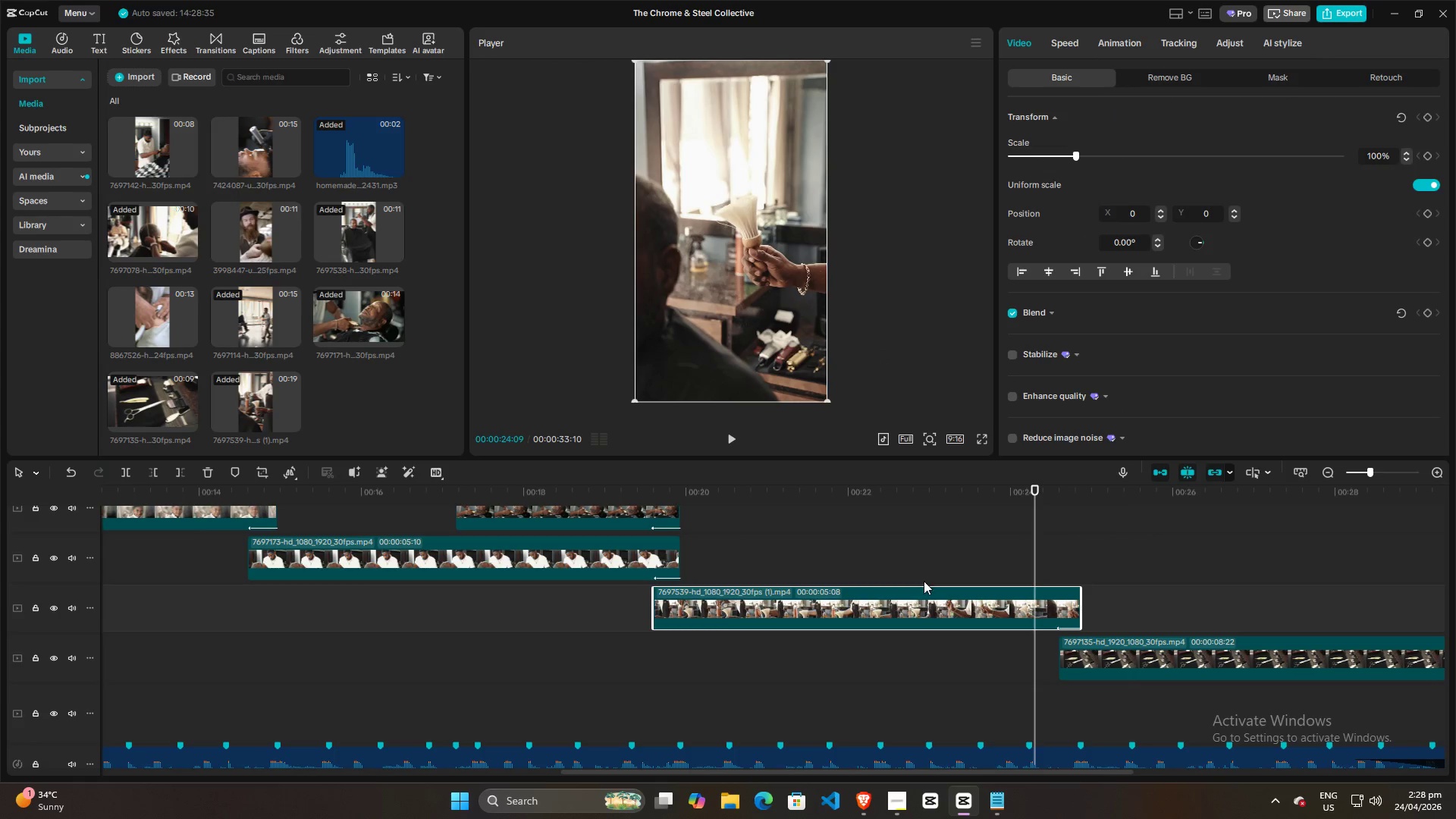 
left_click([847, 559])
 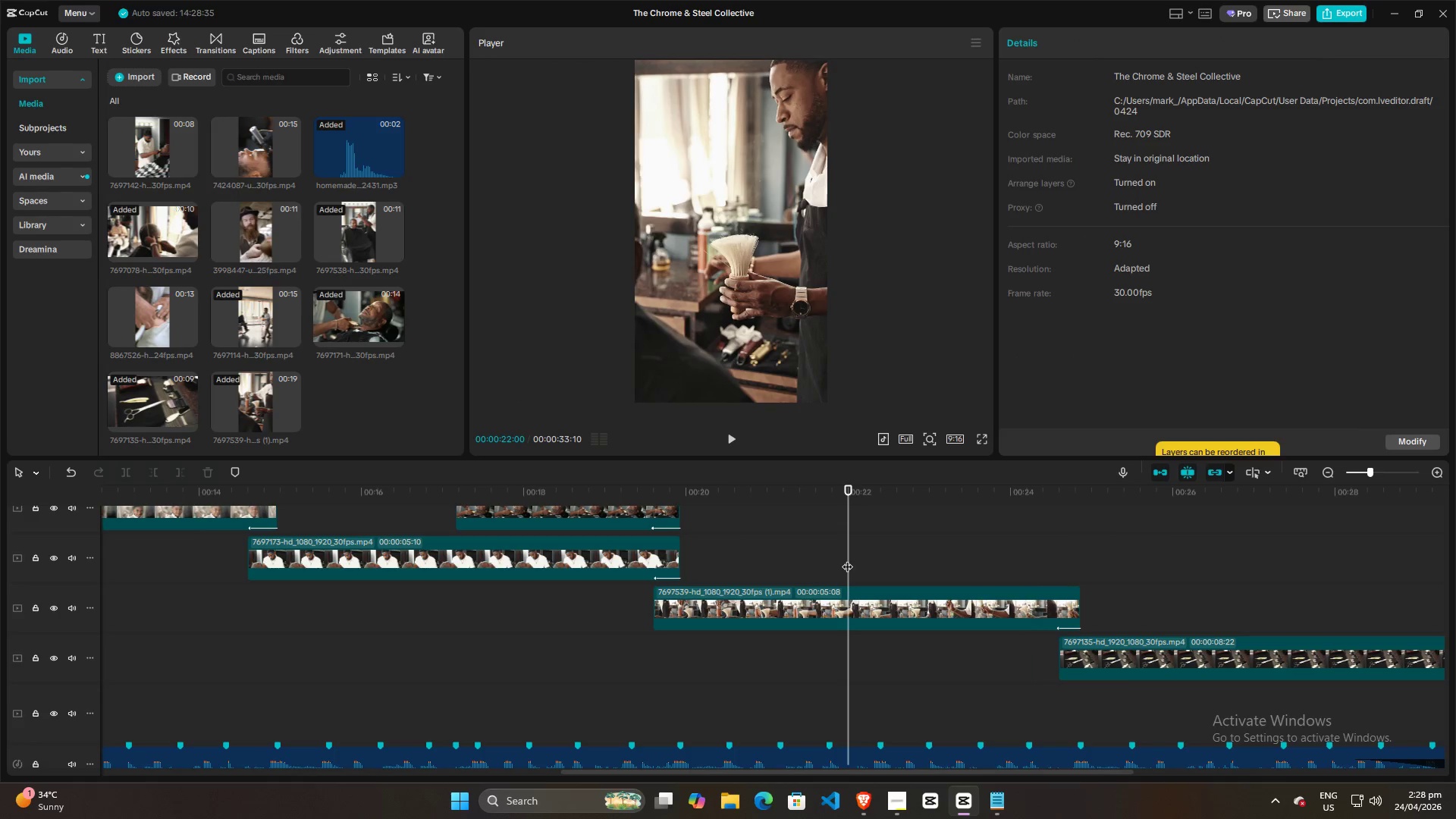 
key(Space)
 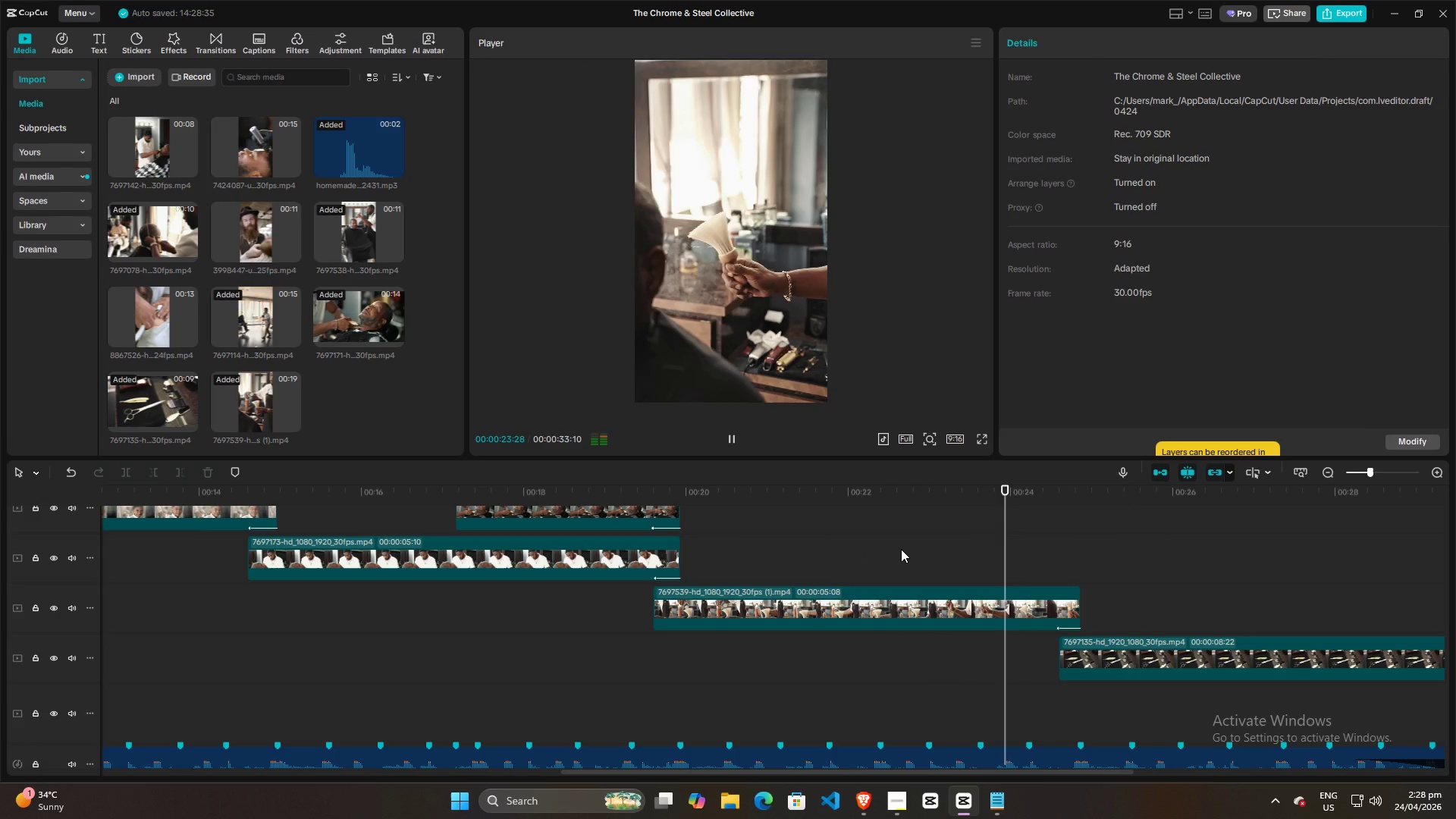 
left_click([608, 632])
 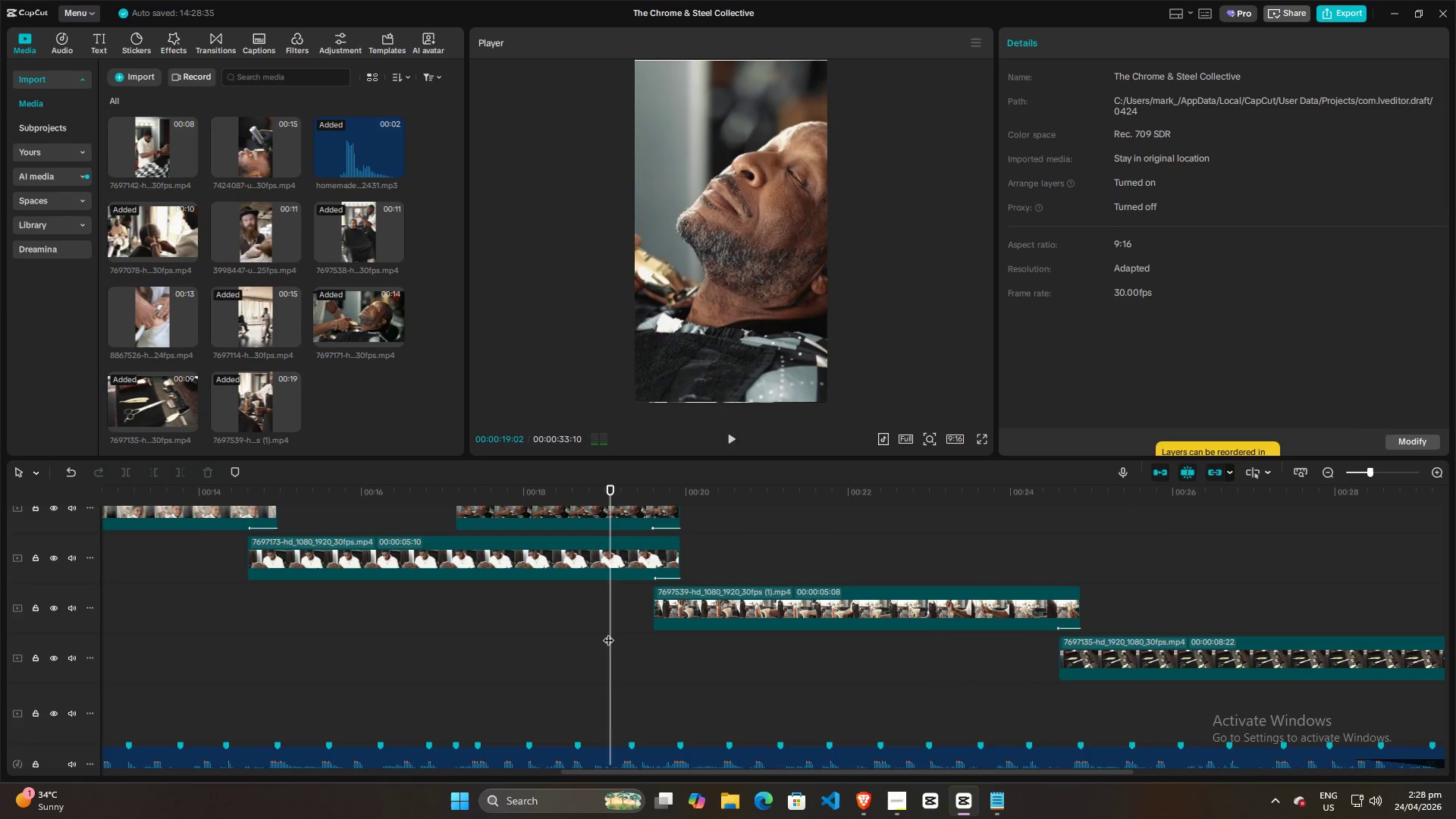 
key(Space)
 